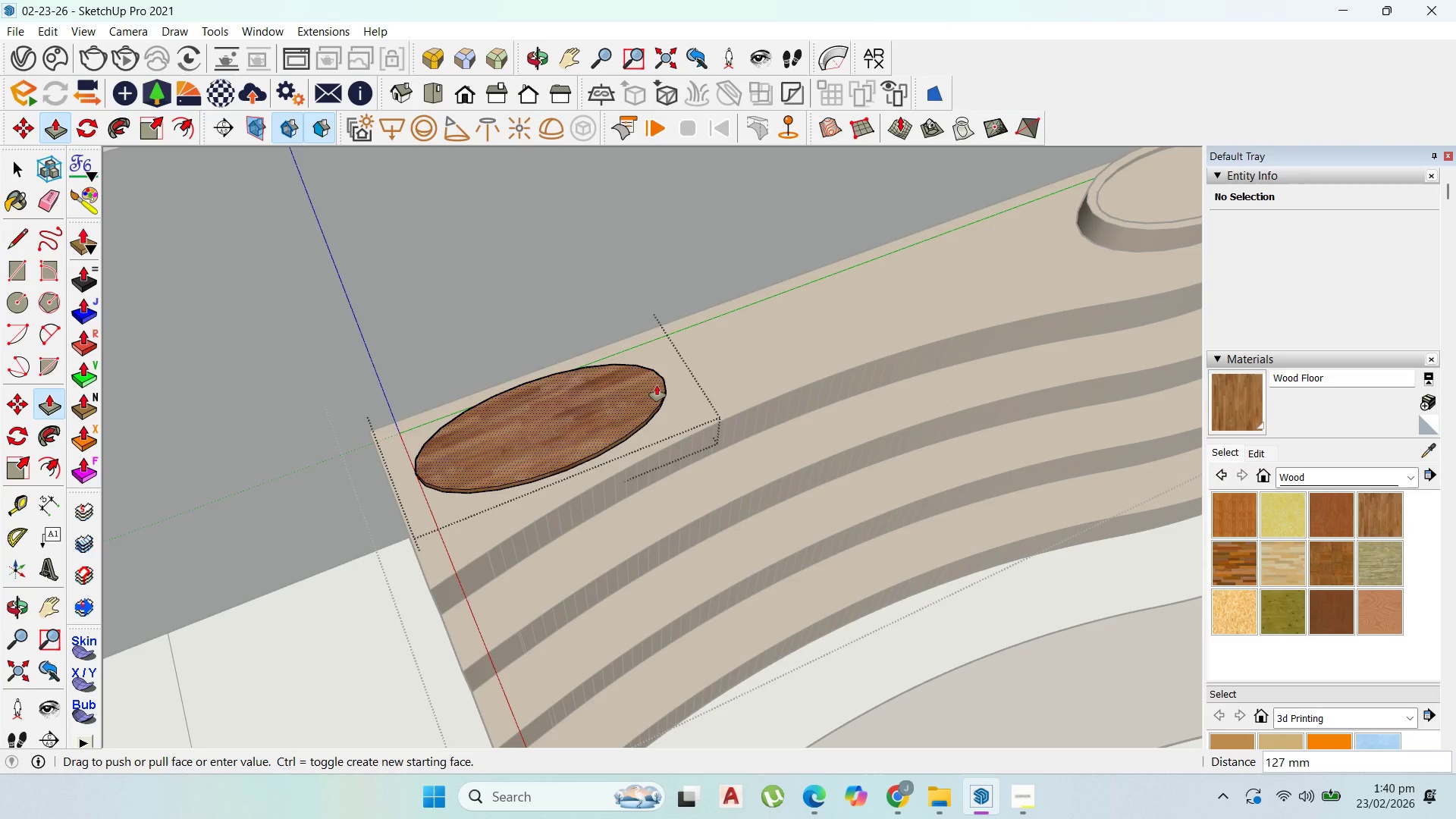 
left_click_drag(start_coordinate=[600, 402], to_coordinate=[1119, 227])
 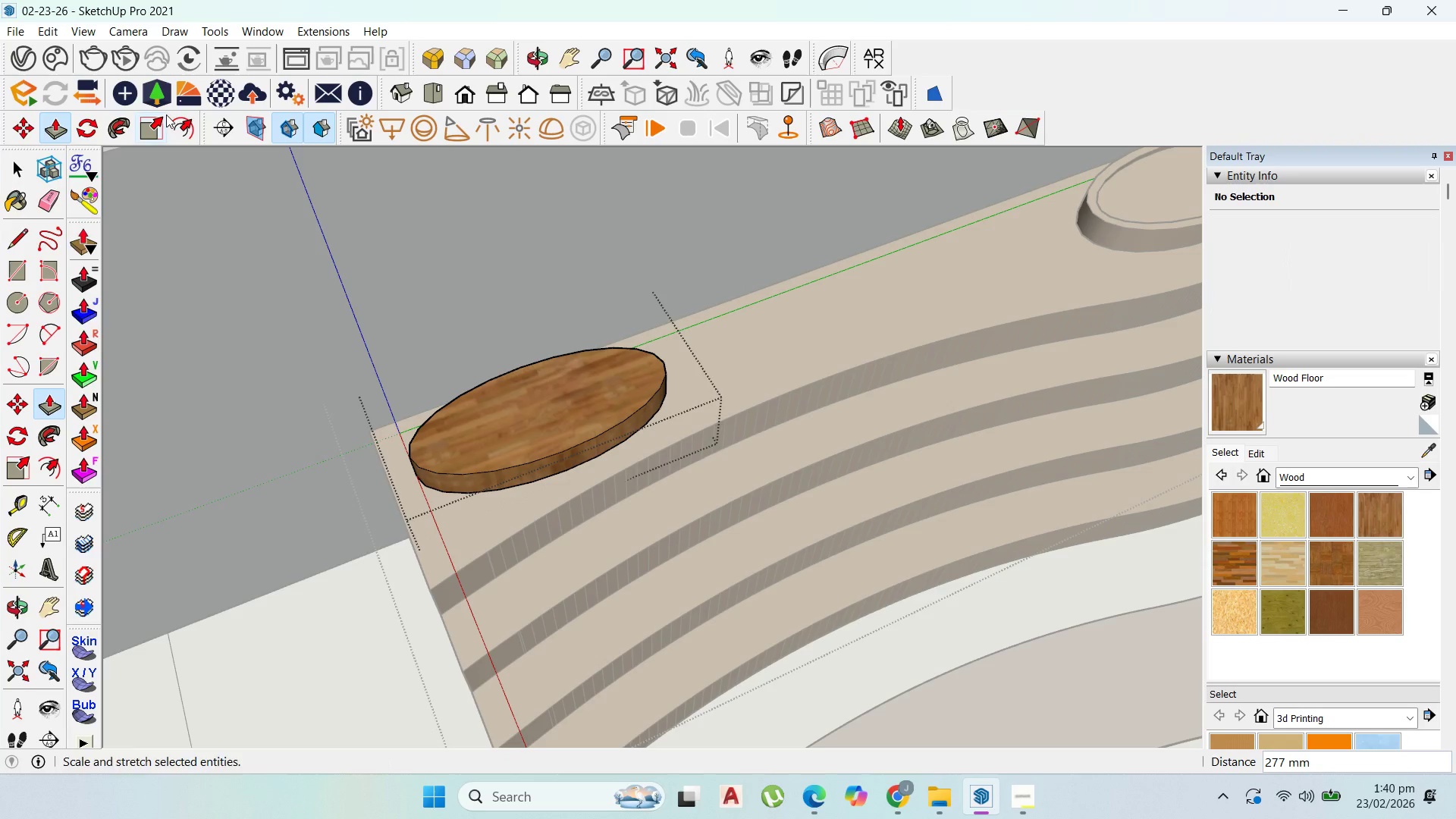 
left_click_drag(start_coordinate=[185, 118], to_coordinate=[191, 121])
 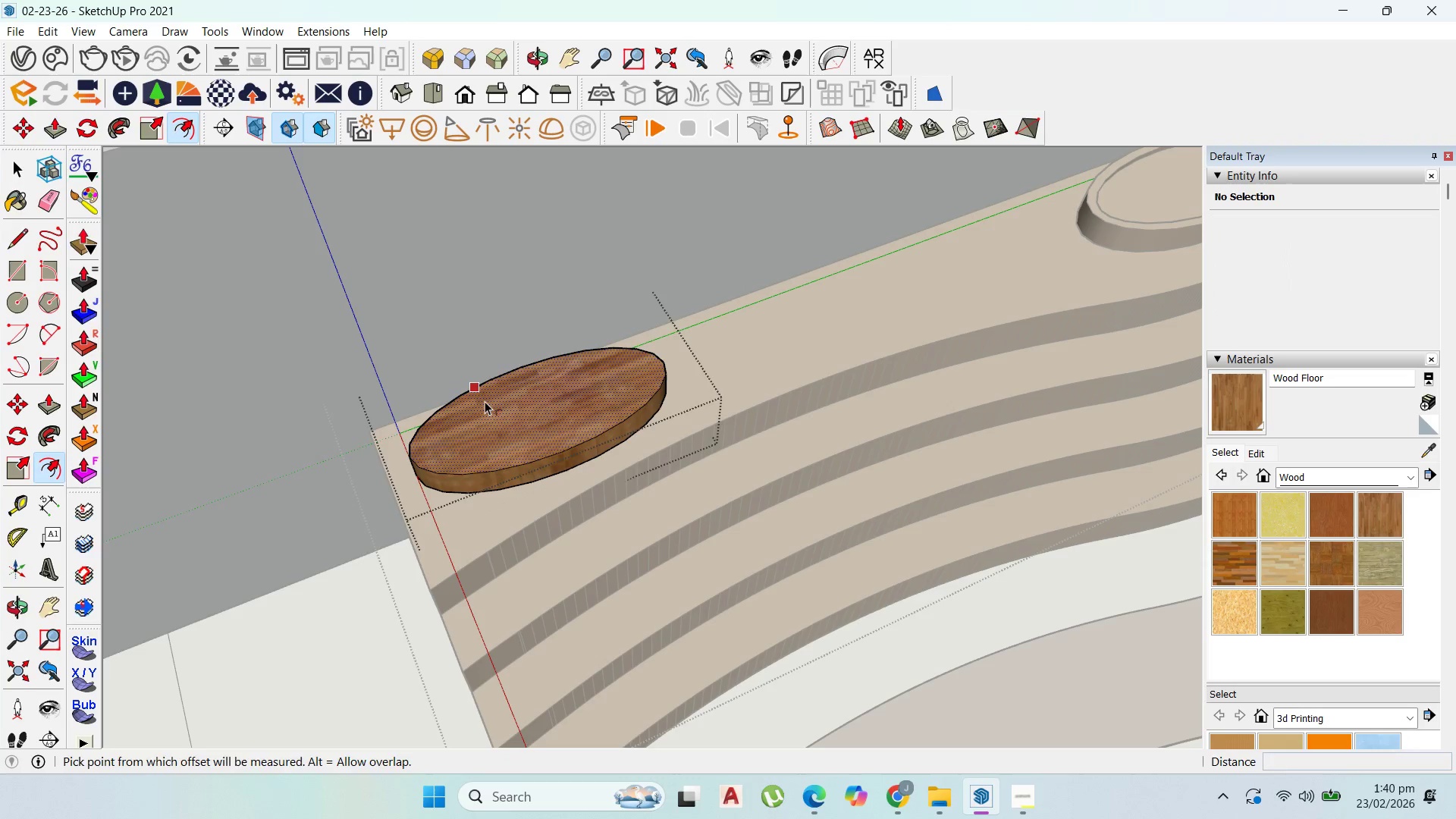 
left_click_drag(start_coordinate=[485, 401], to_coordinate=[469, 395])
 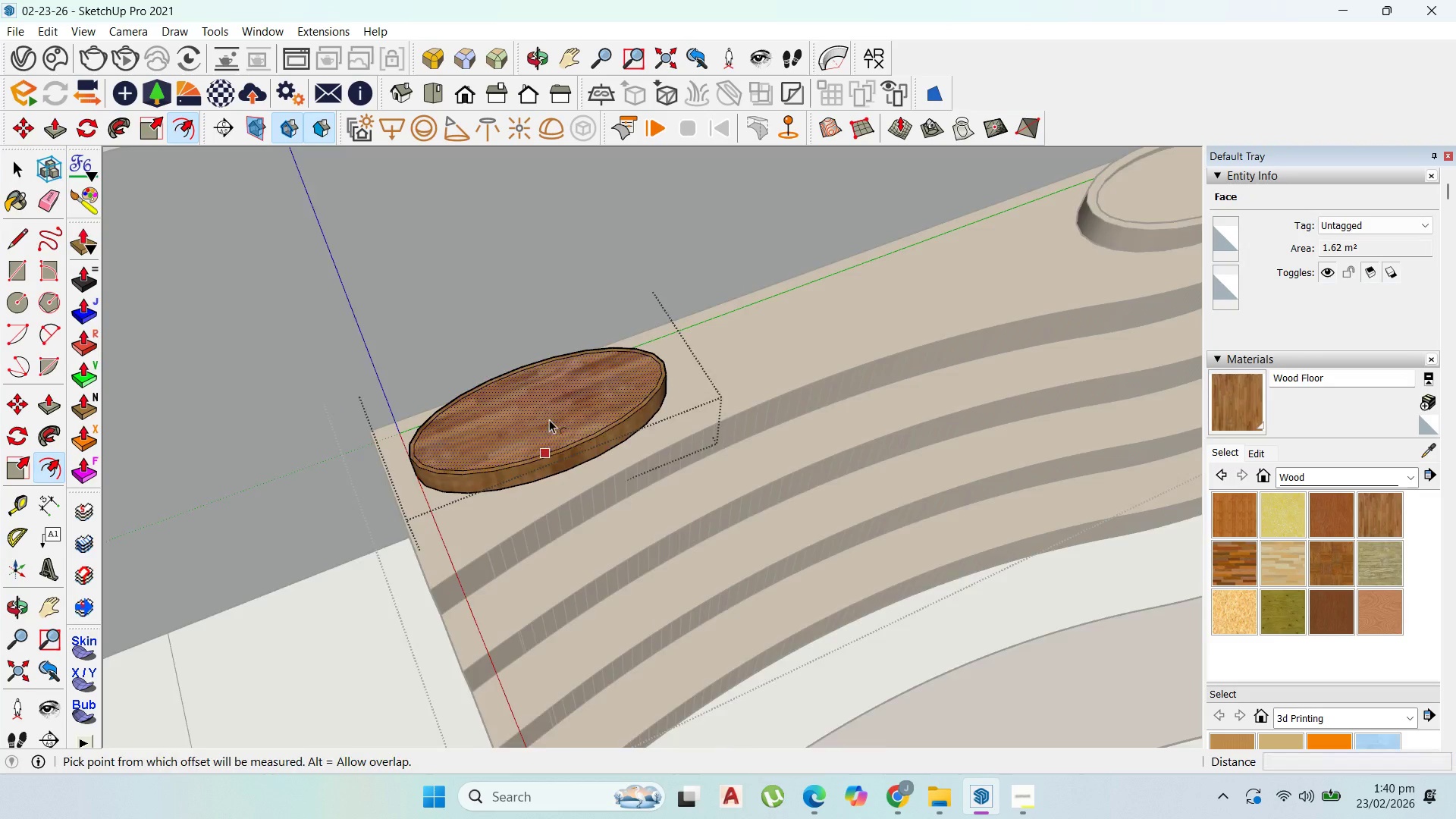 
scroll: coordinate [566, 422], scroll_direction: up, amount: 3.0
 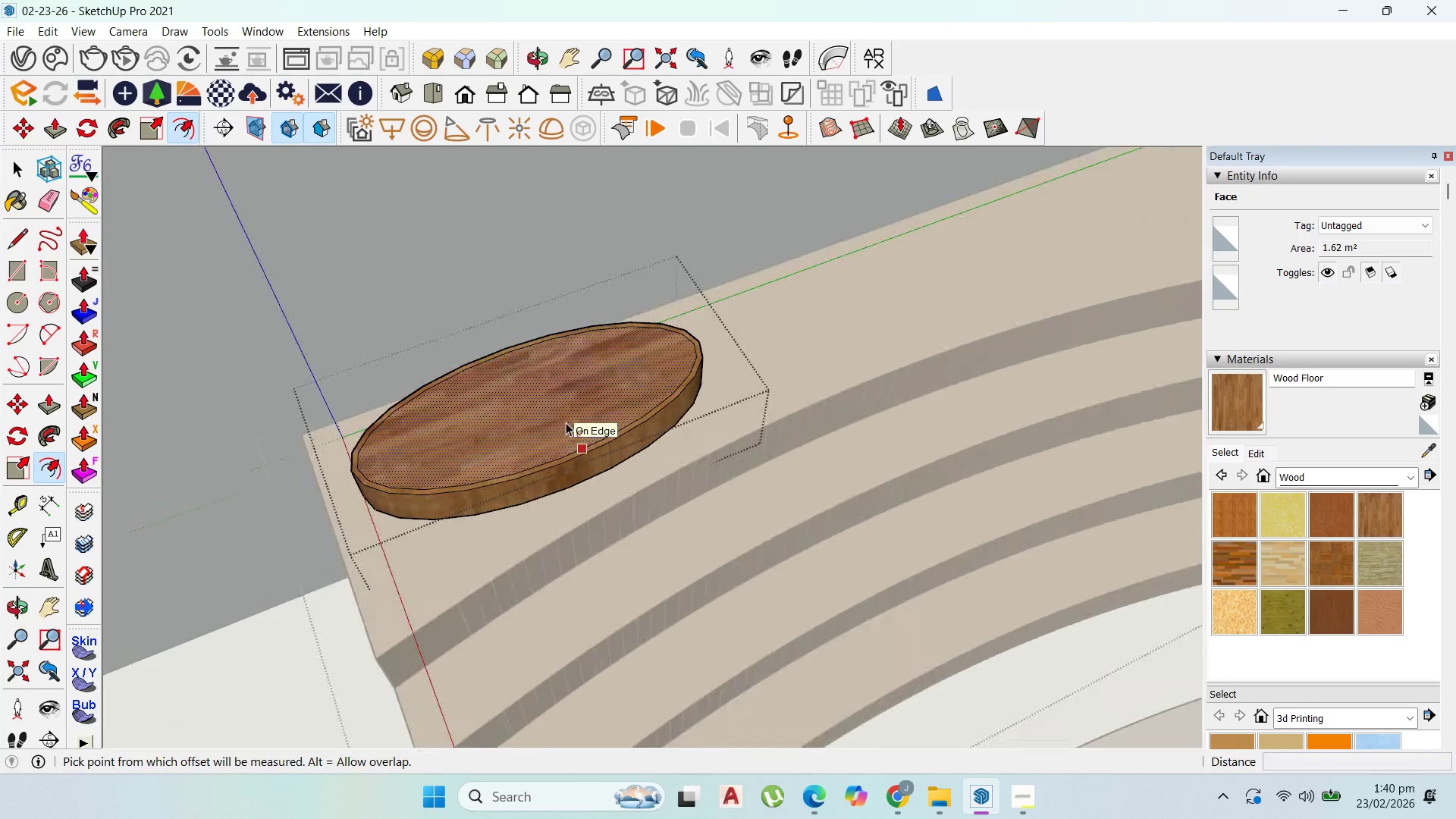 
key(P)
 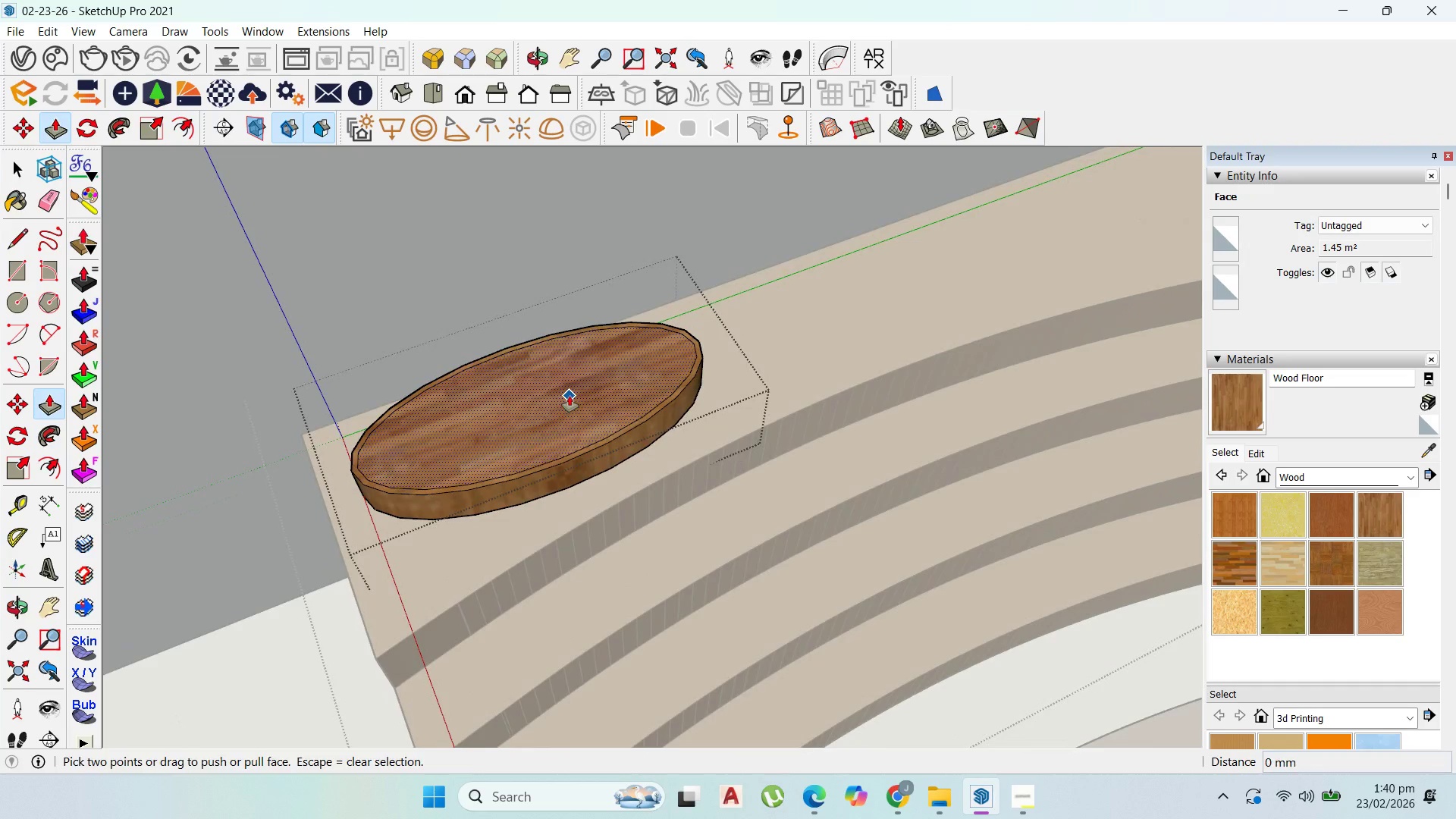 
left_click([570, 396])
 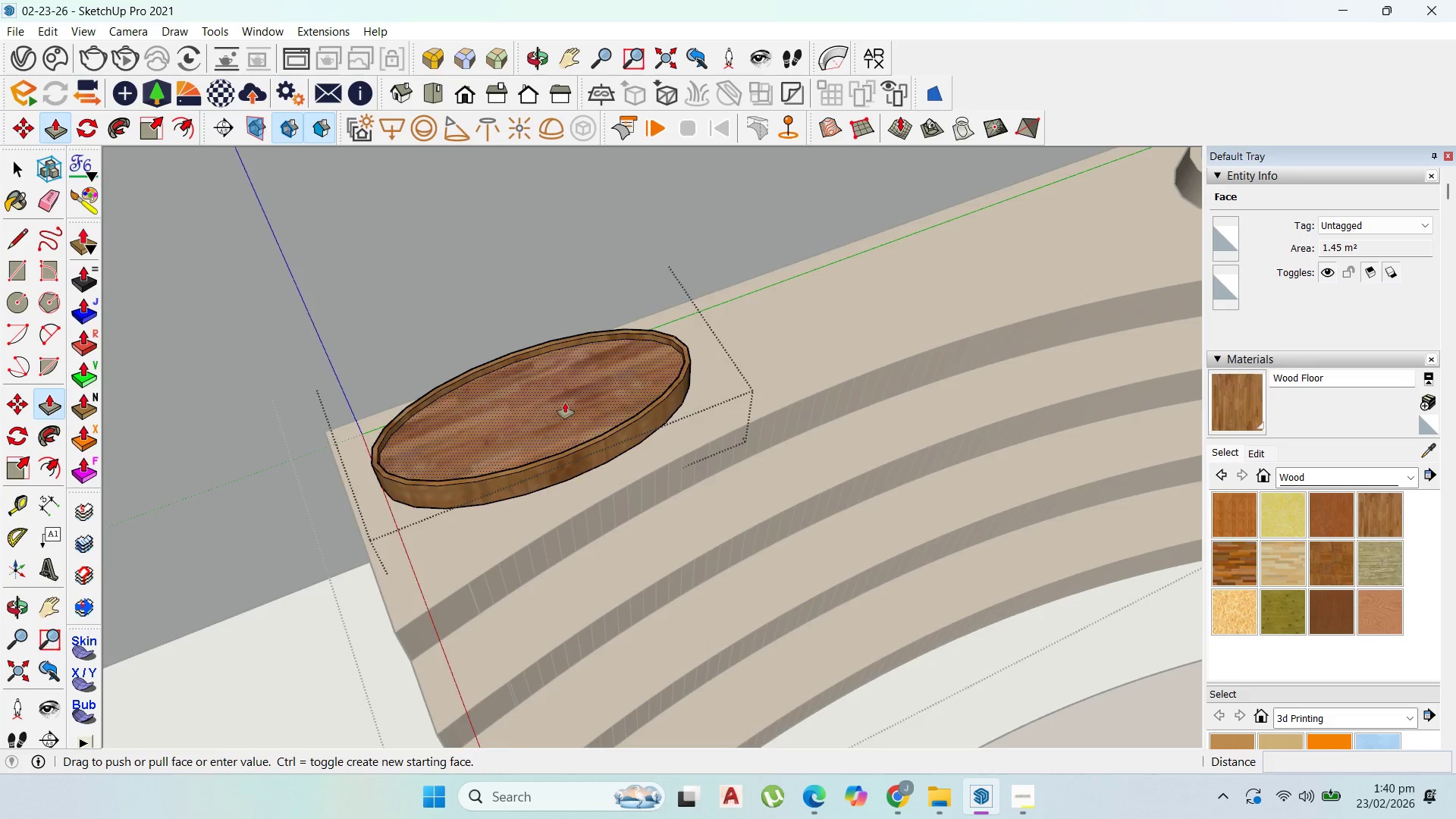 
scroll: coordinate [630, 404], scroll_direction: down, amount: 8.0
 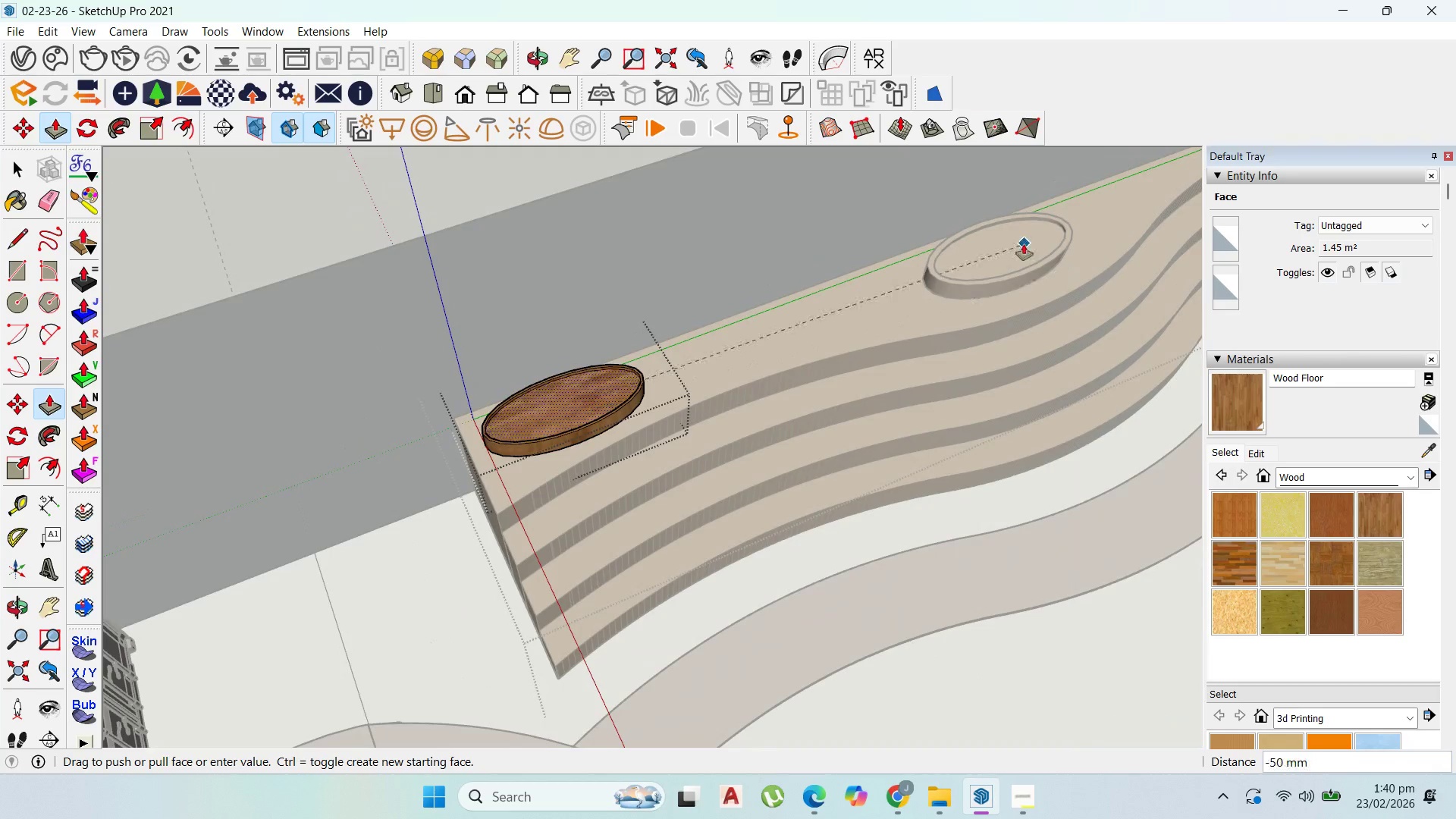 
left_click([1024, 244])
 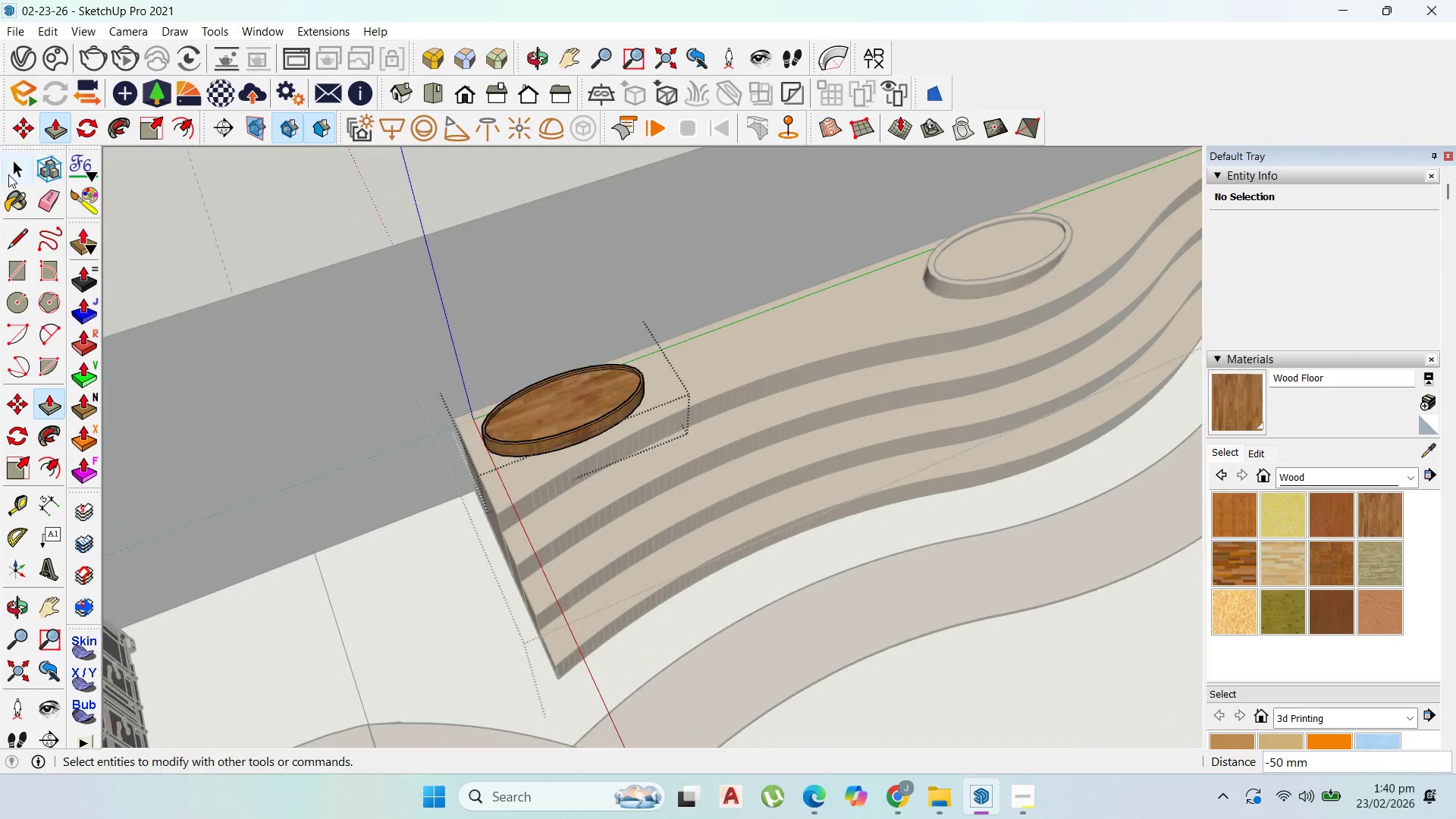 
left_click([14, 171])
 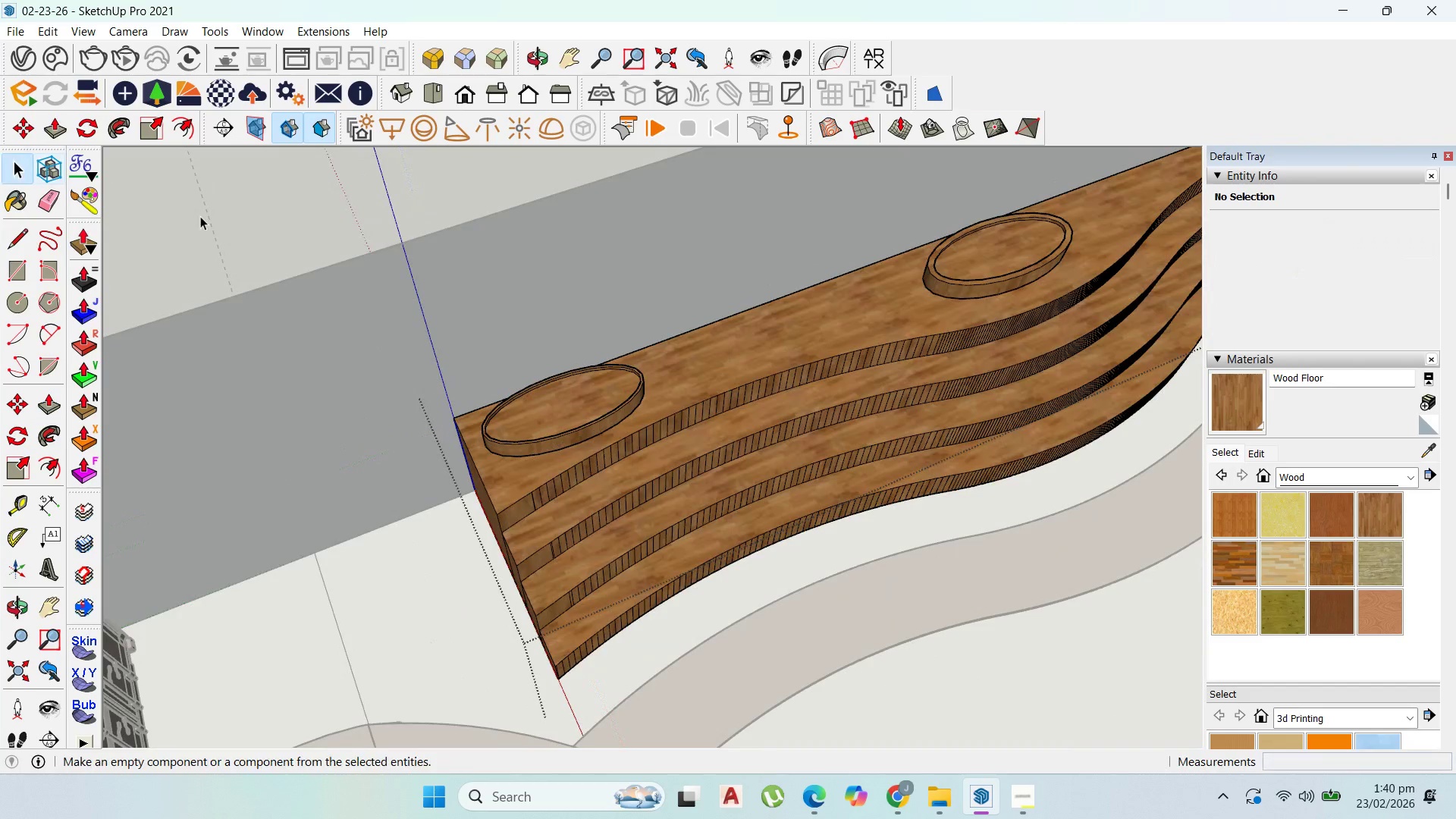 
key(Escape)
 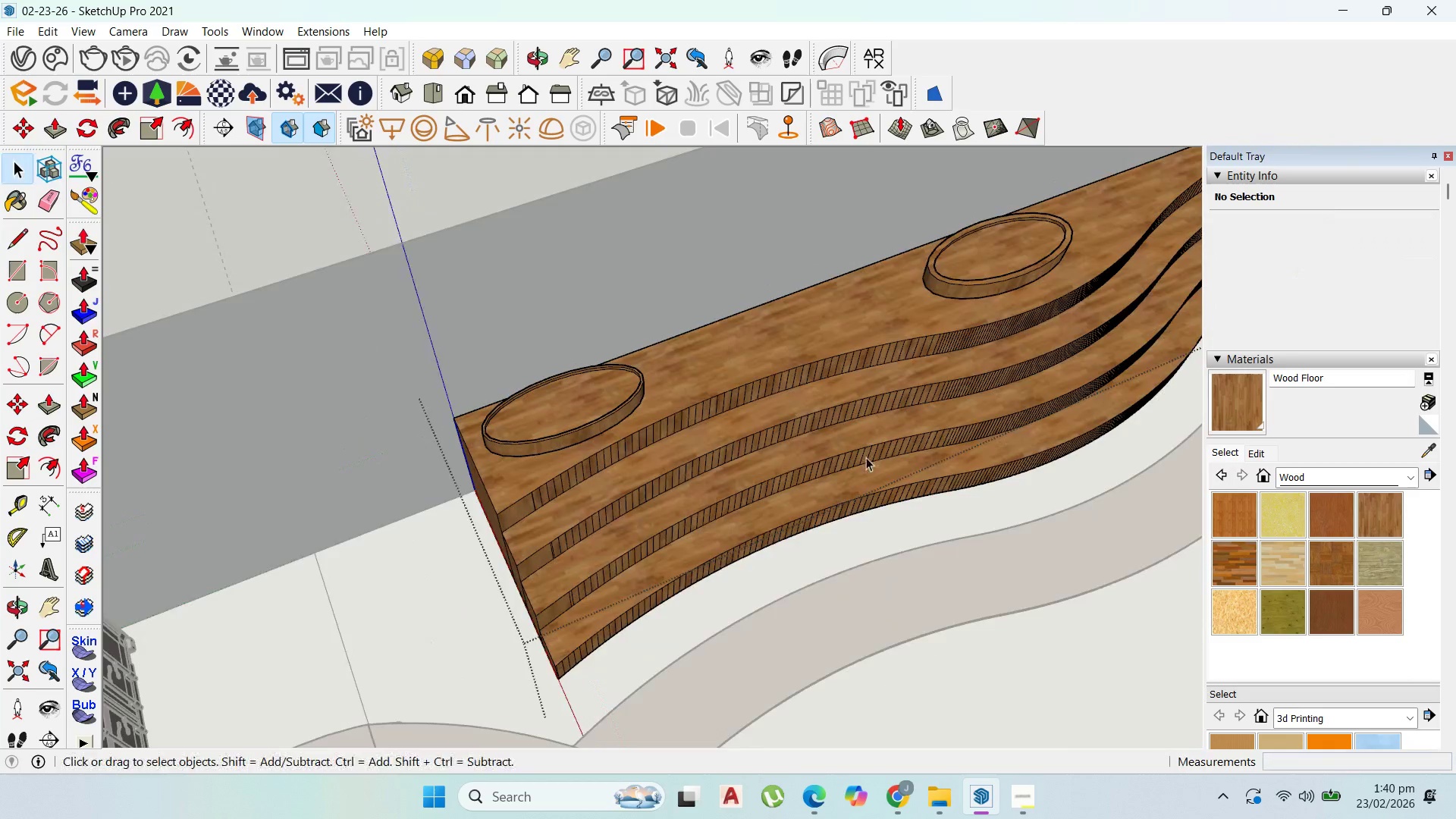 
key(Escape)
 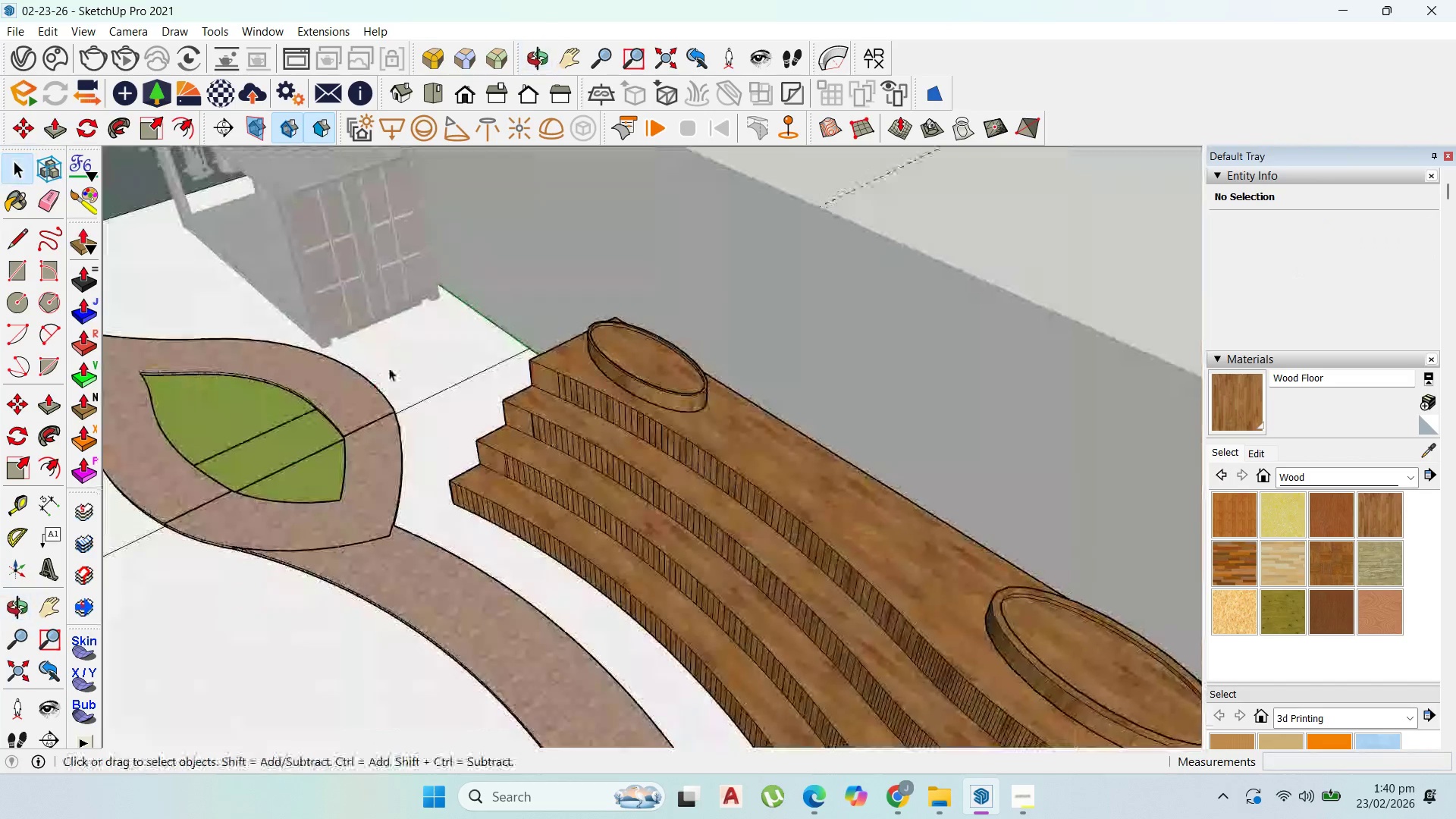 
scroll: coordinate [472, 429], scroll_direction: down, amount: 11.0
 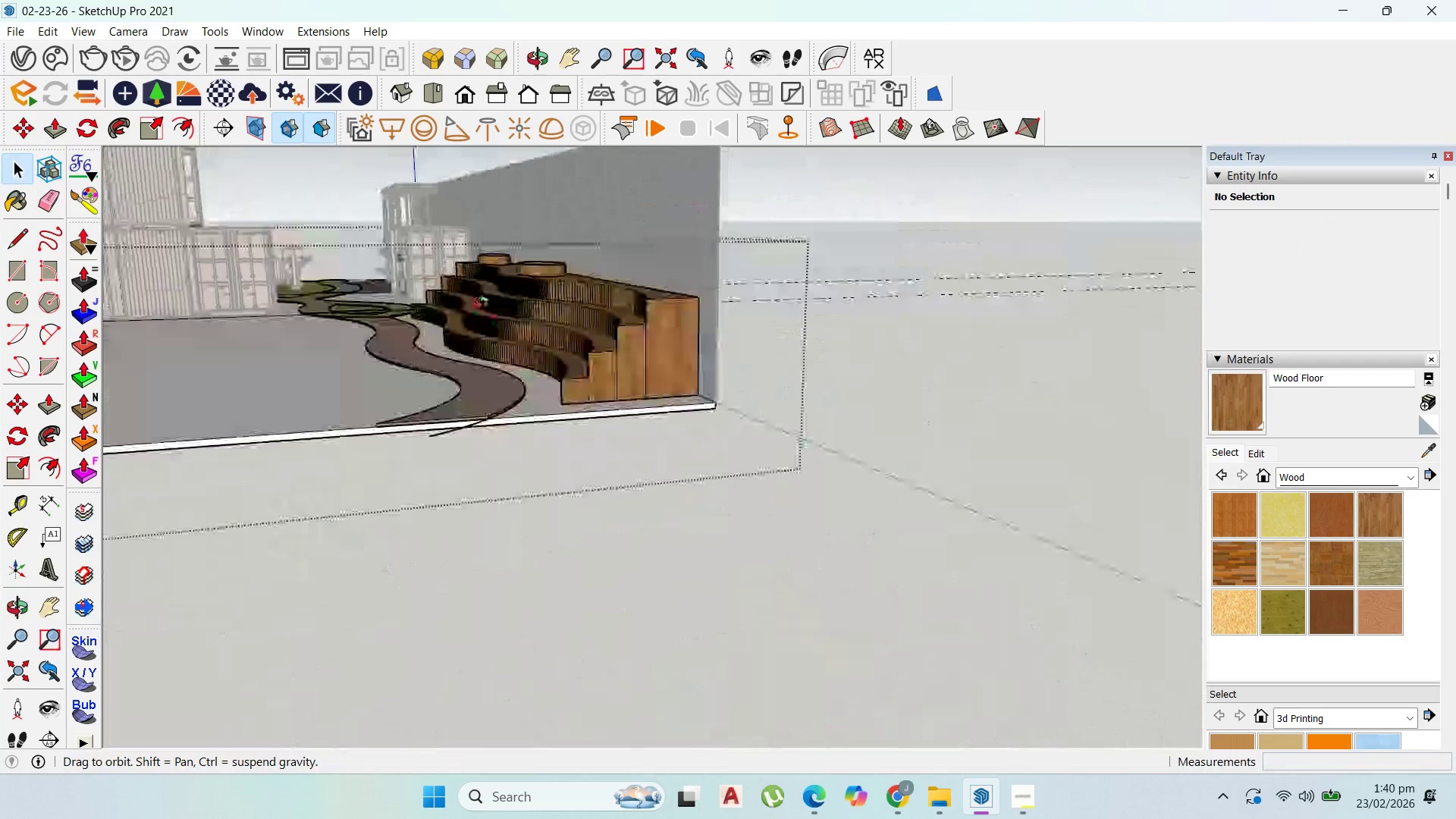 
double_click([689, 576])
 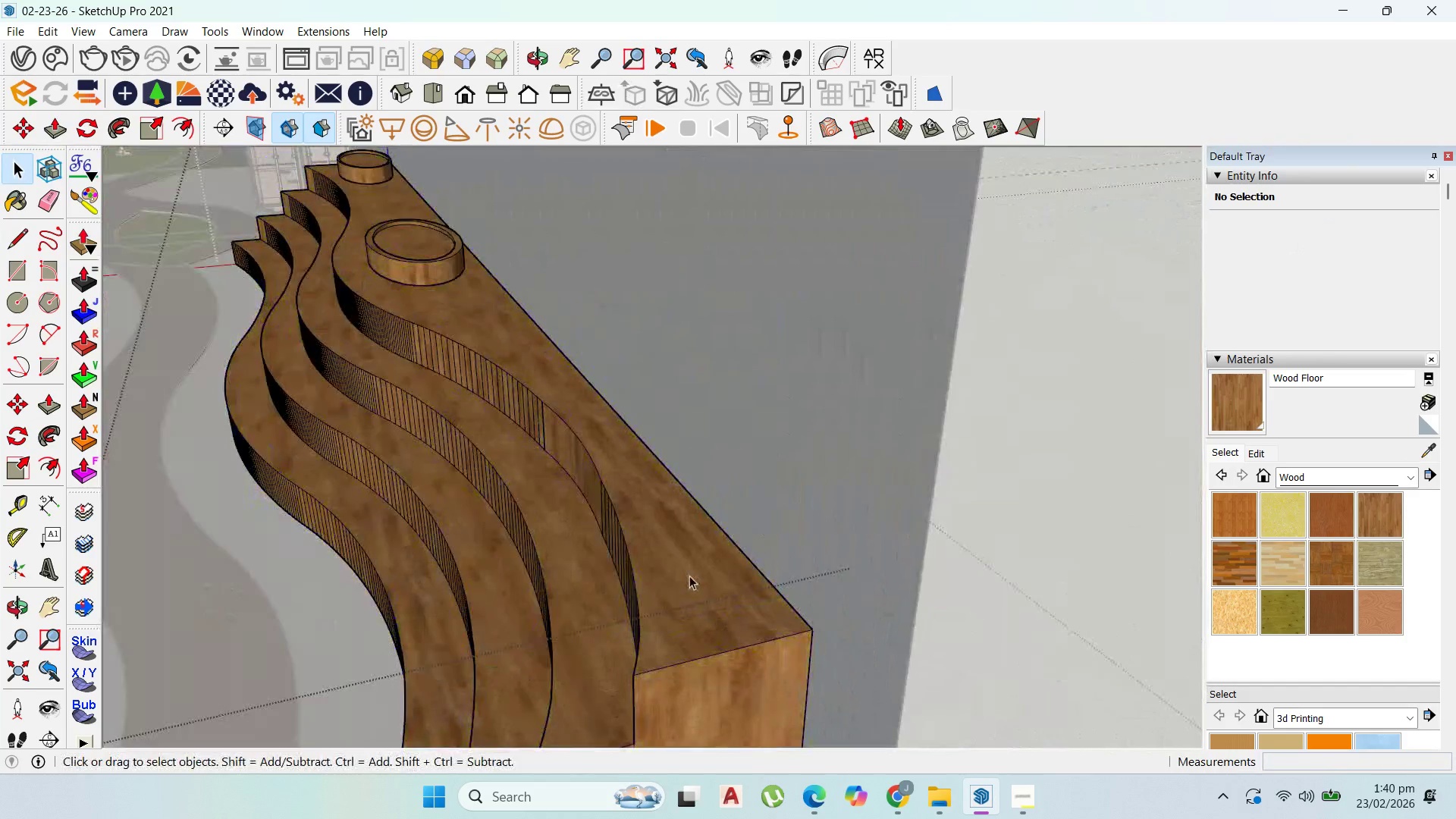 
scroll: coordinate [677, 577], scroll_direction: up, amount: 17.0
 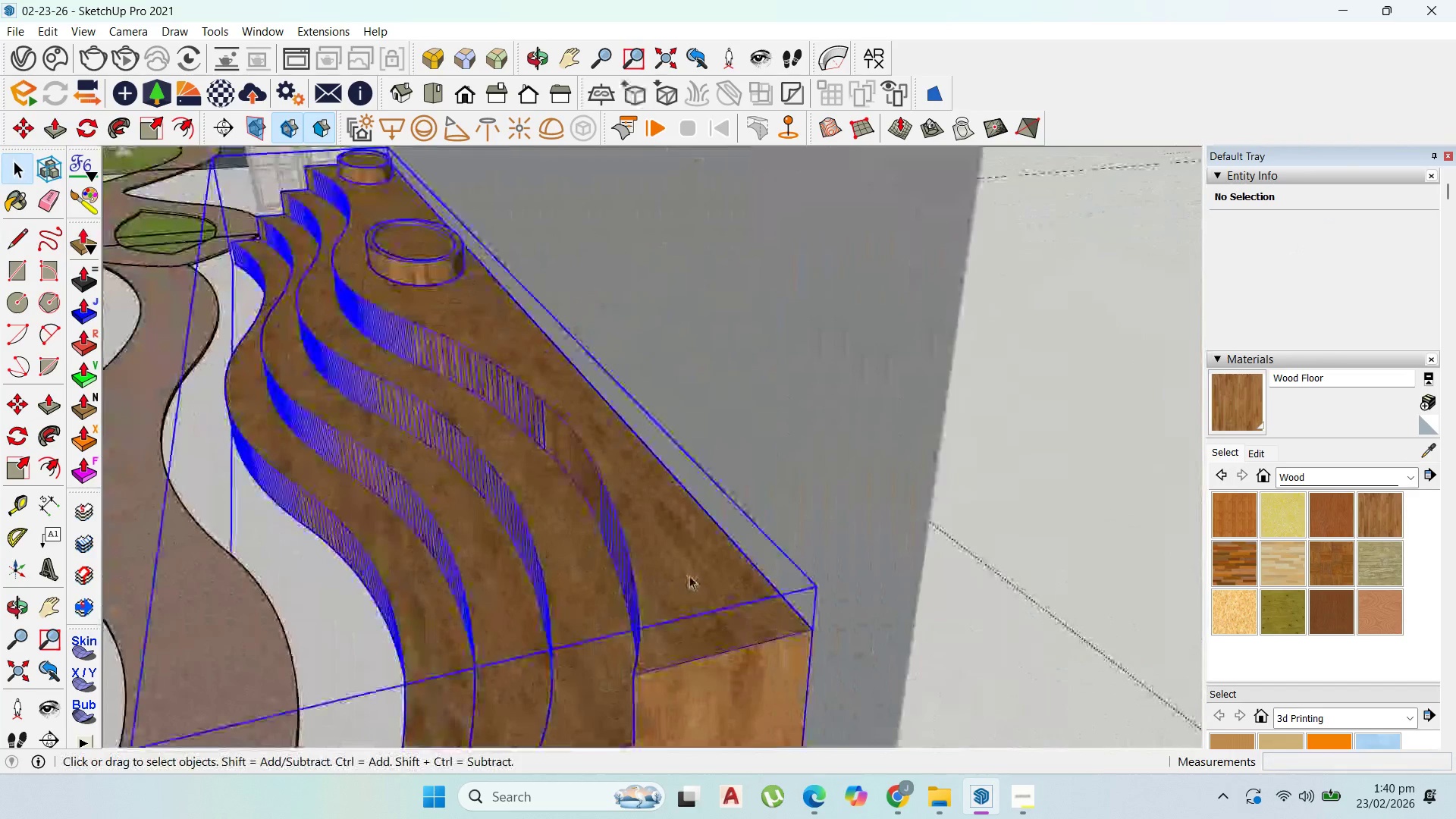 
triple_click([689, 576])
 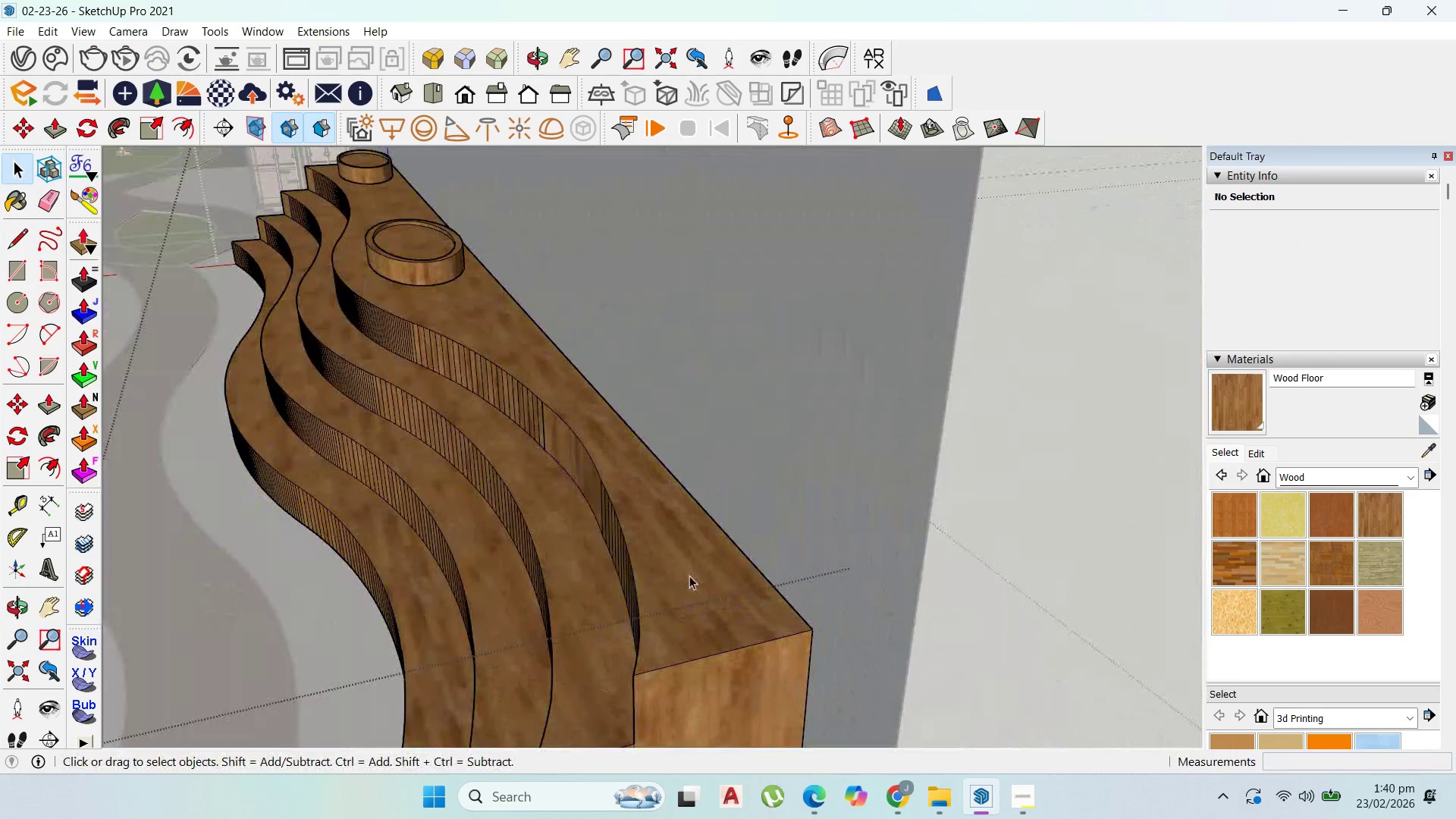 
triple_click([689, 576])
 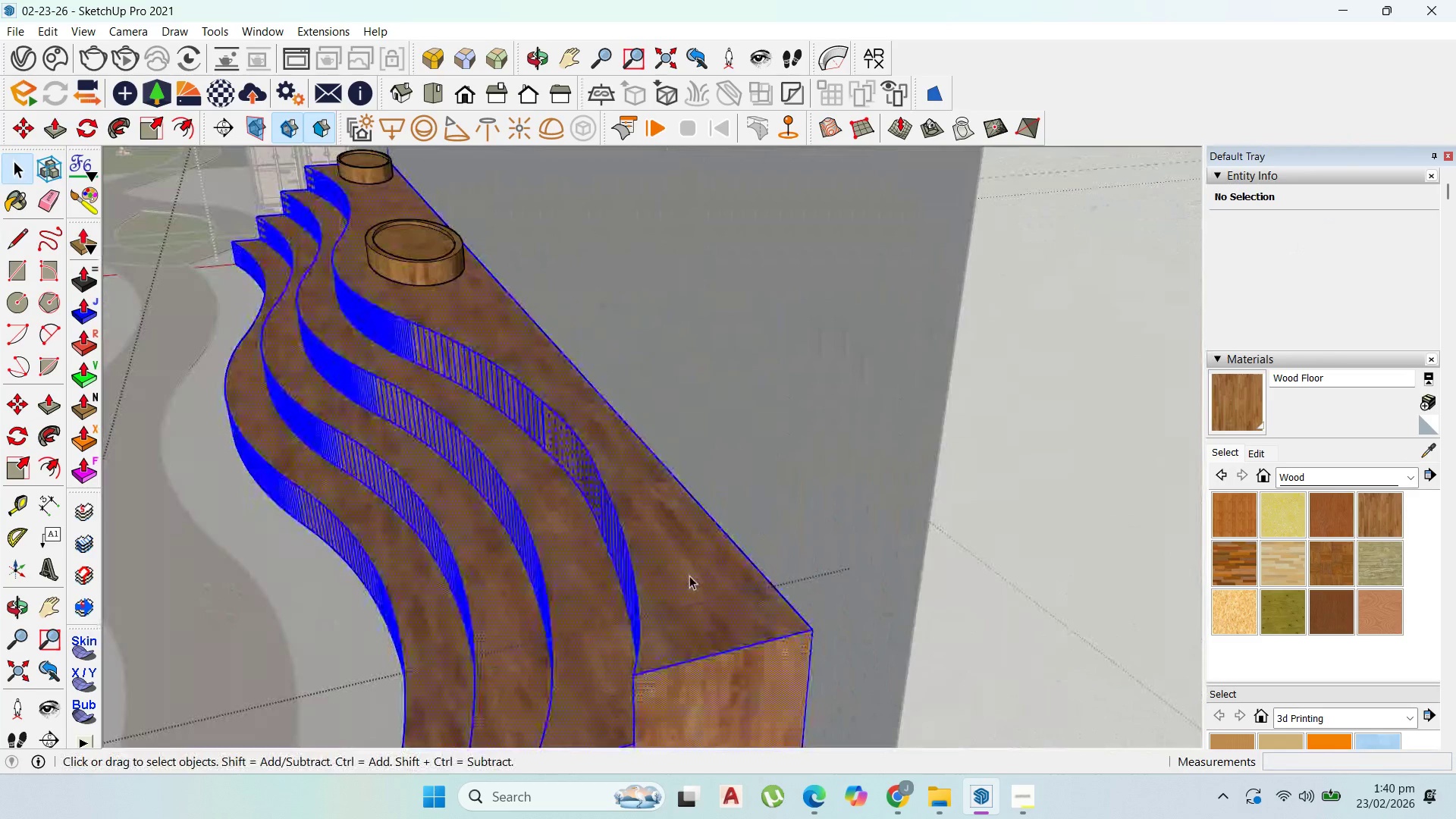 
triple_click([689, 576])
 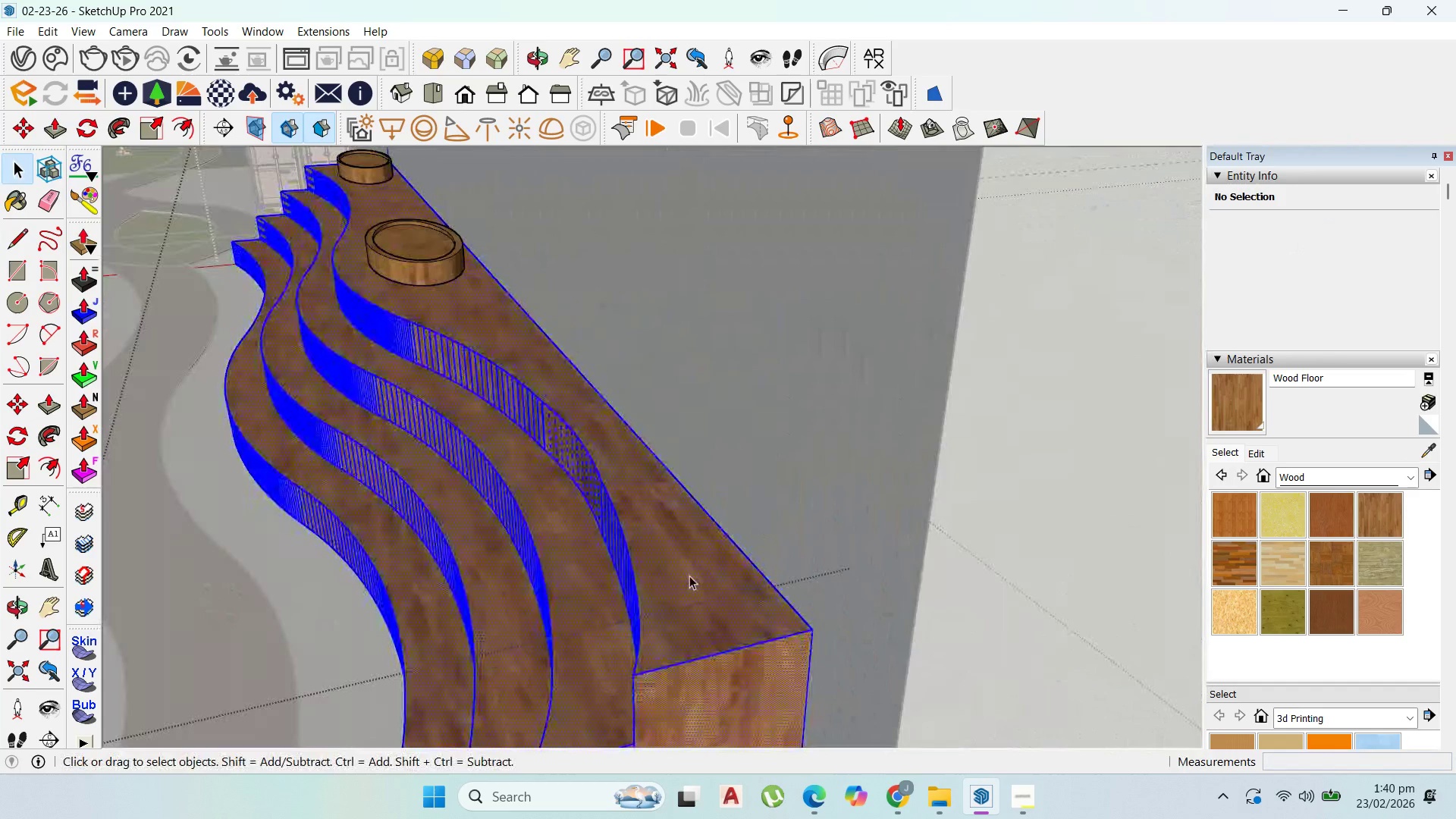 
triple_click([689, 576])
 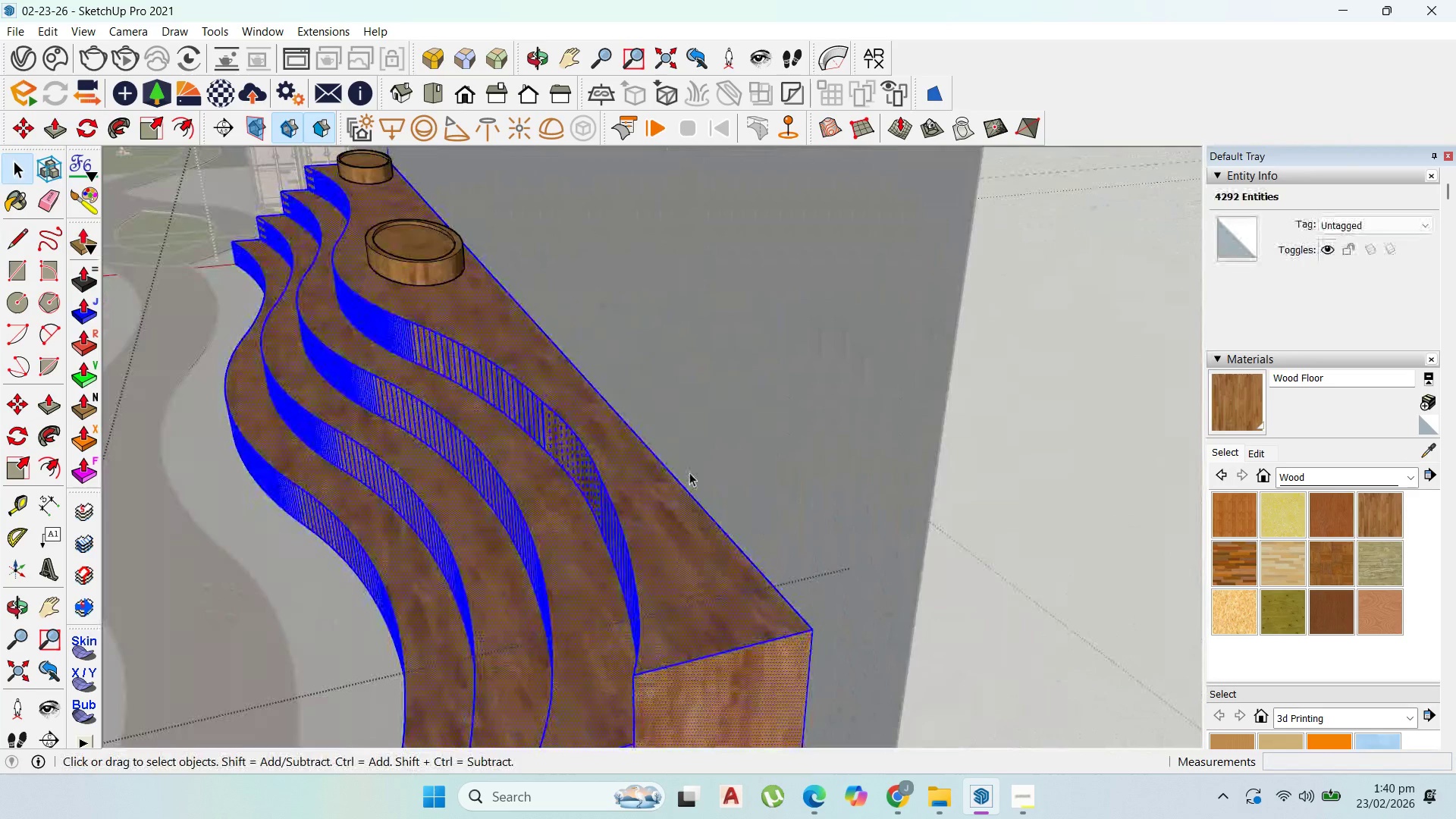 
left_click([691, 544])
 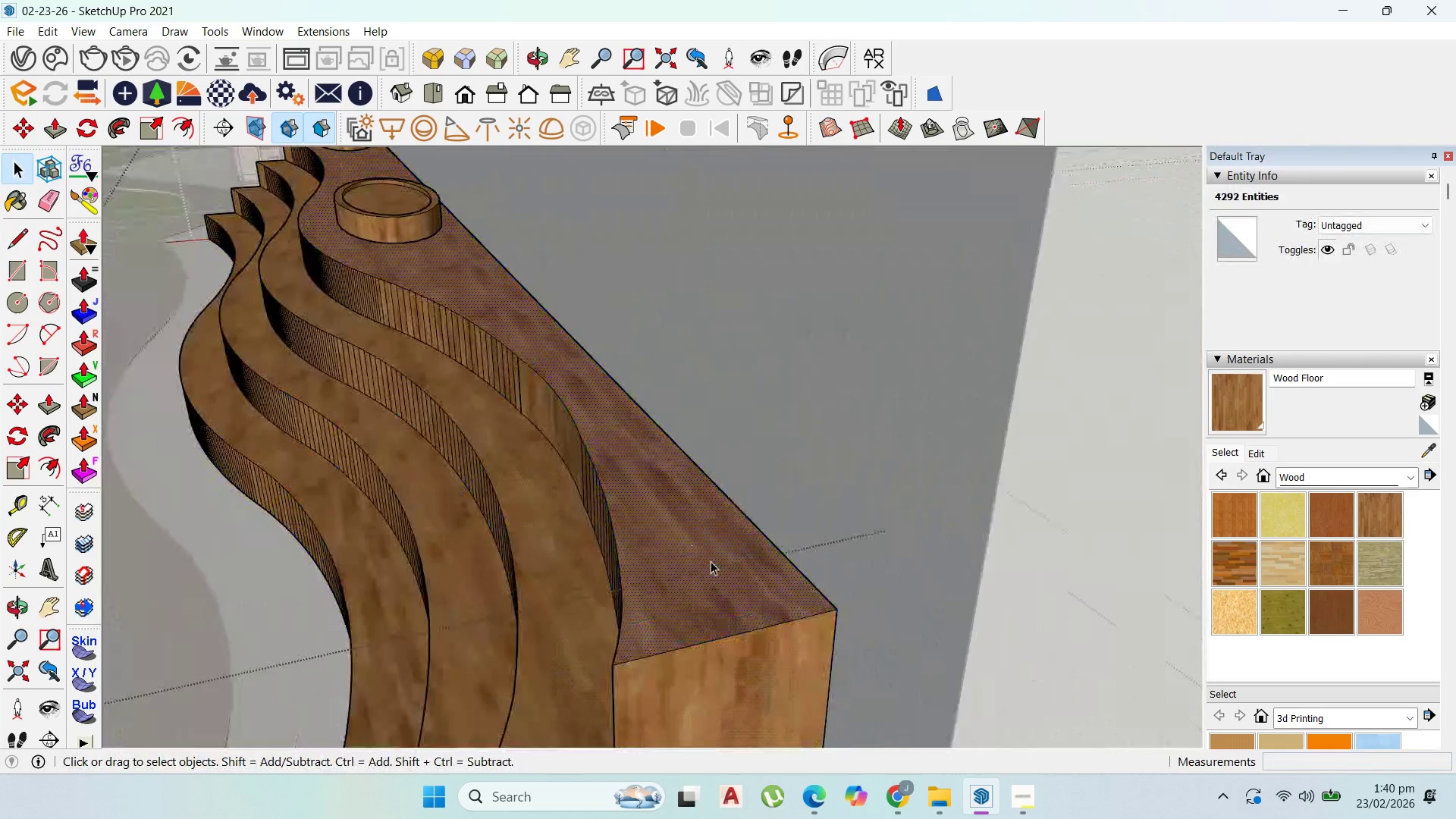 
scroll: coordinate [690, 544], scroll_direction: down, amount: 1.0
 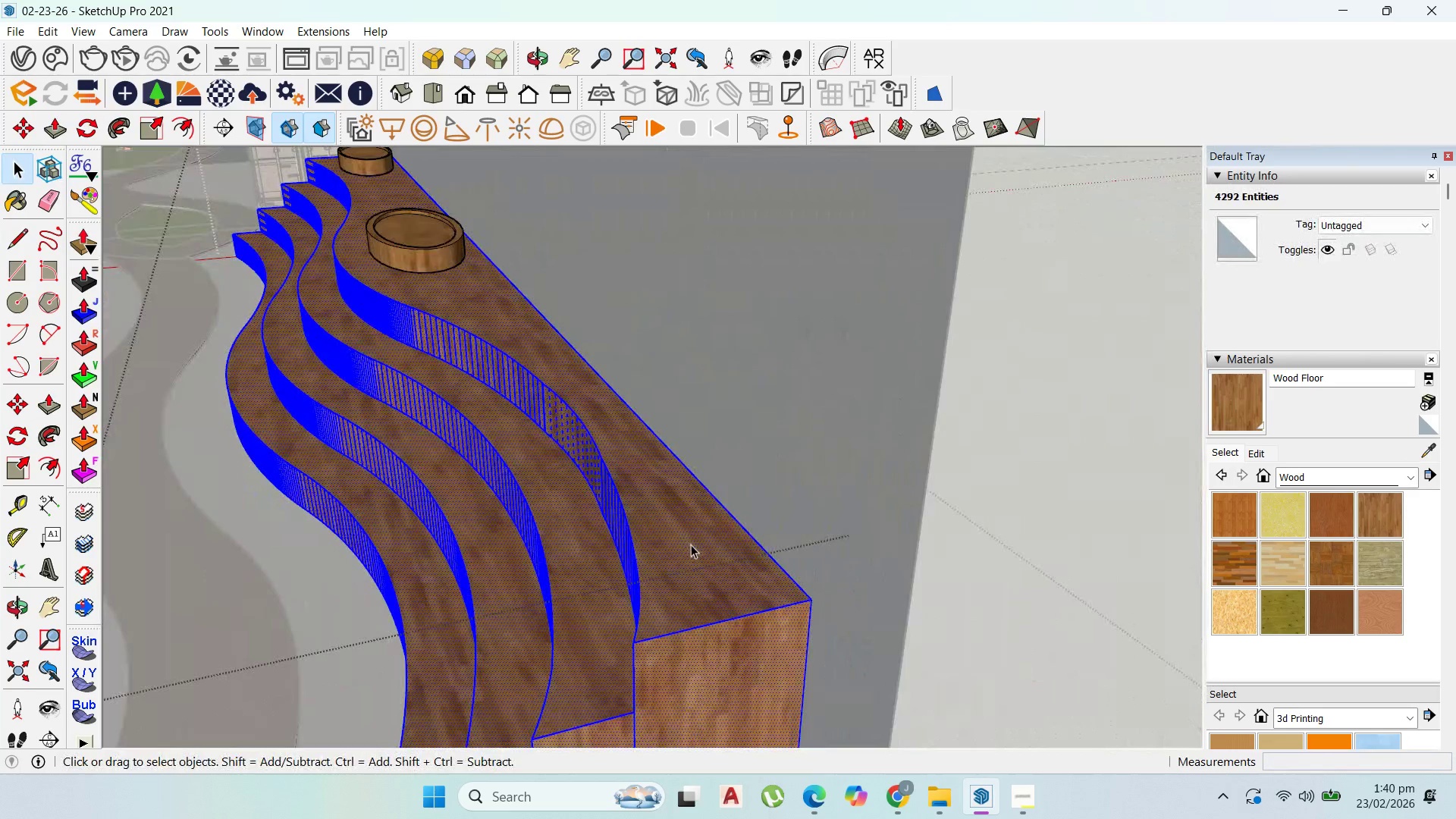 
scroll: coordinate [711, 562], scroll_direction: up, amount: 4.0
 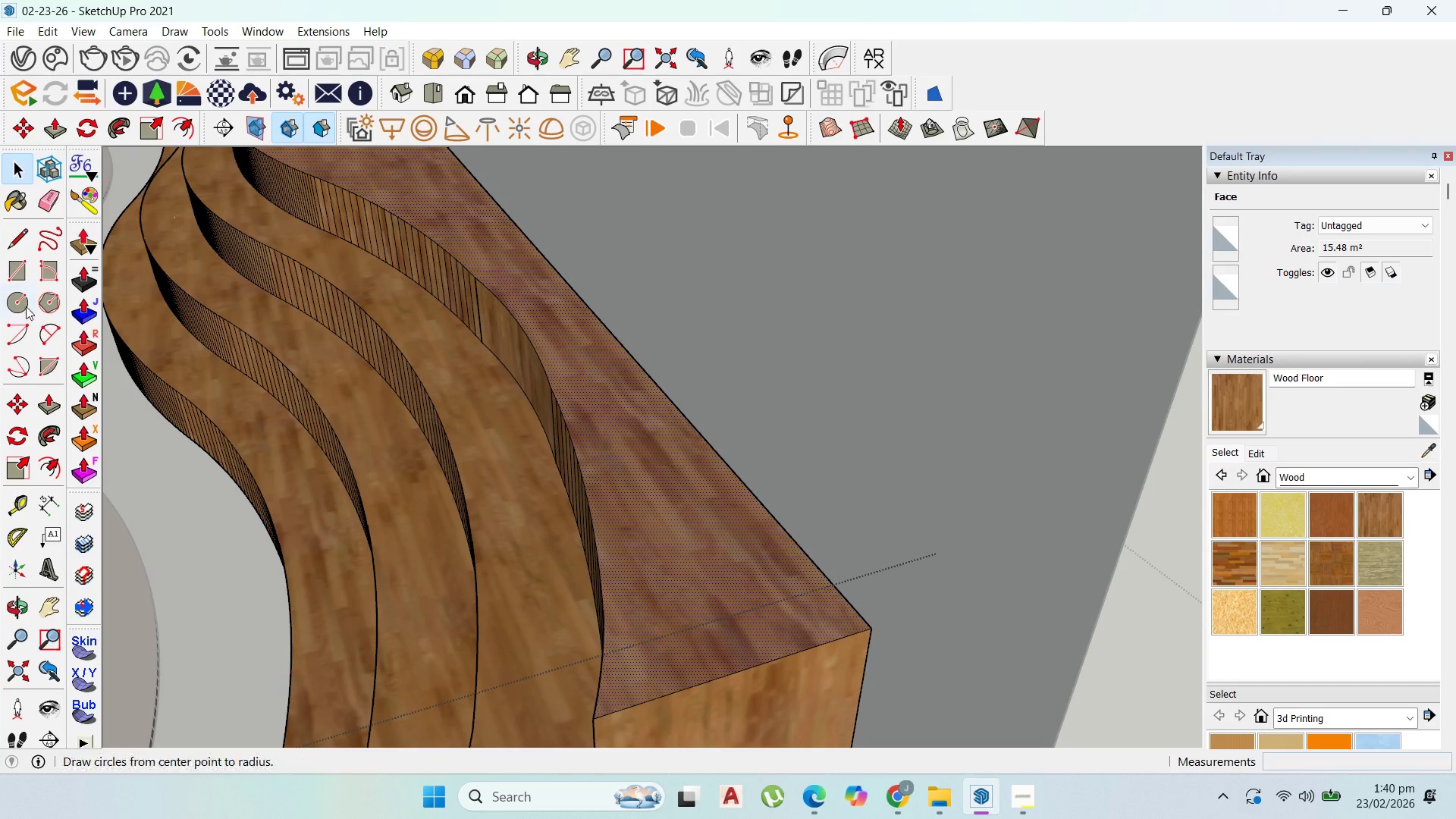 
left_click_drag(start_coordinate=[21, 310], to_coordinate=[36, 315])
 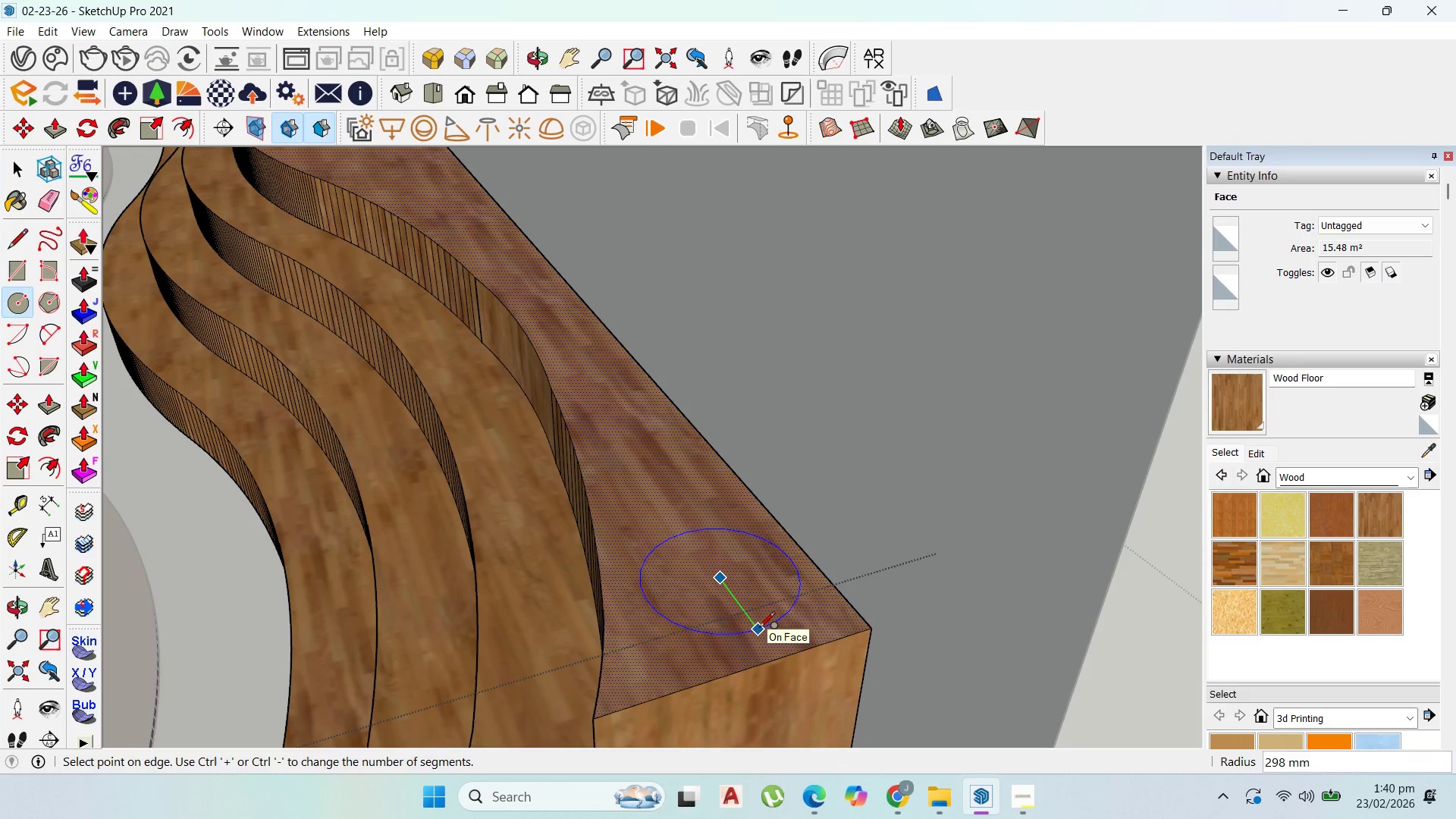 
wait(5.23)
 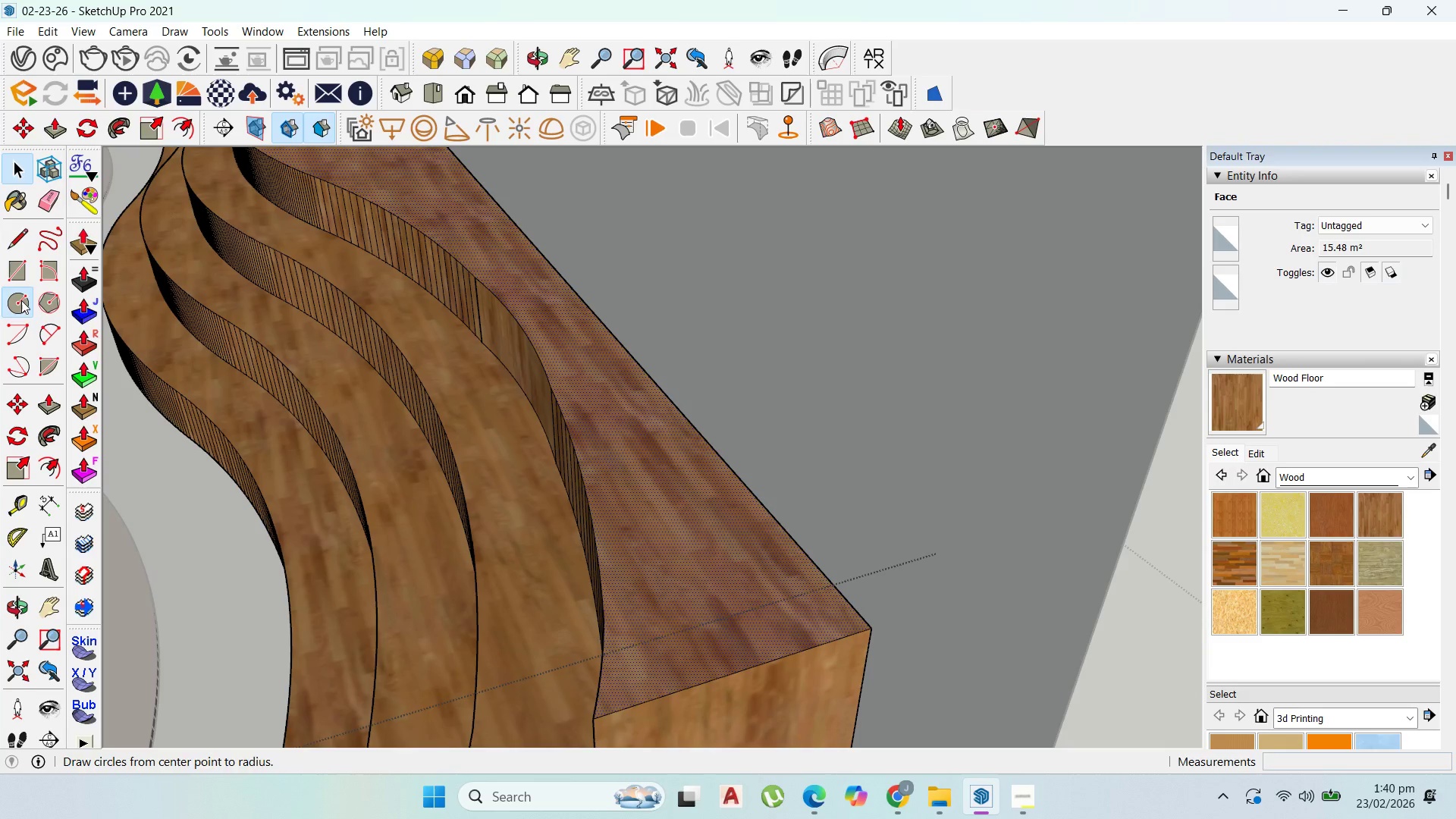 
key(Escape)
 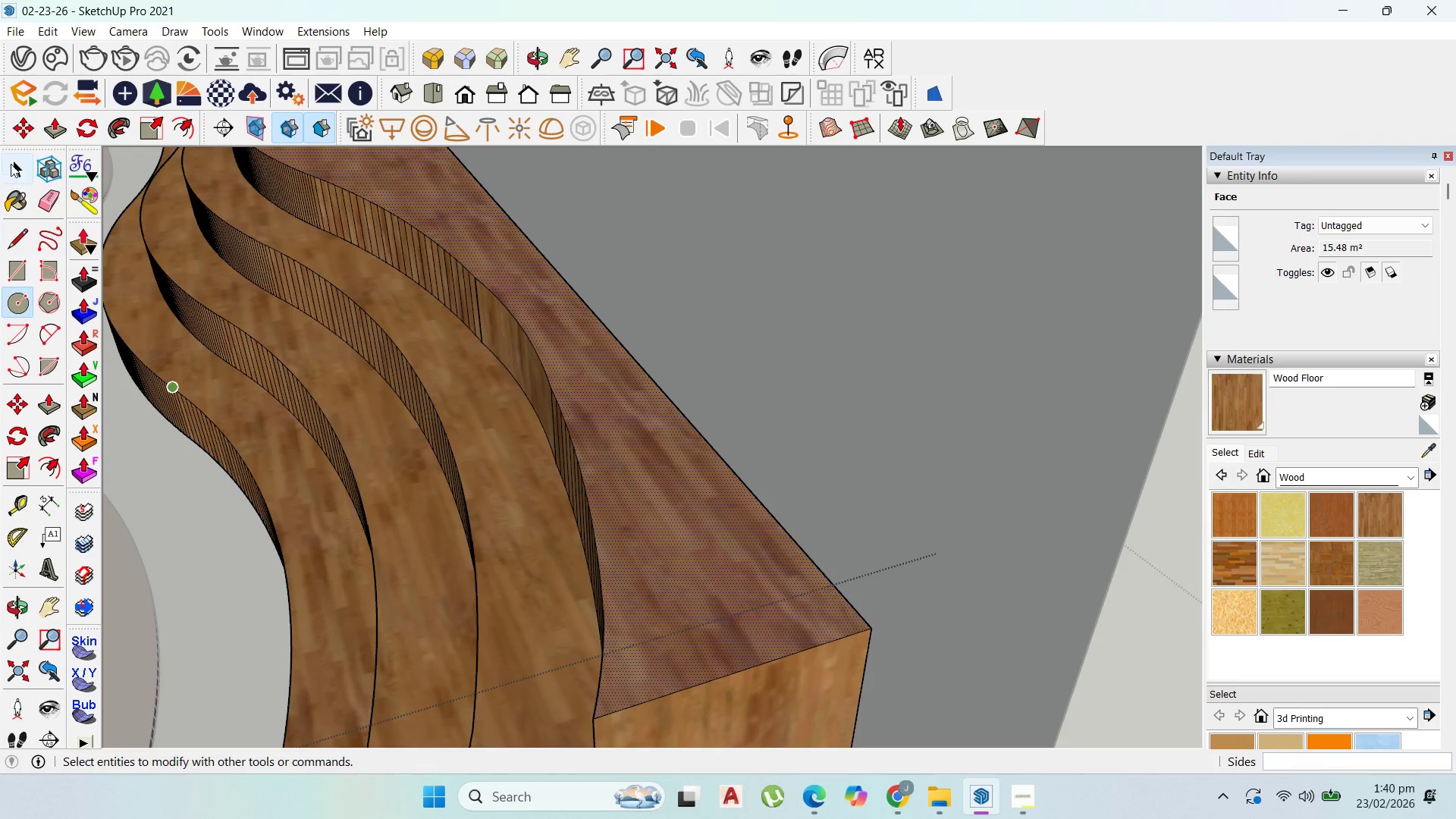 
left_click([24, 300])
 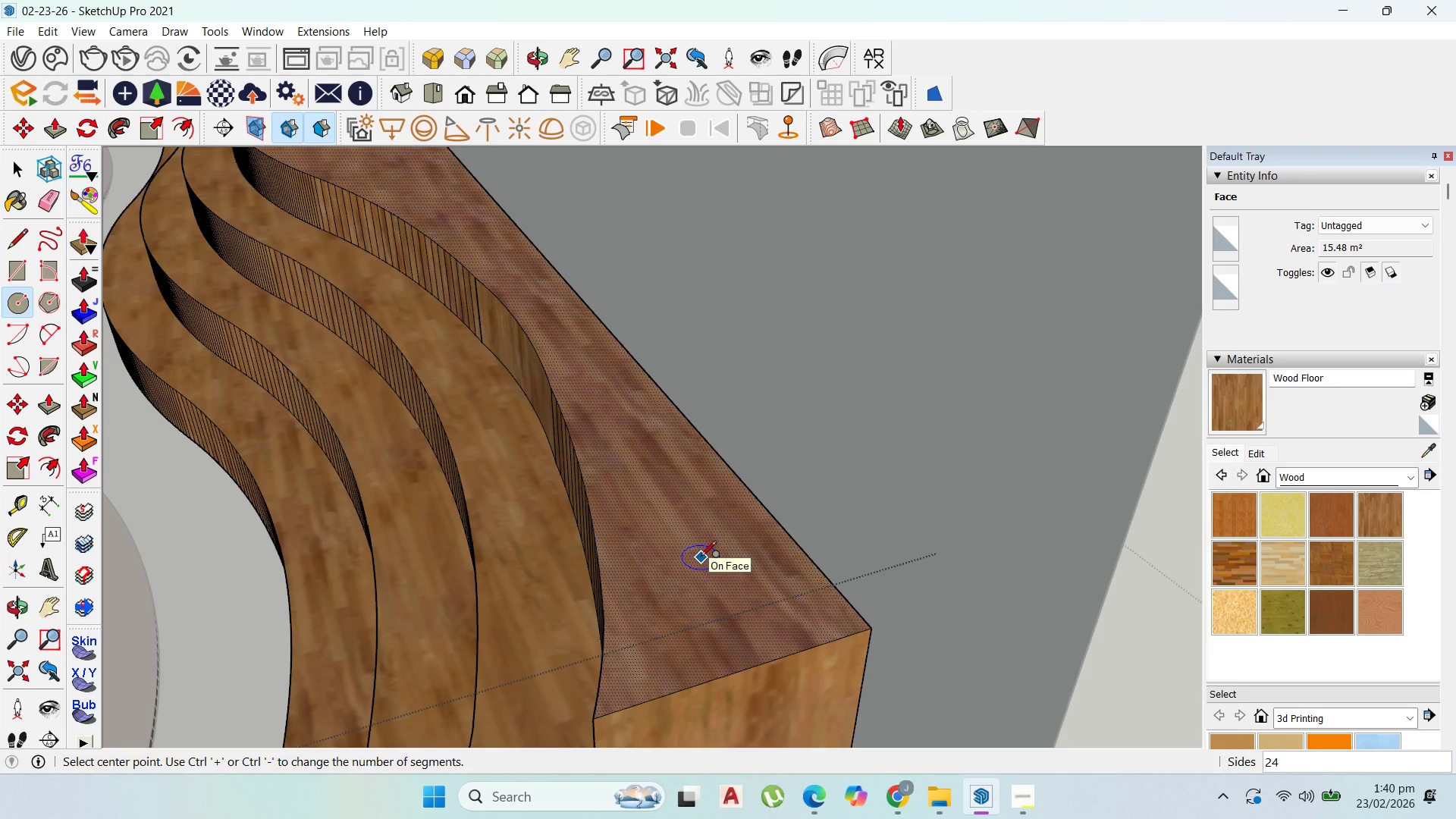 
key(Numpad5)
 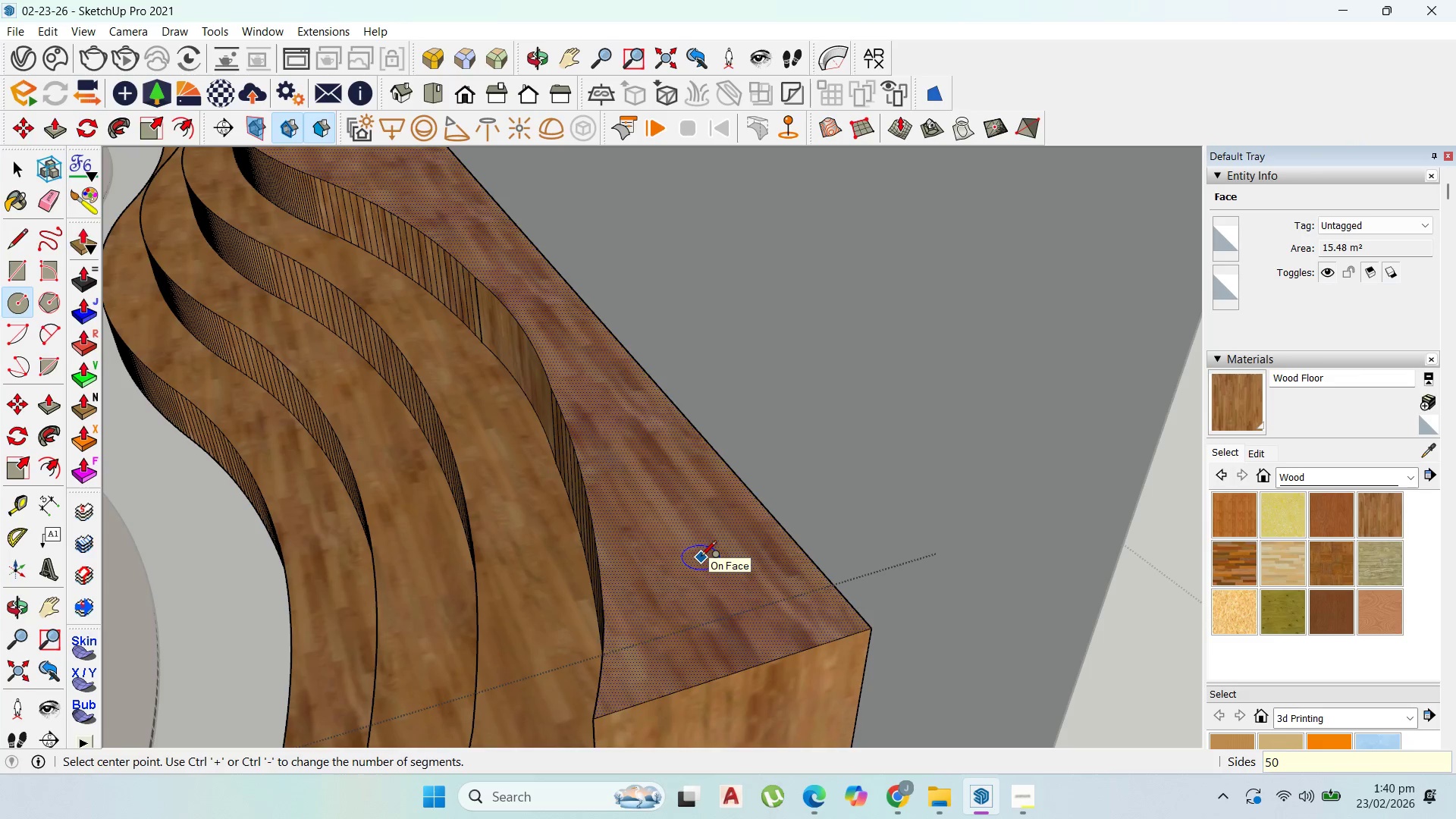 
key(Numpad0)
 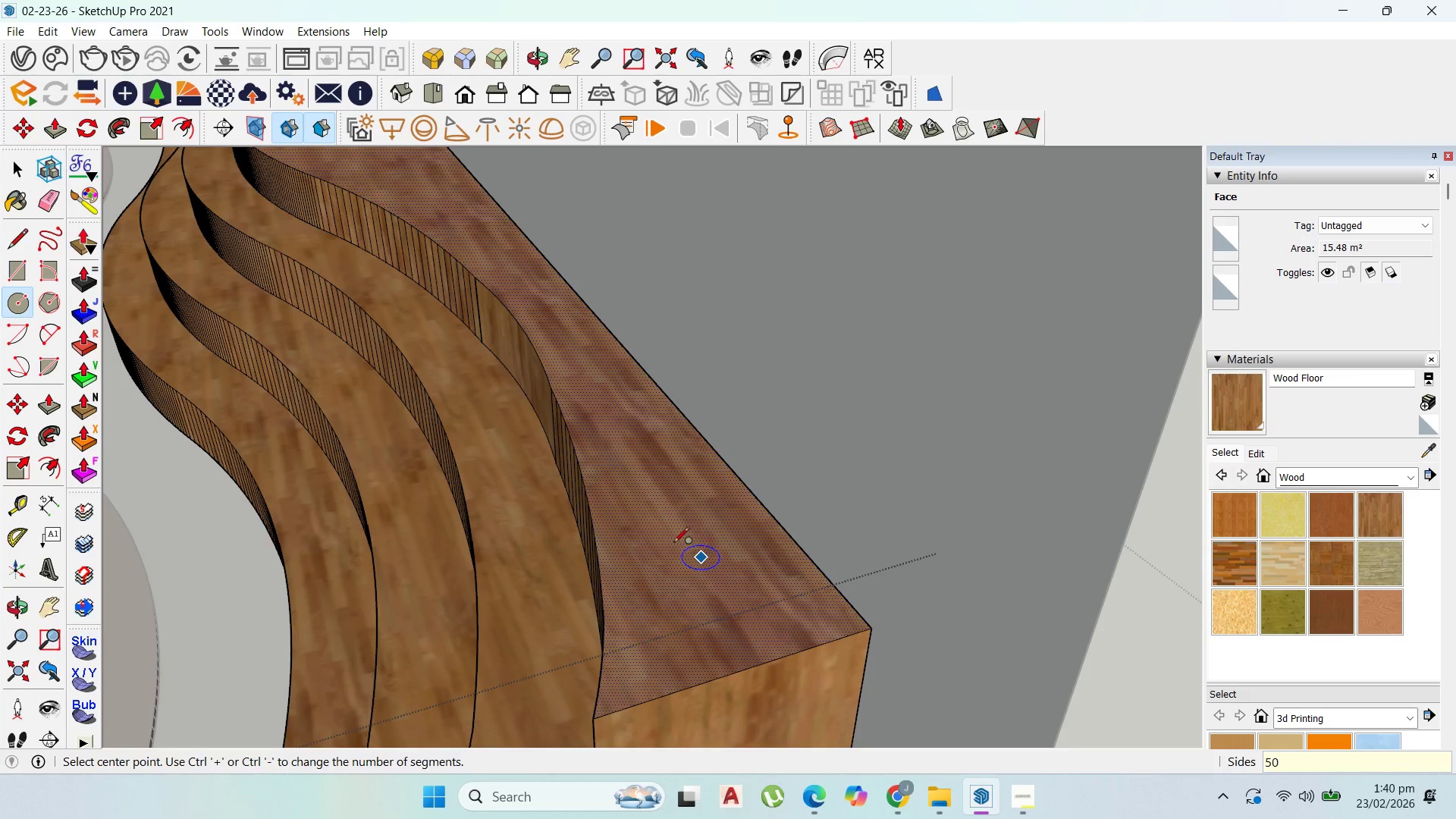 
left_click([673, 543])
 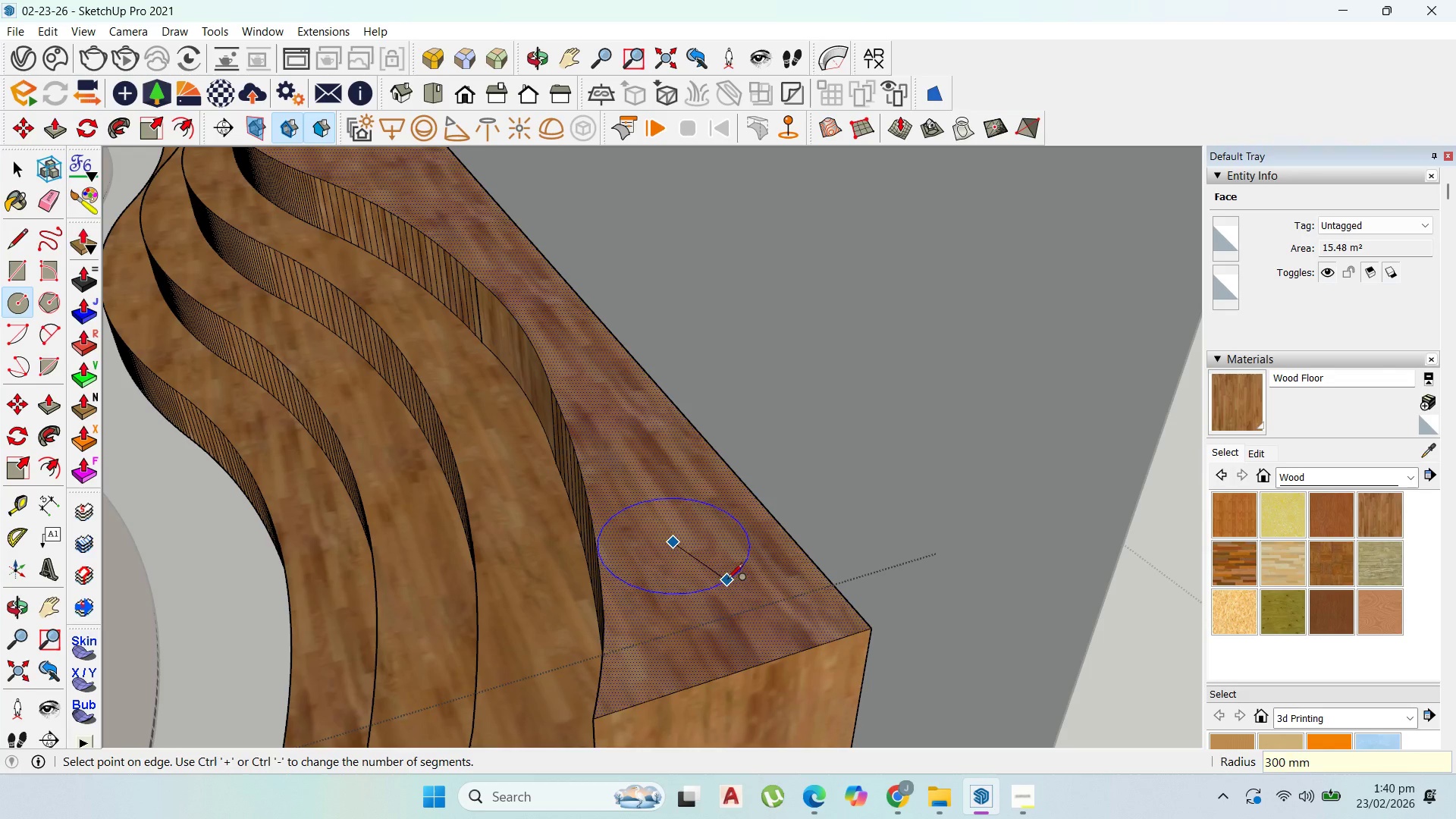 
left_click([726, 573])
 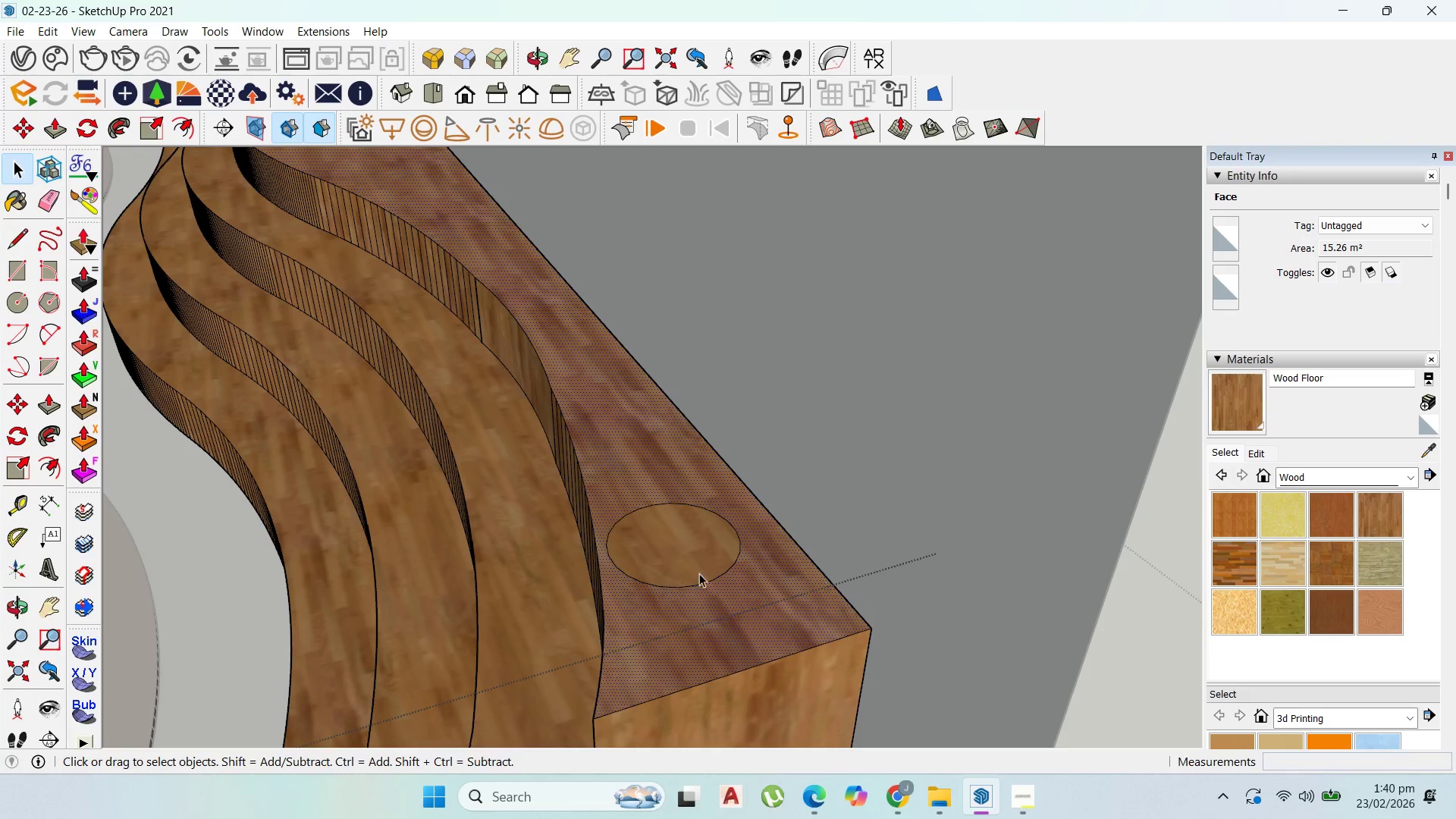 
double_click([707, 552])
 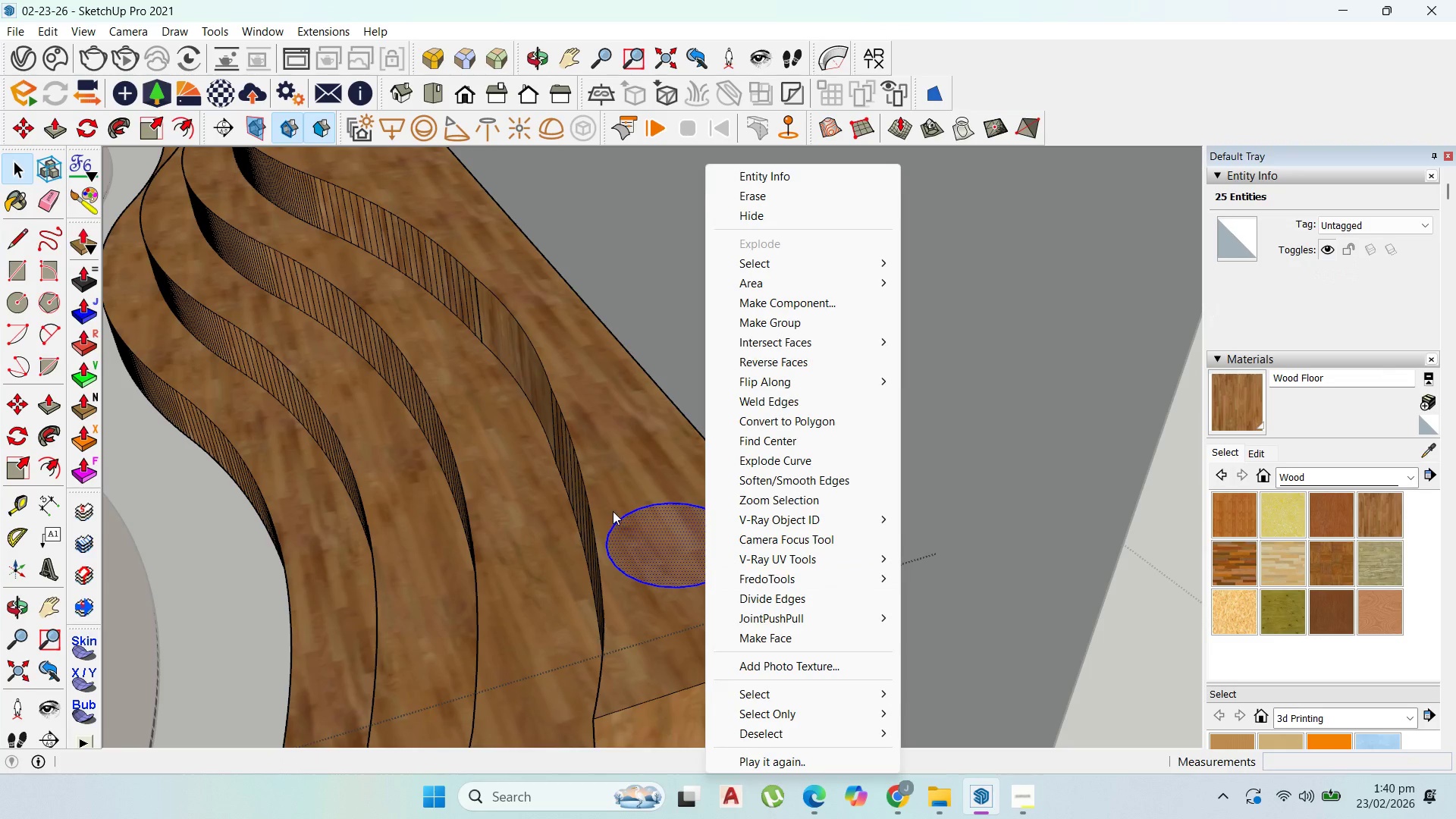 
left_click([645, 526])
 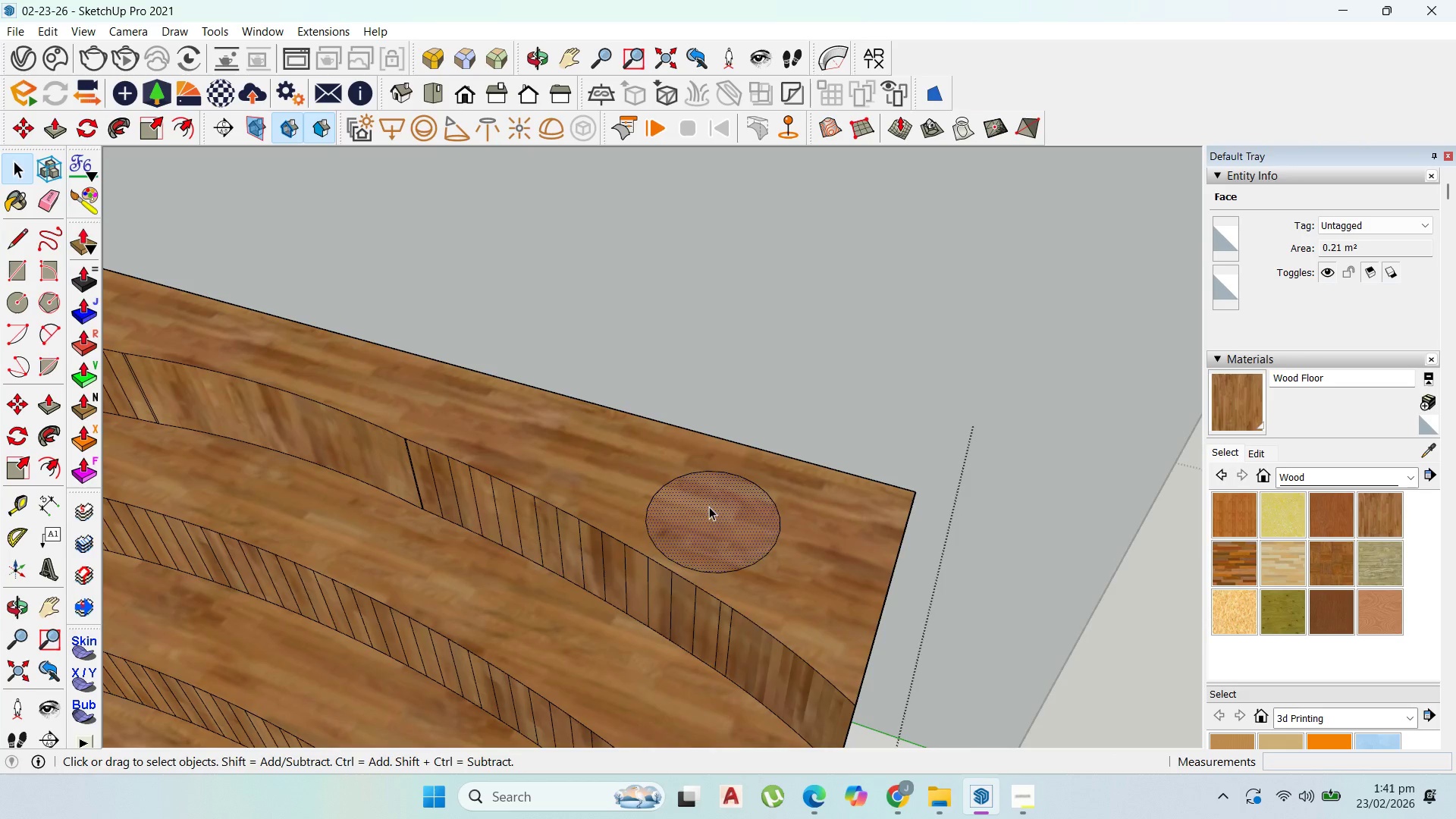 
left_click_drag(start_coordinate=[668, 486], to_coordinate=[675, 491])
 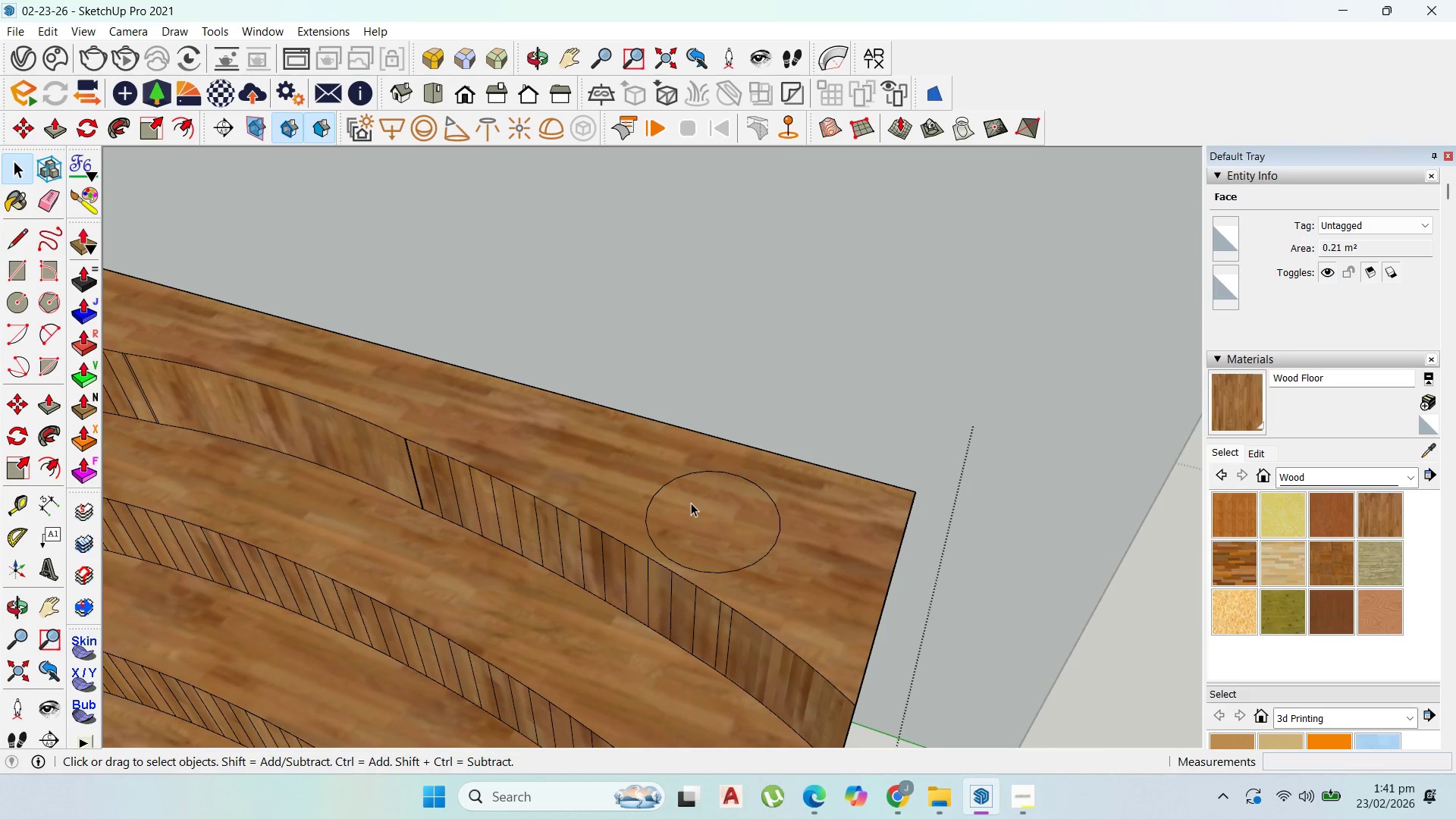 
double_click([691, 503])
 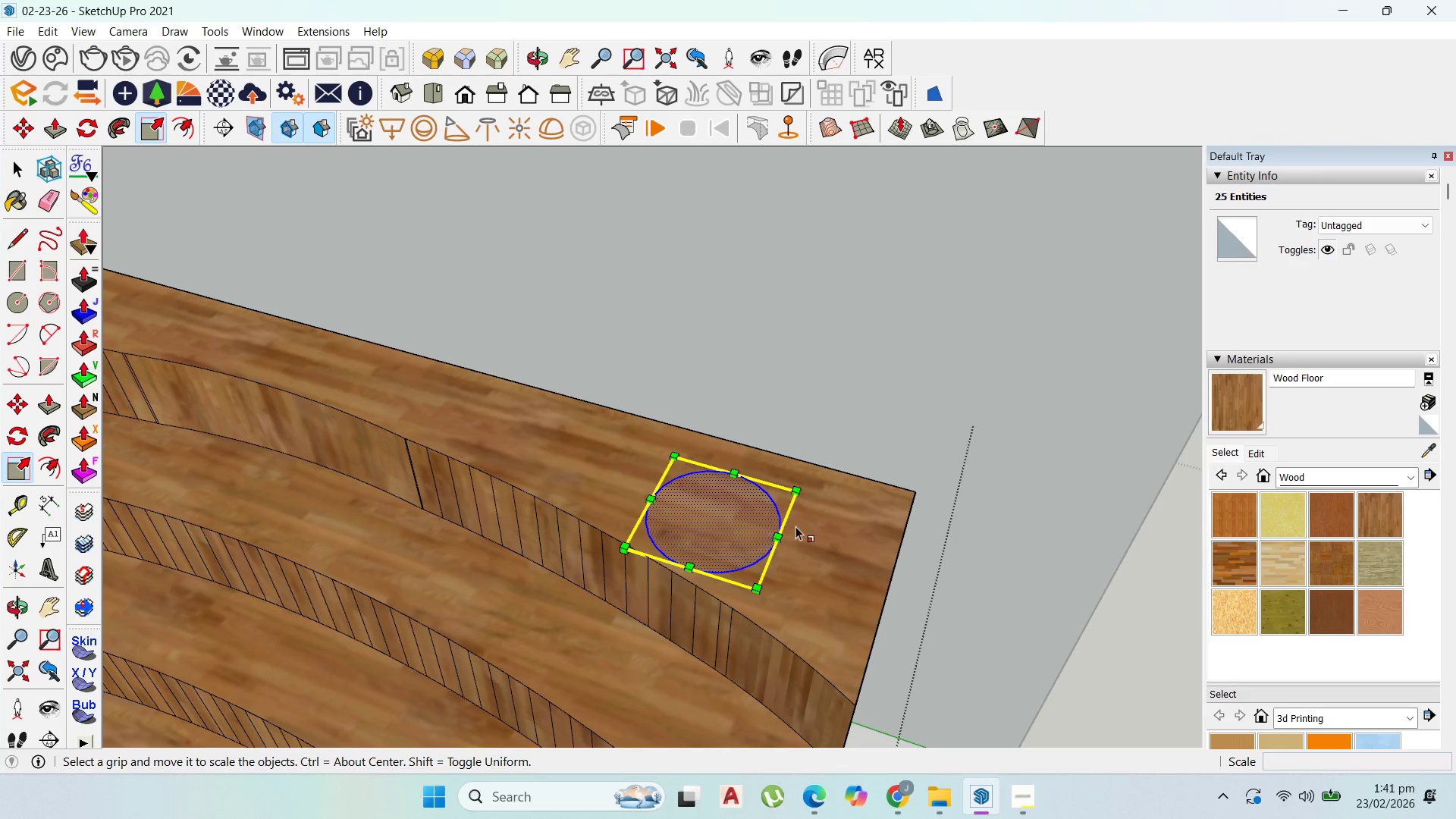 
left_click_drag(start_coordinate=[780, 539], to_coordinate=[828, 551])
 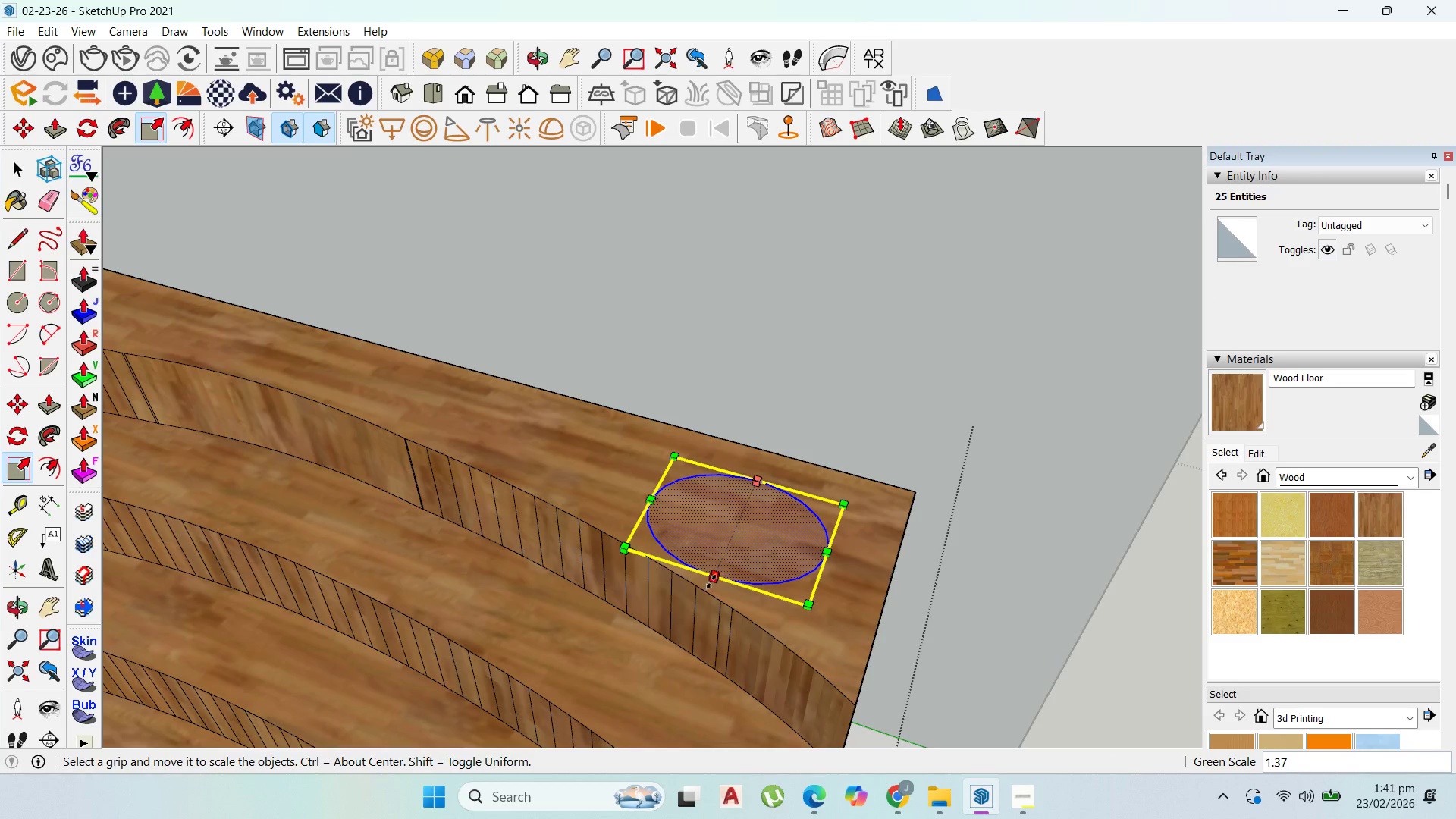 
left_click_drag(start_coordinate=[712, 581], to_coordinate=[726, 561])
 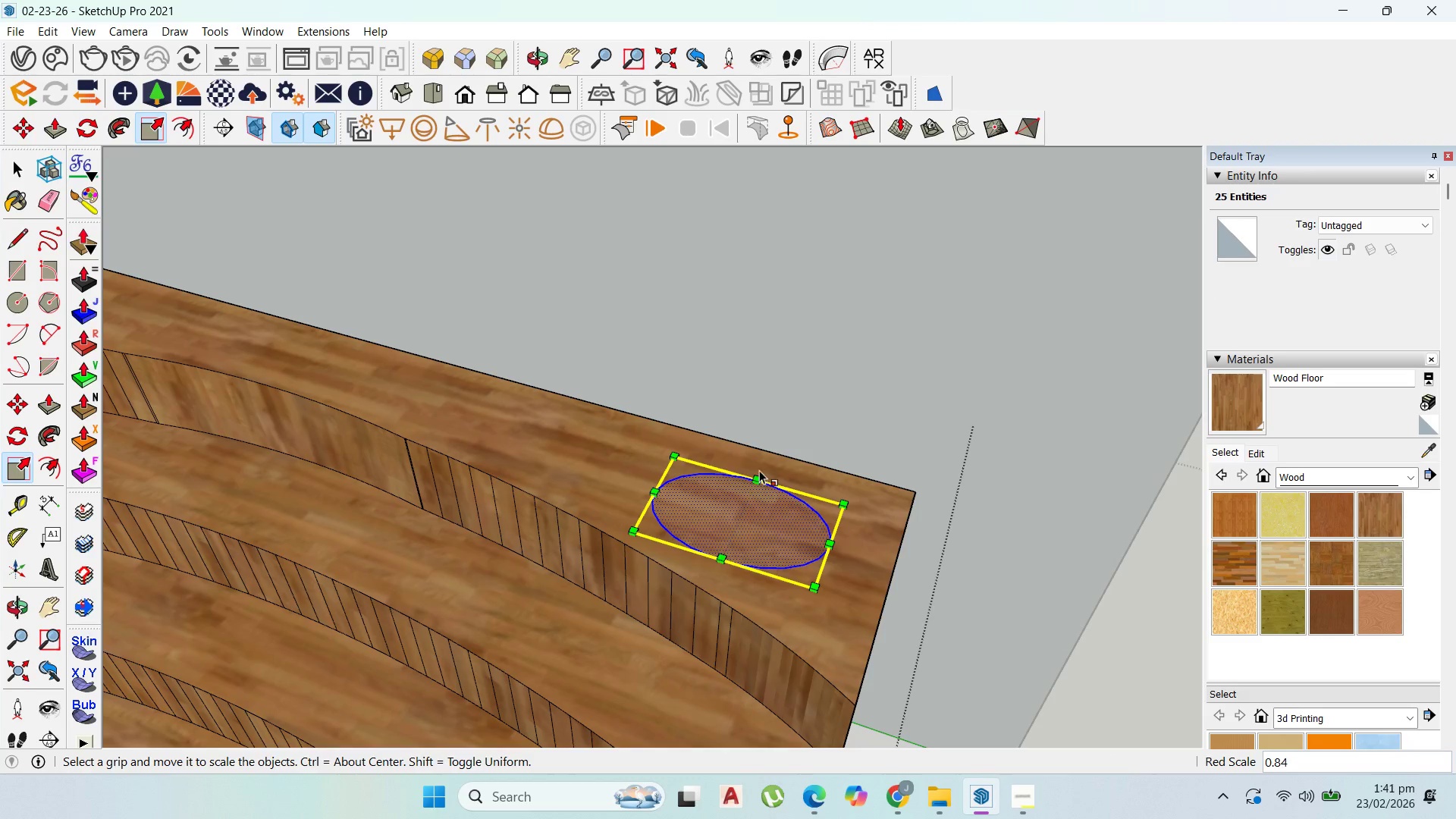 
left_click([759, 470])
 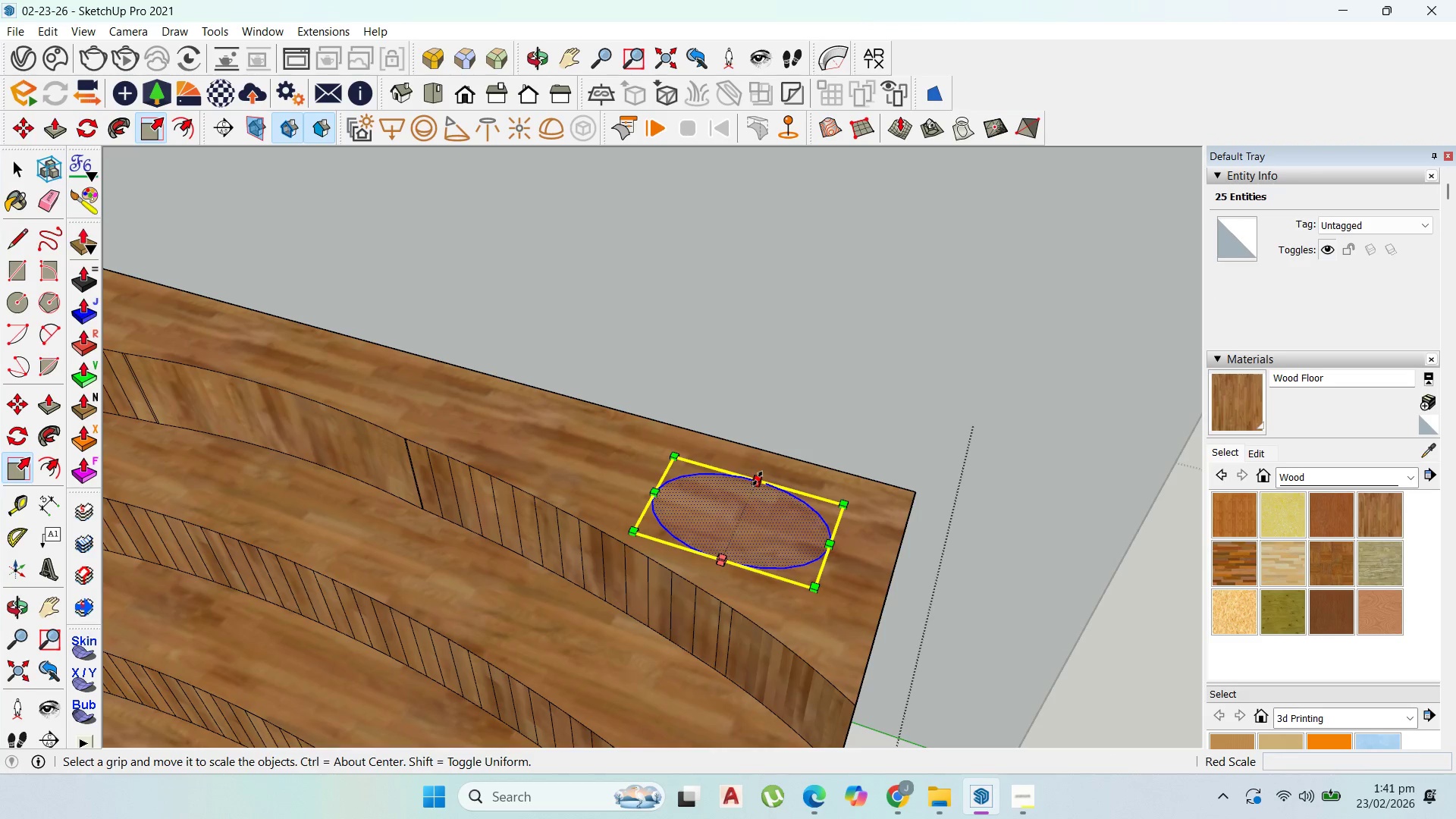 
left_click_drag(start_coordinate=[758, 479], to_coordinate=[770, 475])
 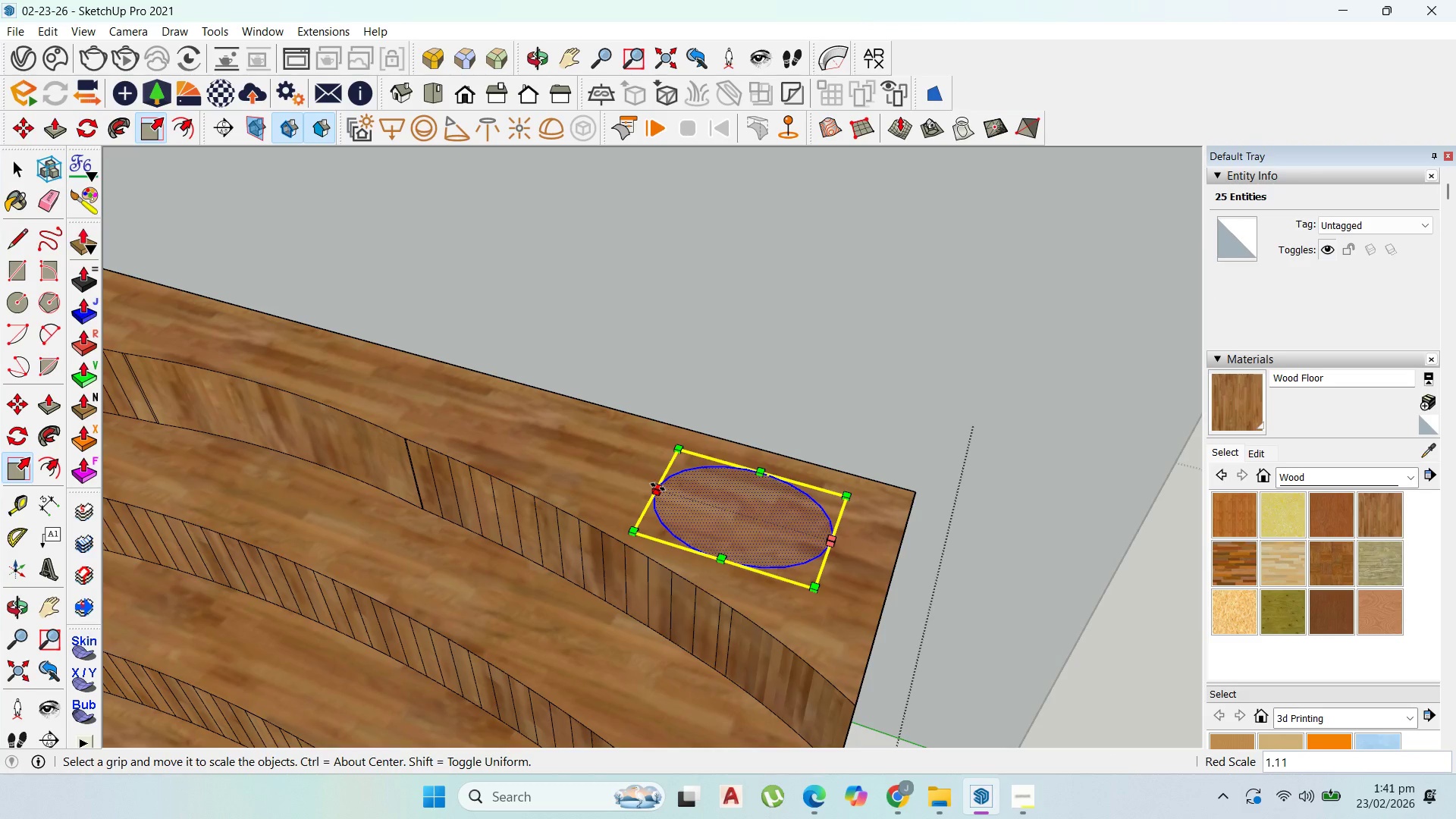 
left_click_drag(start_coordinate=[657, 486], to_coordinate=[626, 453])
 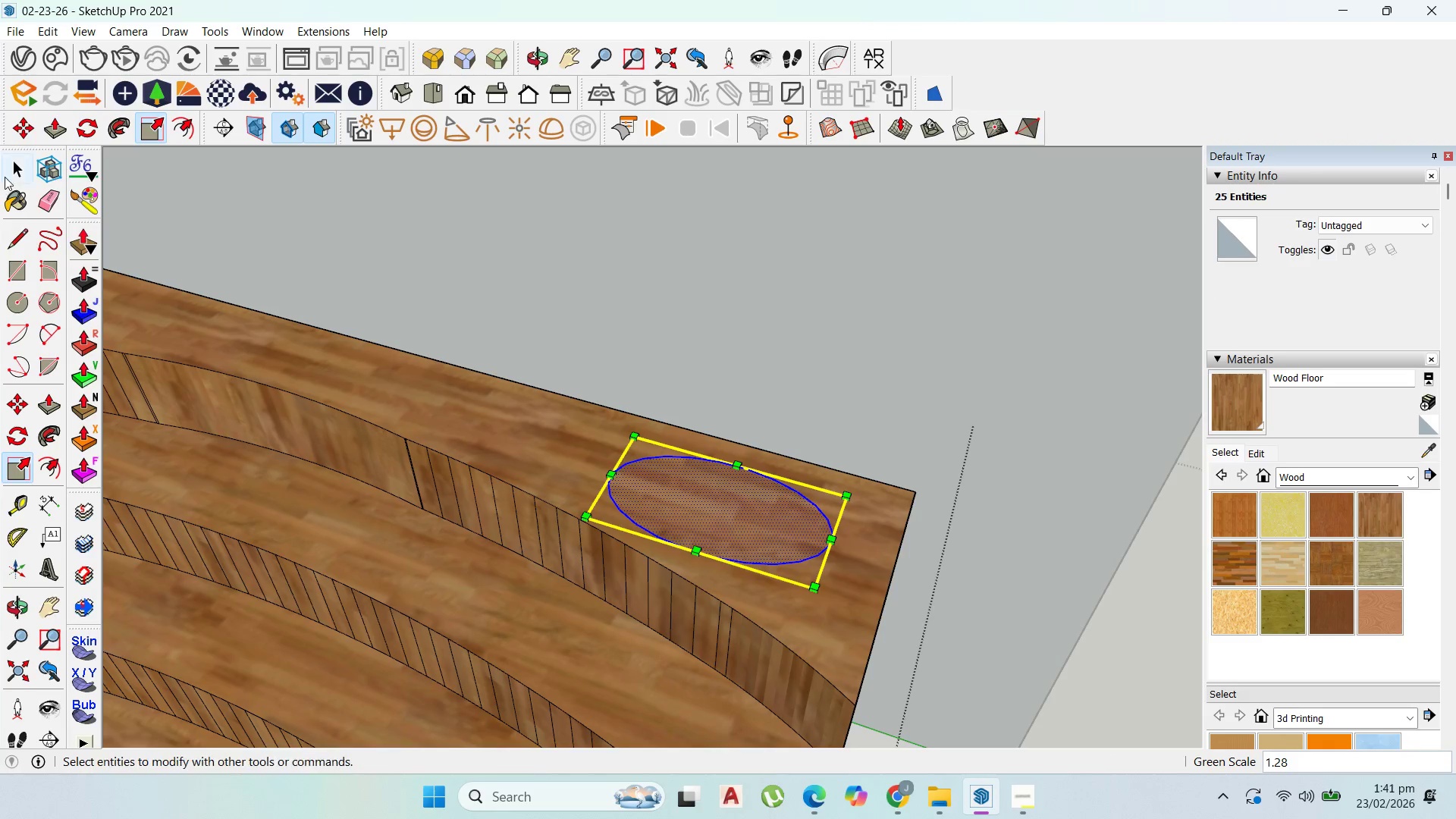 
left_click([8, 171])
 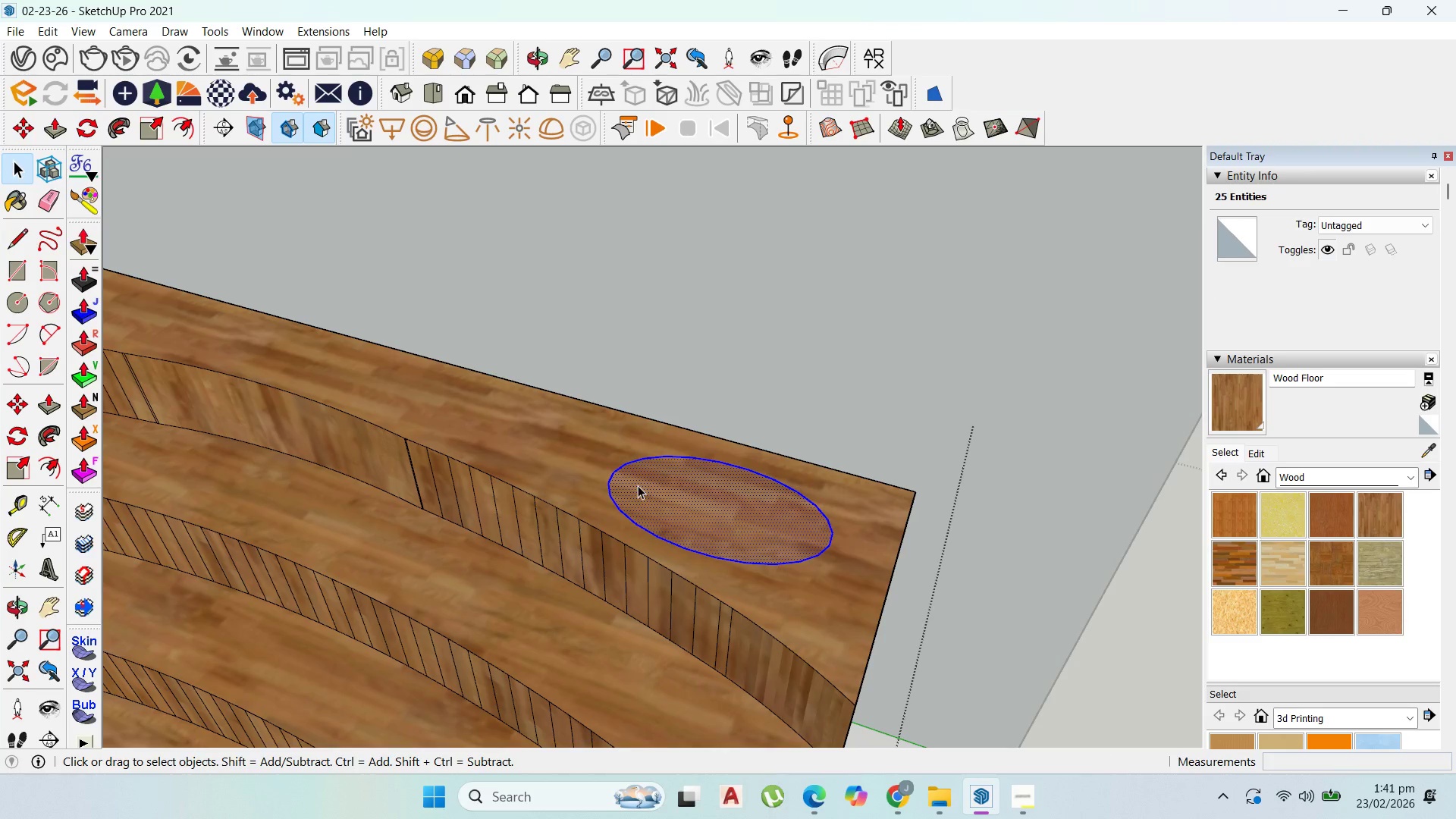 
double_click([644, 486])
 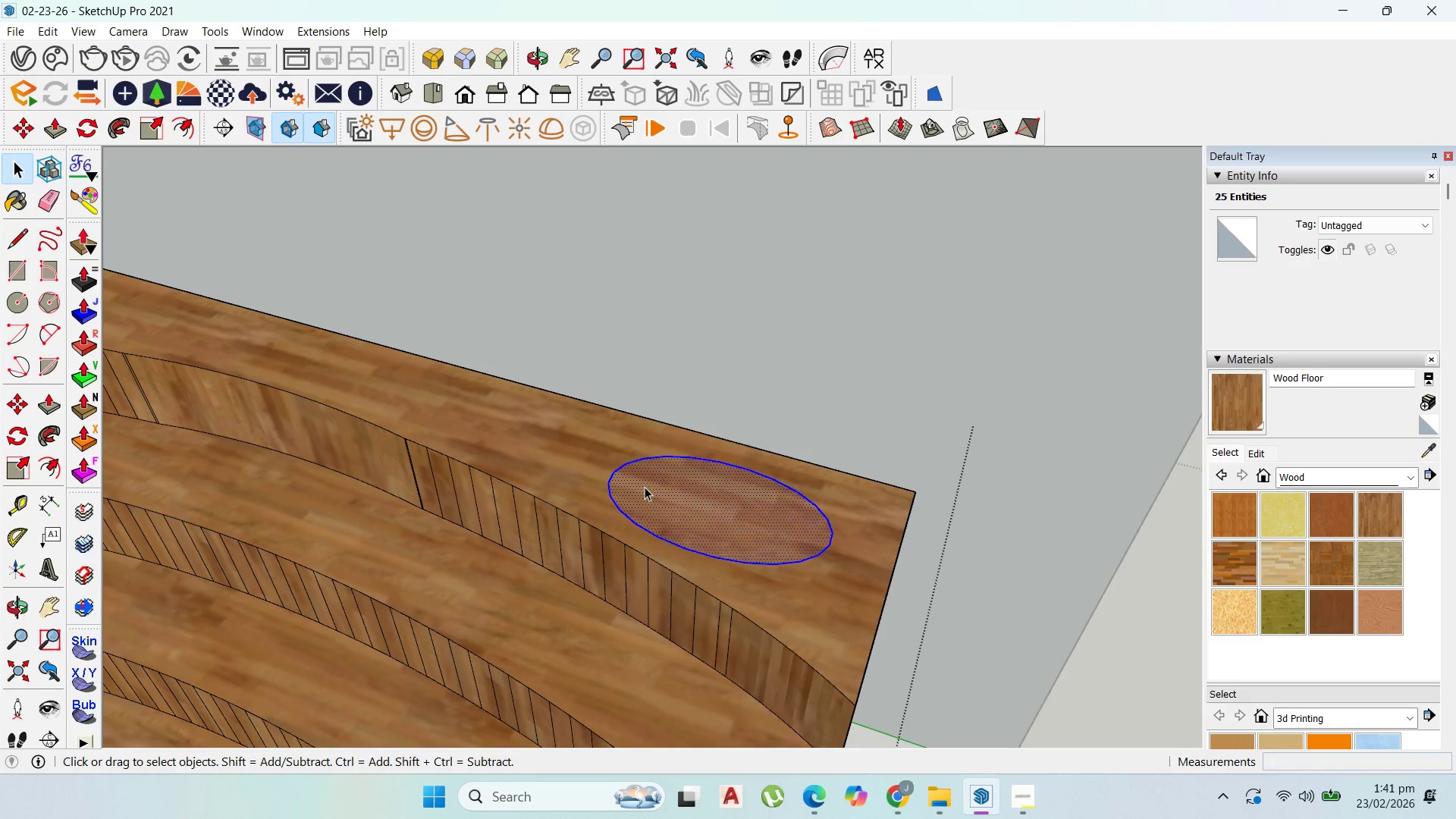 
right_click([645, 487])
 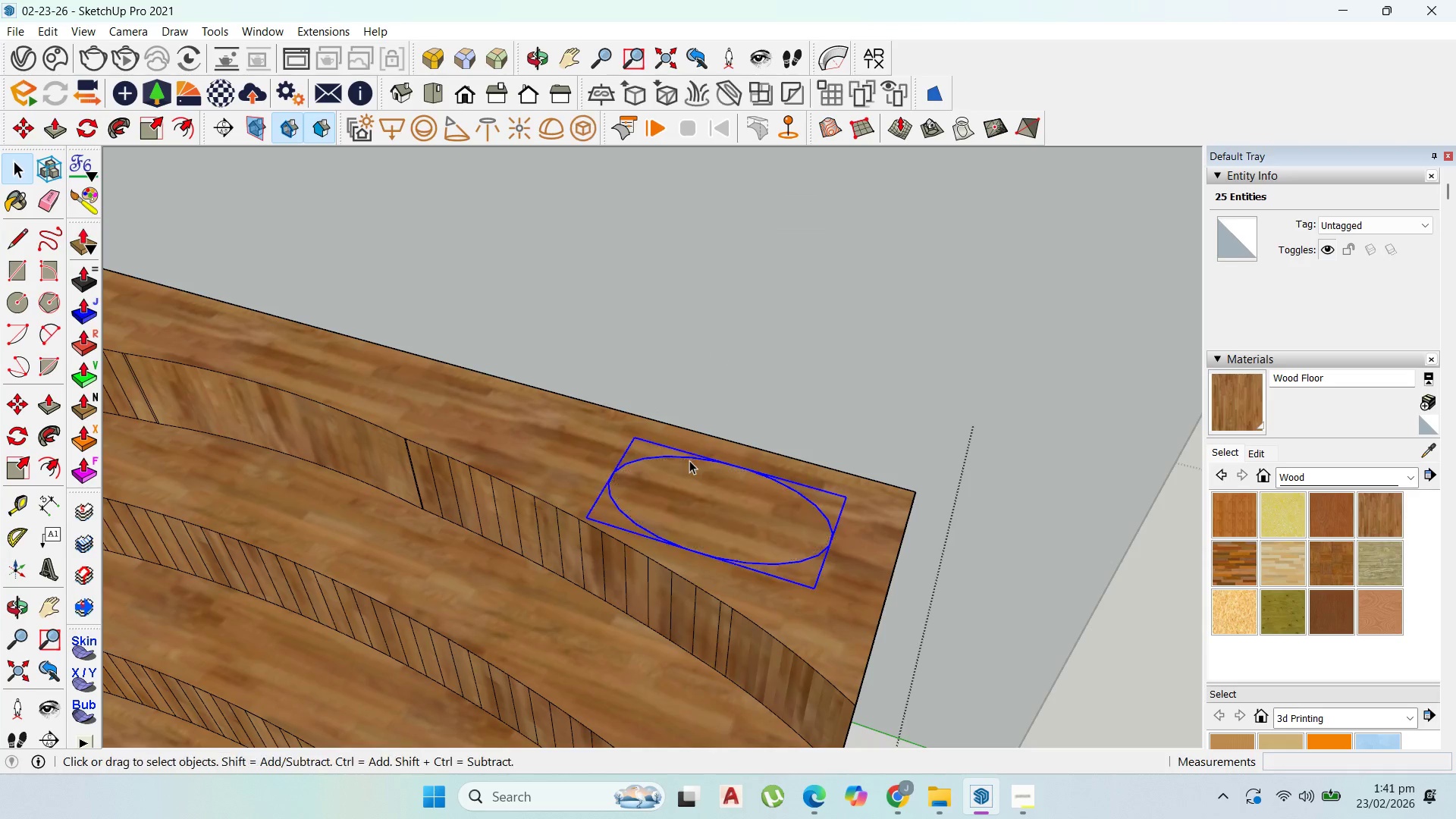 
double_click([689, 466])
 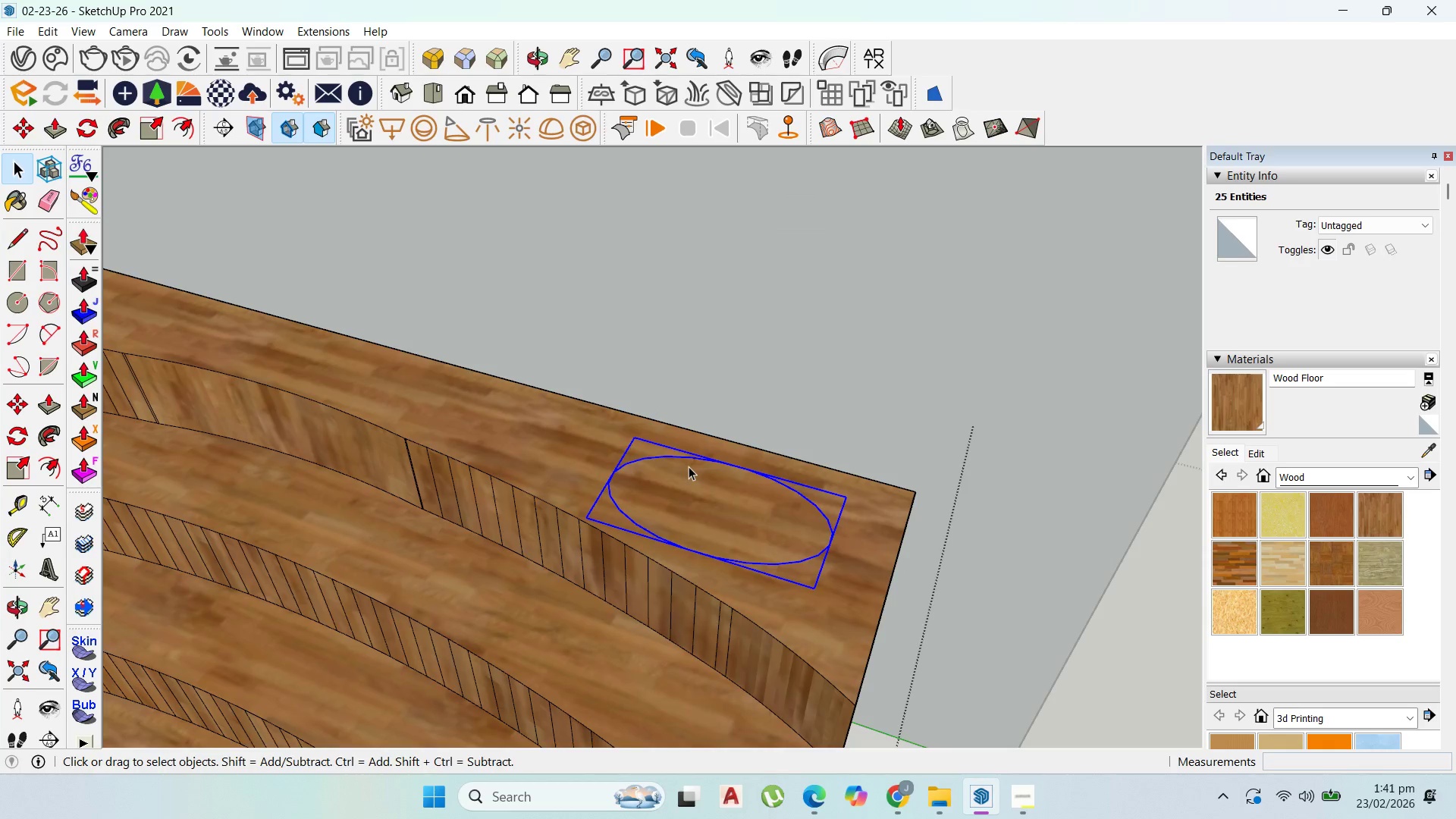 
triple_click([689, 466])
 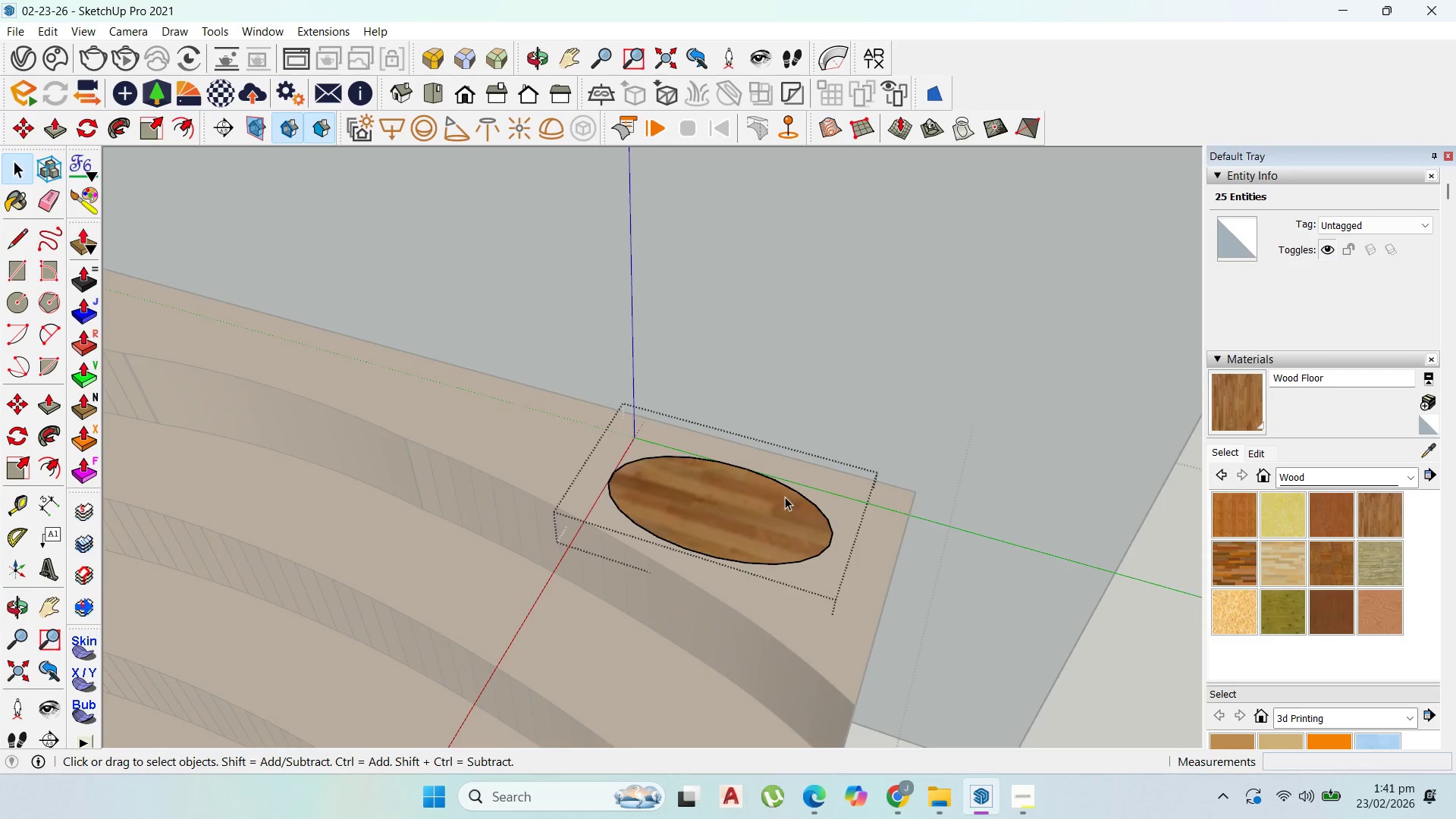 
key(P)
 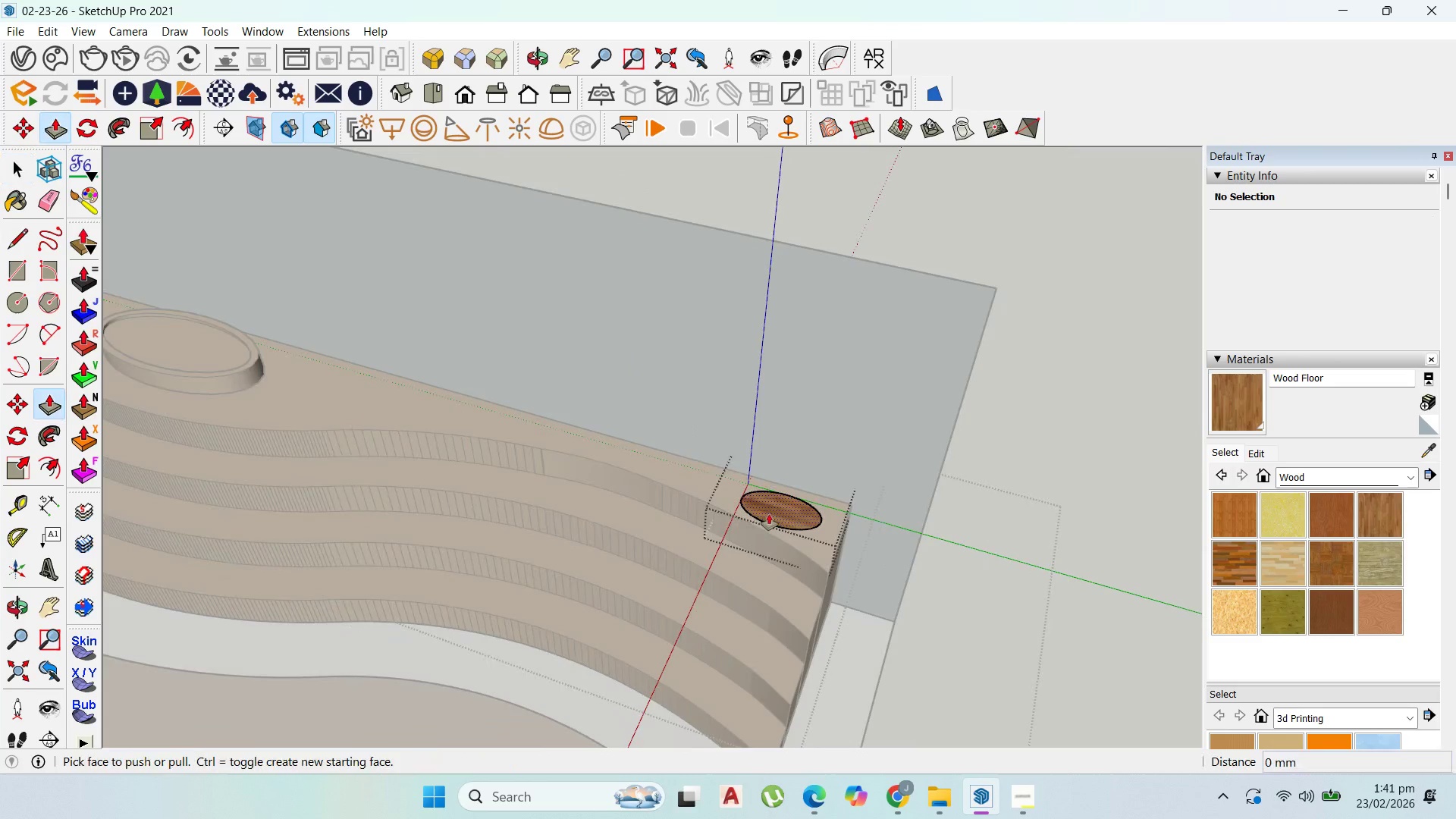 
scroll: coordinate [826, 518], scroll_direction: down, amount: 11.0
 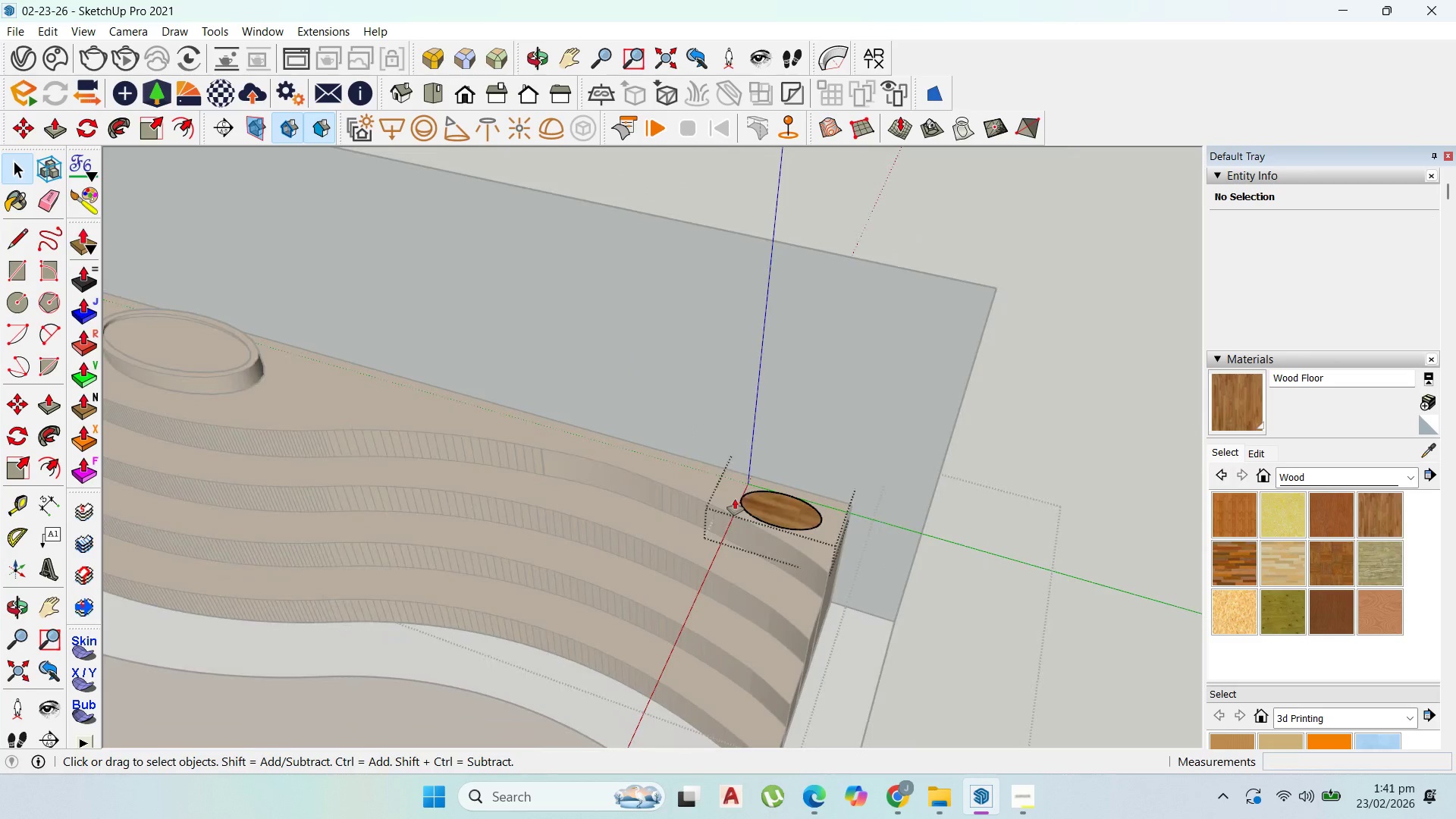 
left_click([769, 514])
 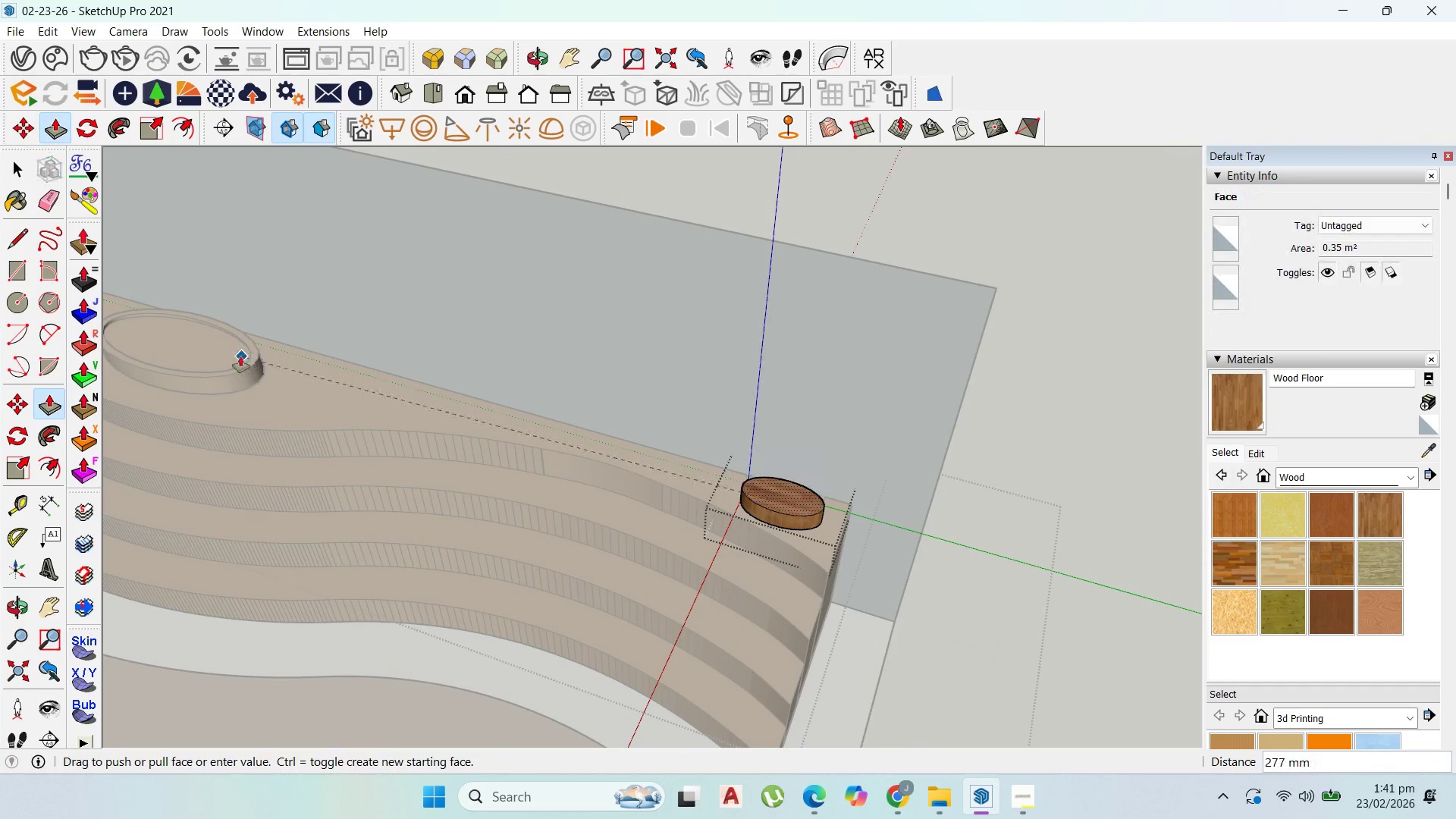 
left_click([240, 356])
 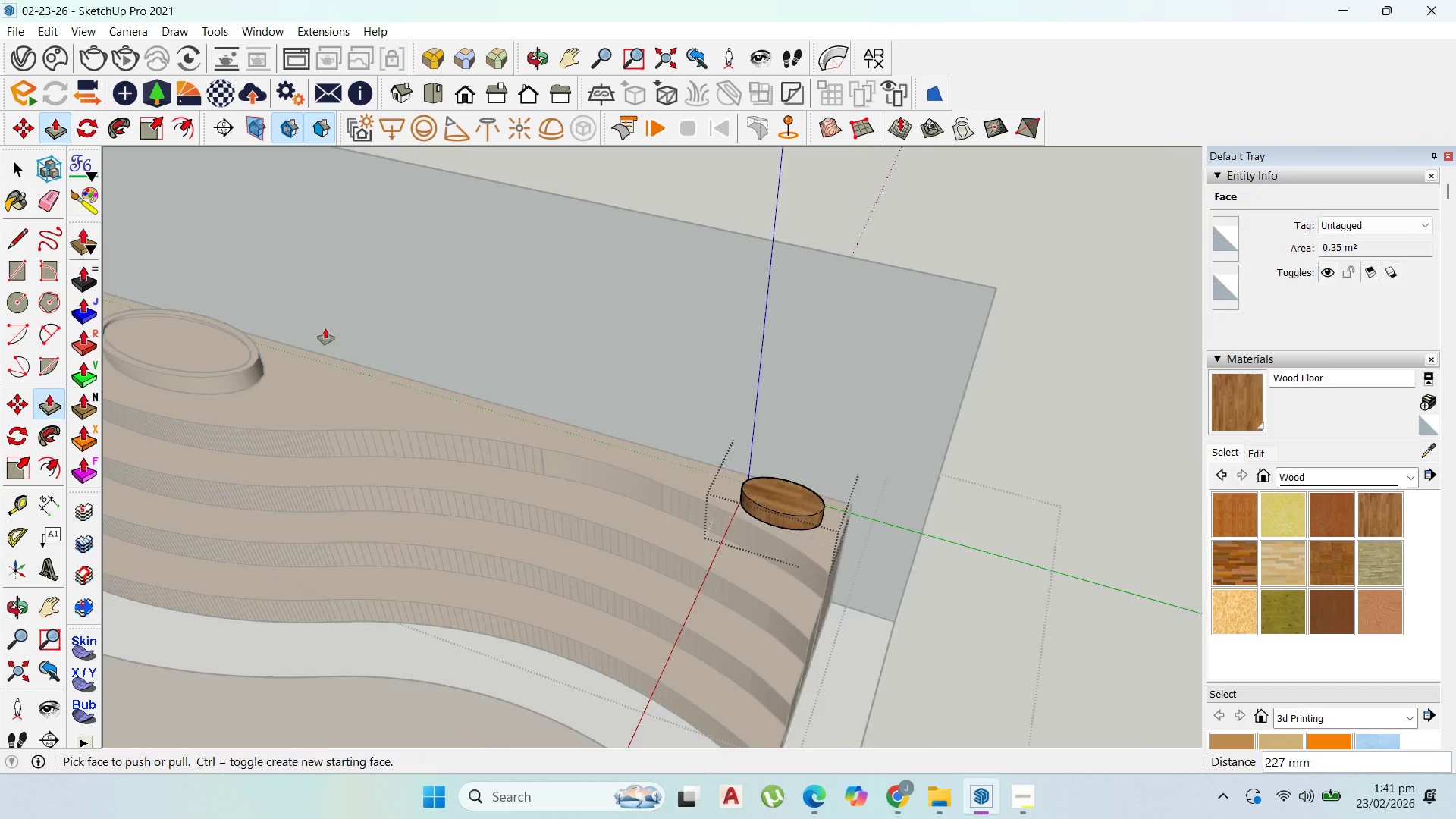 
scroll: coordinate [334, 315], scroll_direction: up, amount: 1.0
 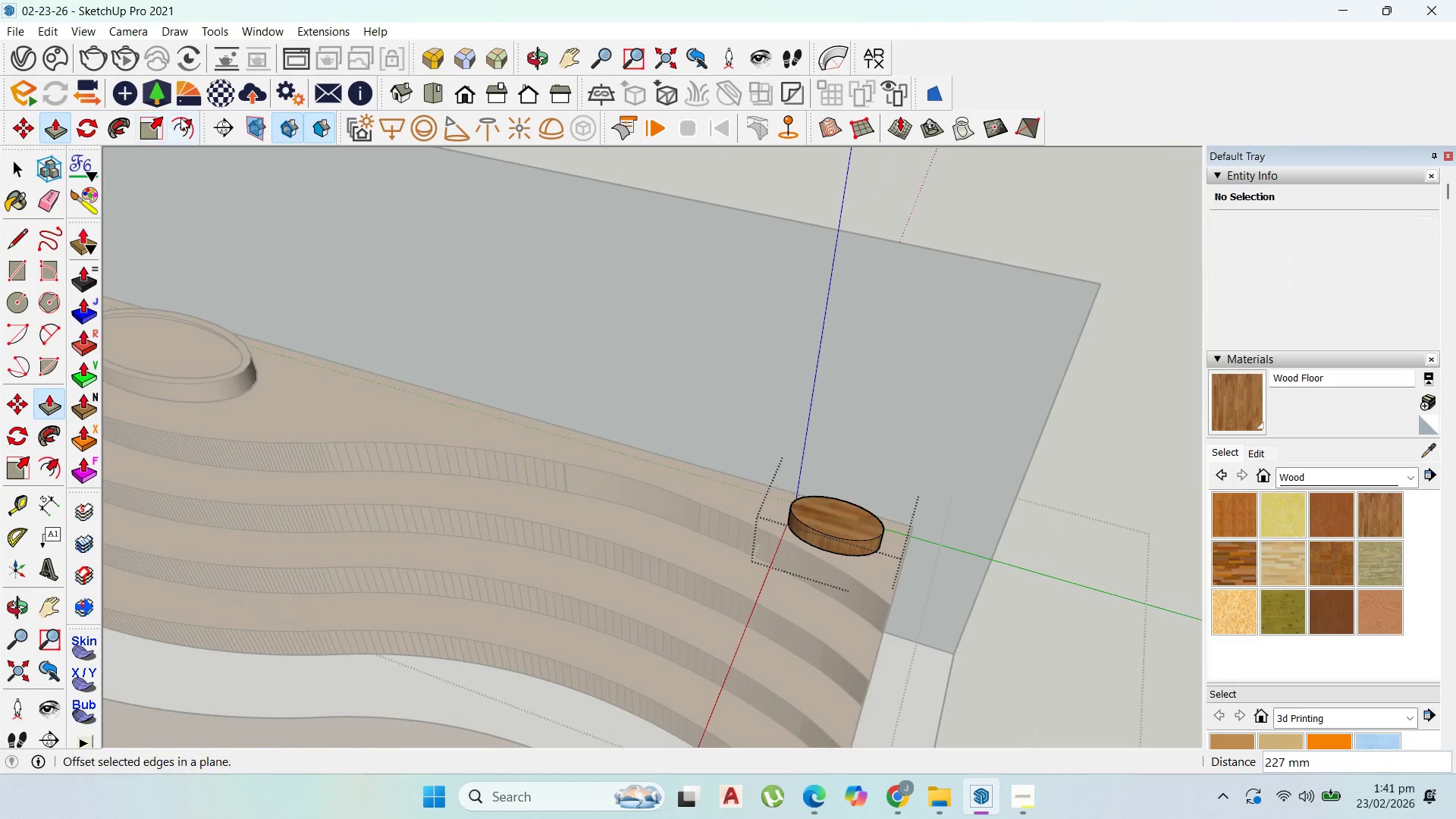 
left_click([184, 121])
 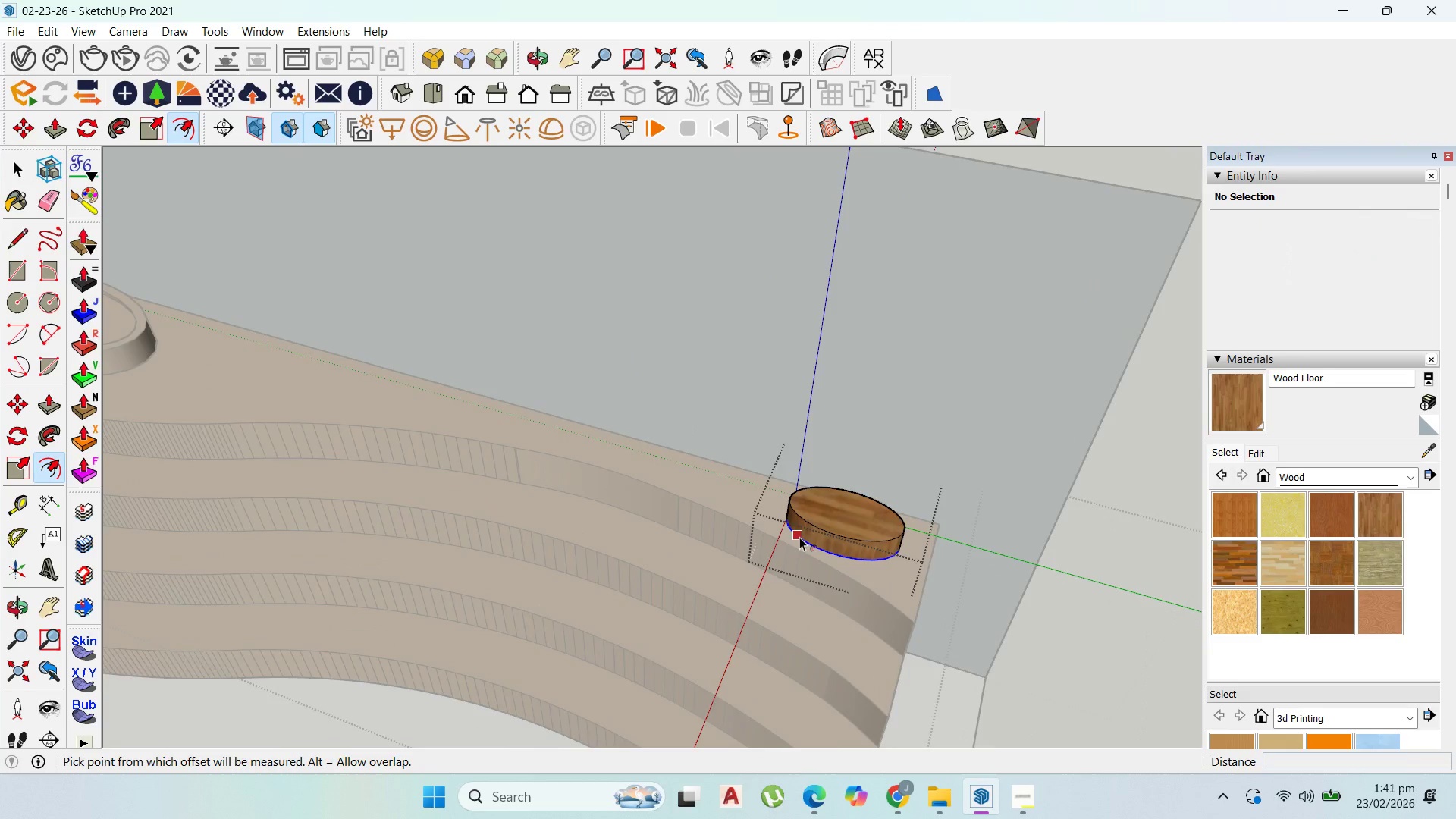 
scroll: coordinate [889, 508], scroll_direction: up, amount: 8.0
 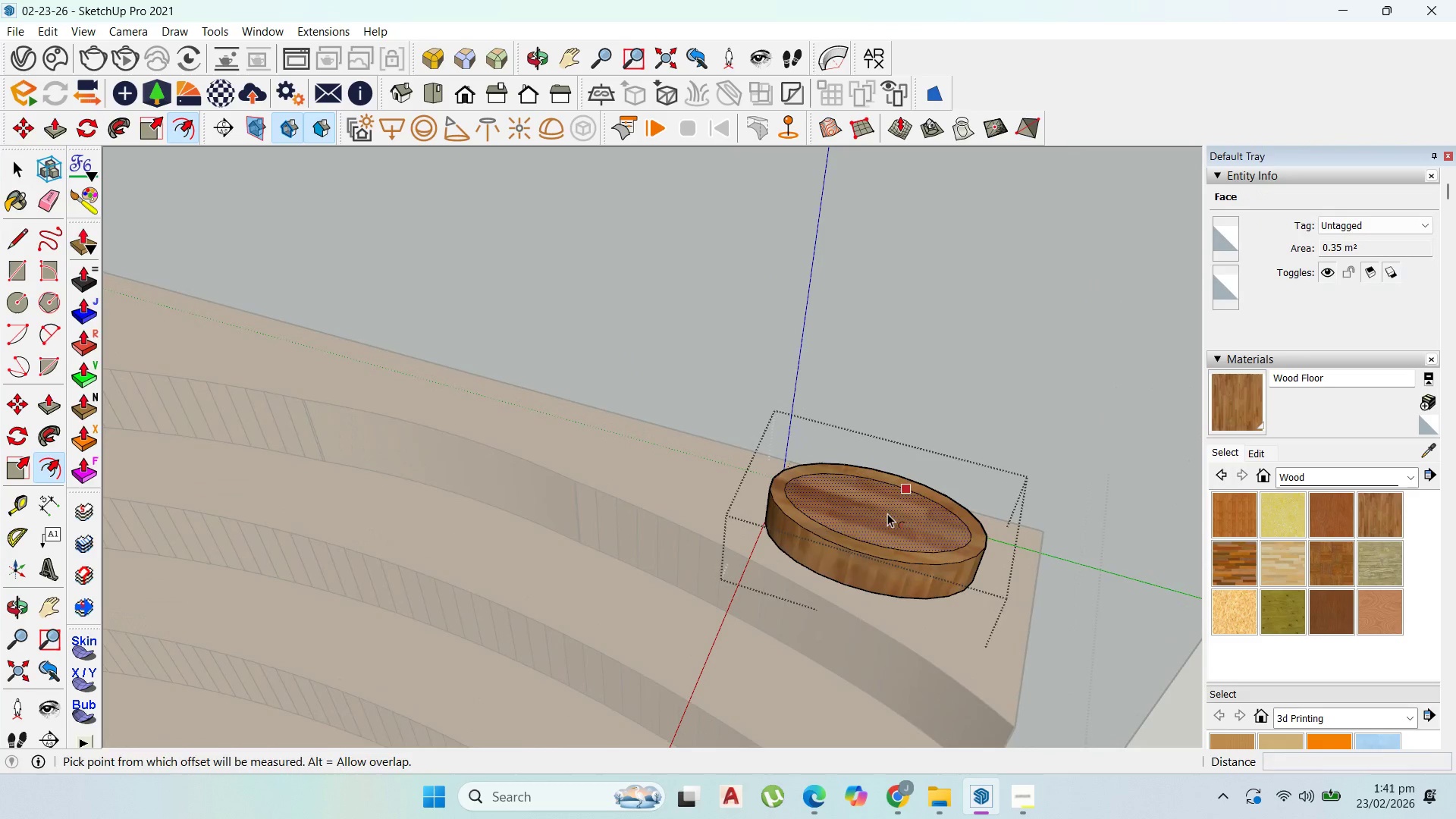 
key(P)
 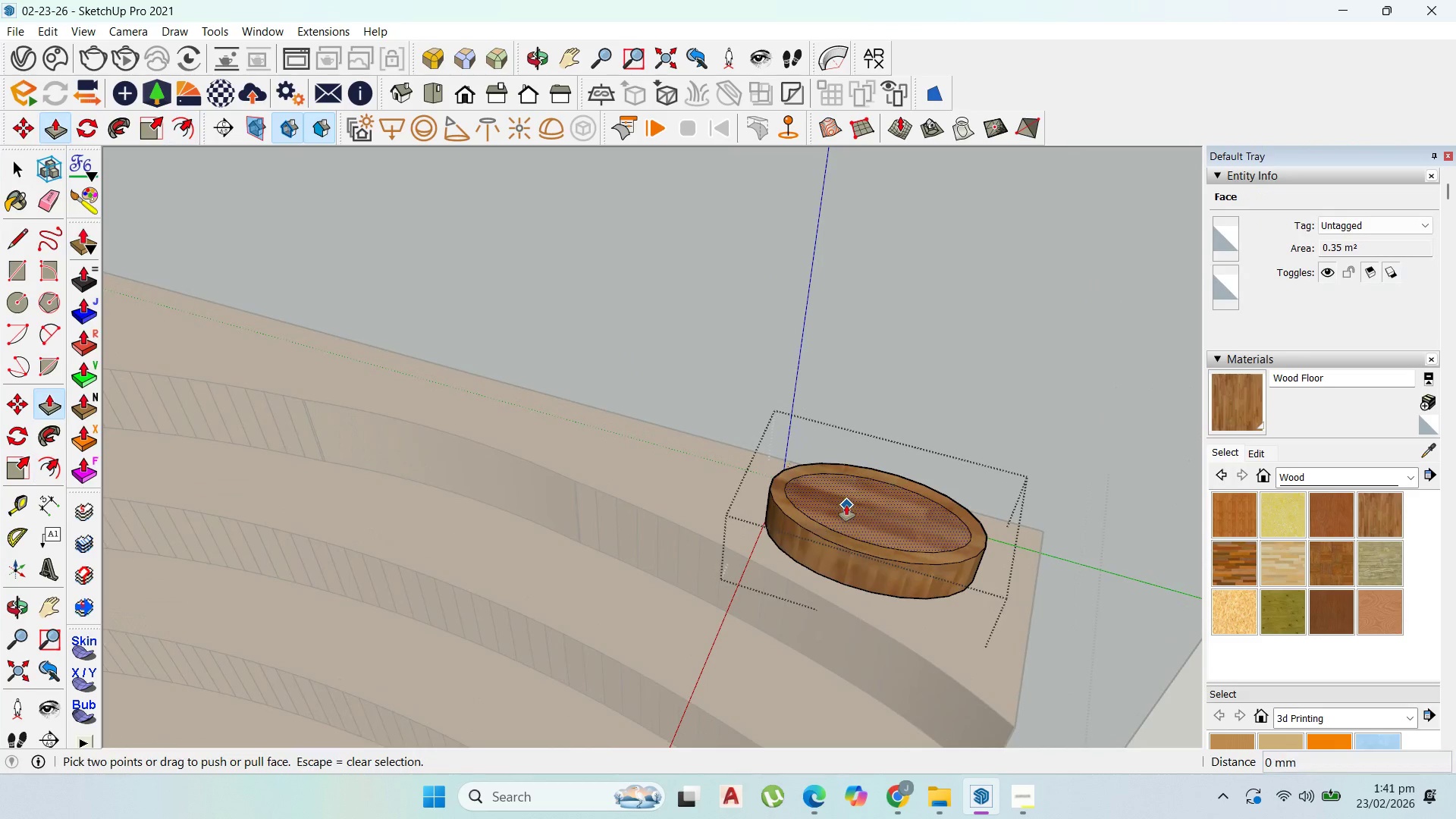 
left_click([846, 505])
 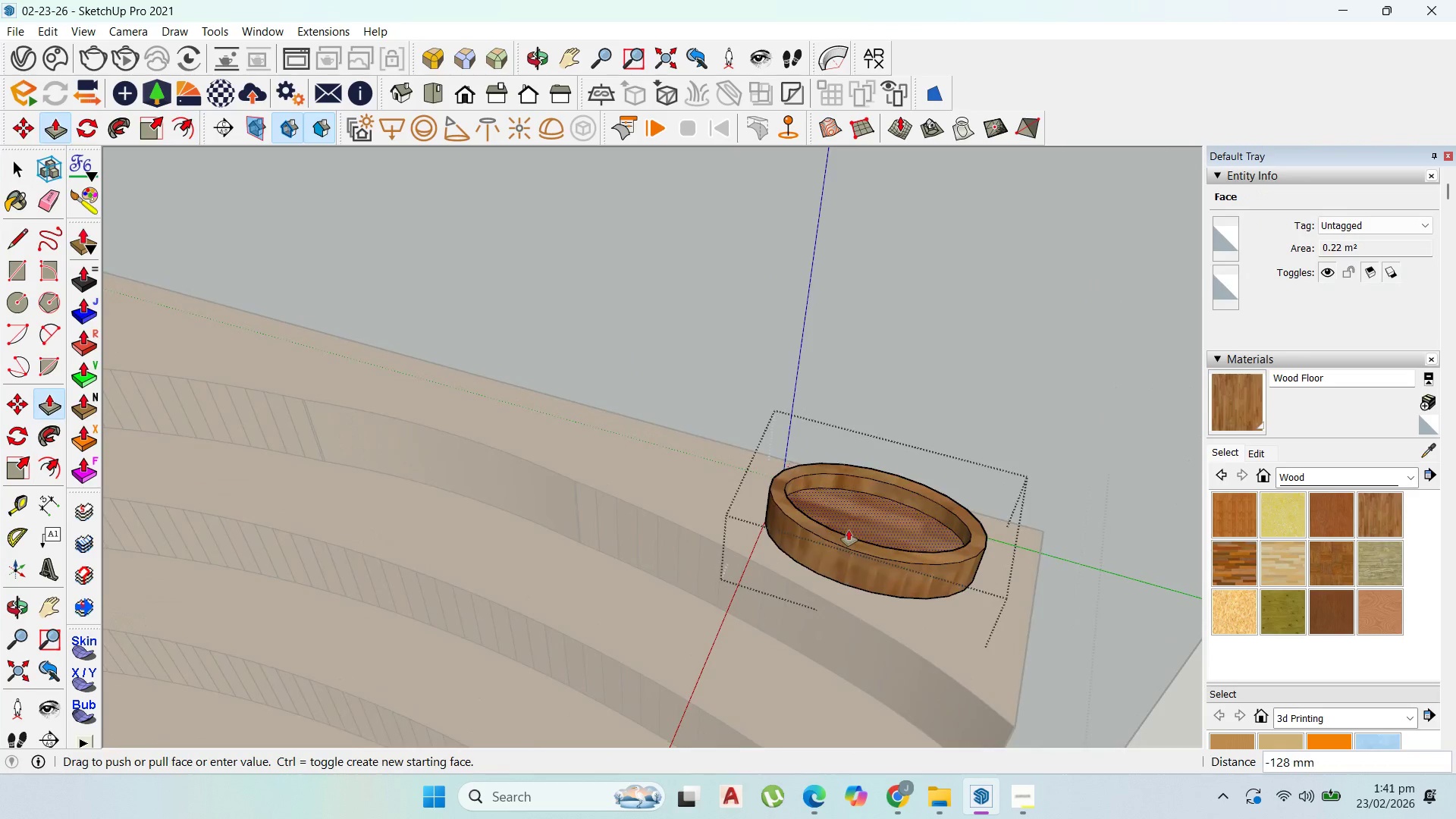 
scroll: coordinate [213, 438], scroll_direction: down, amount: 13.0
 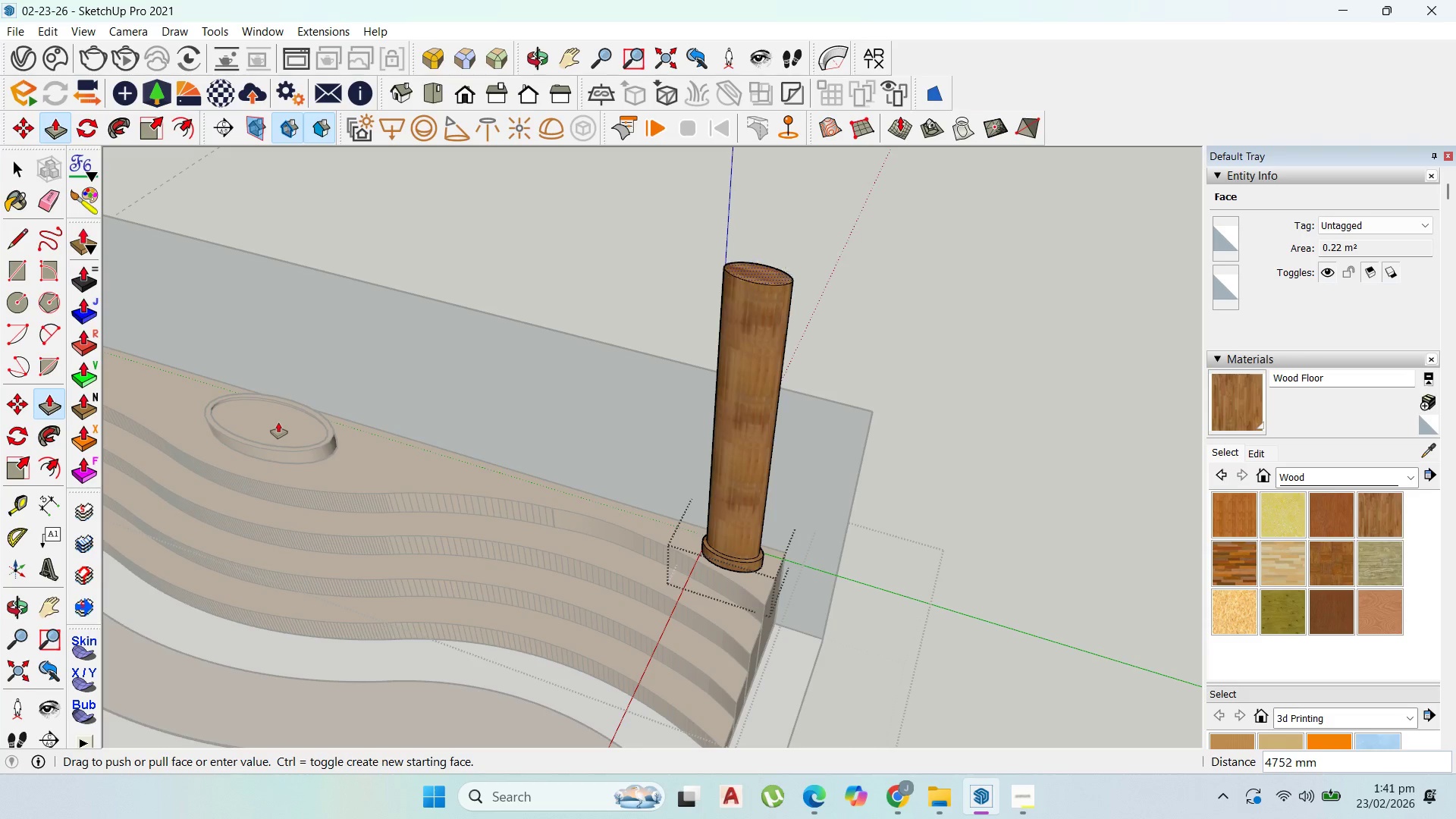 
scroll: coordinate [271, 425], scroll_direction: up, amount: 4.0
 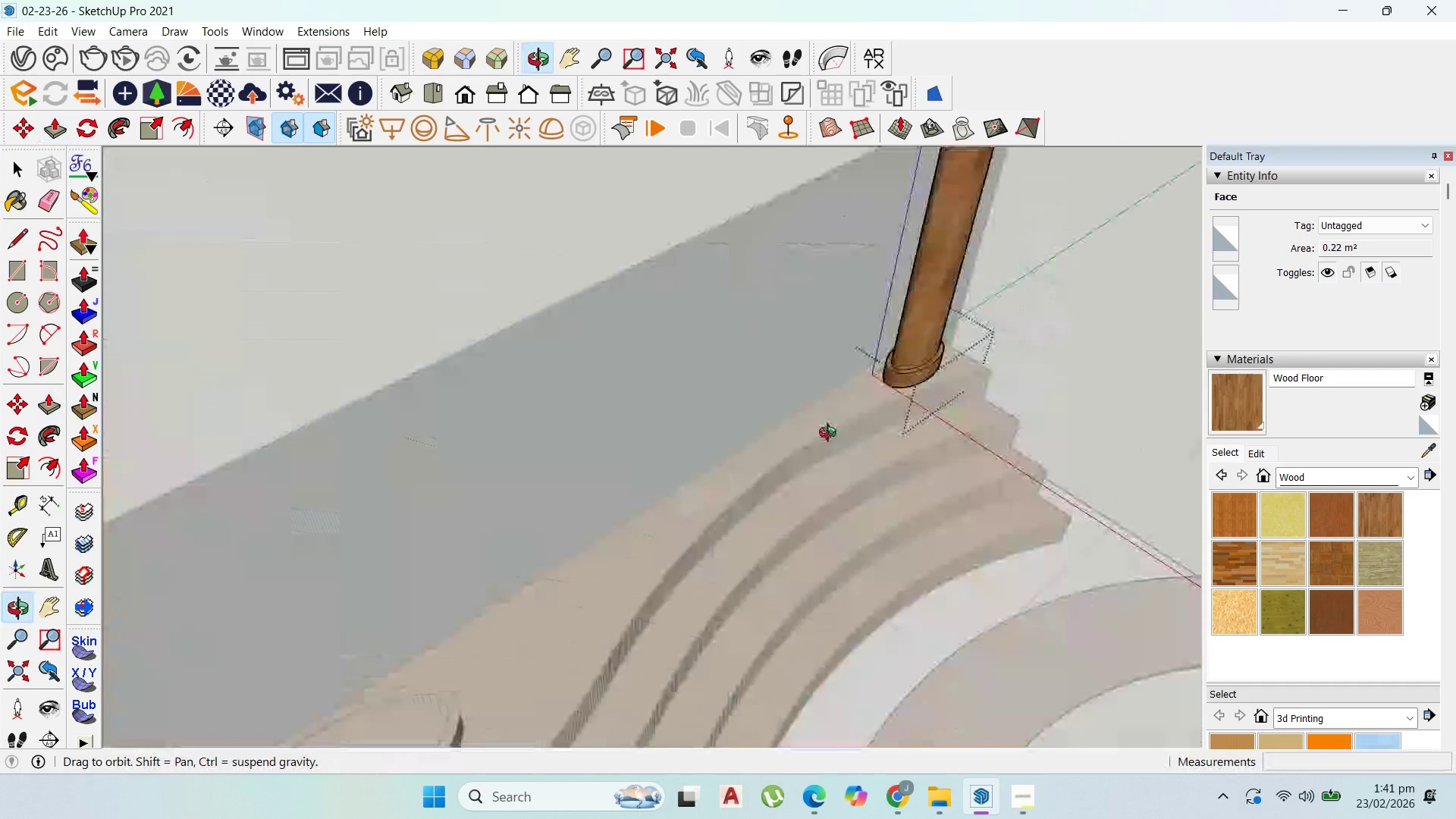 
scroll: coordinate [740, 473], scroll_direction: down, amount: 6.0
 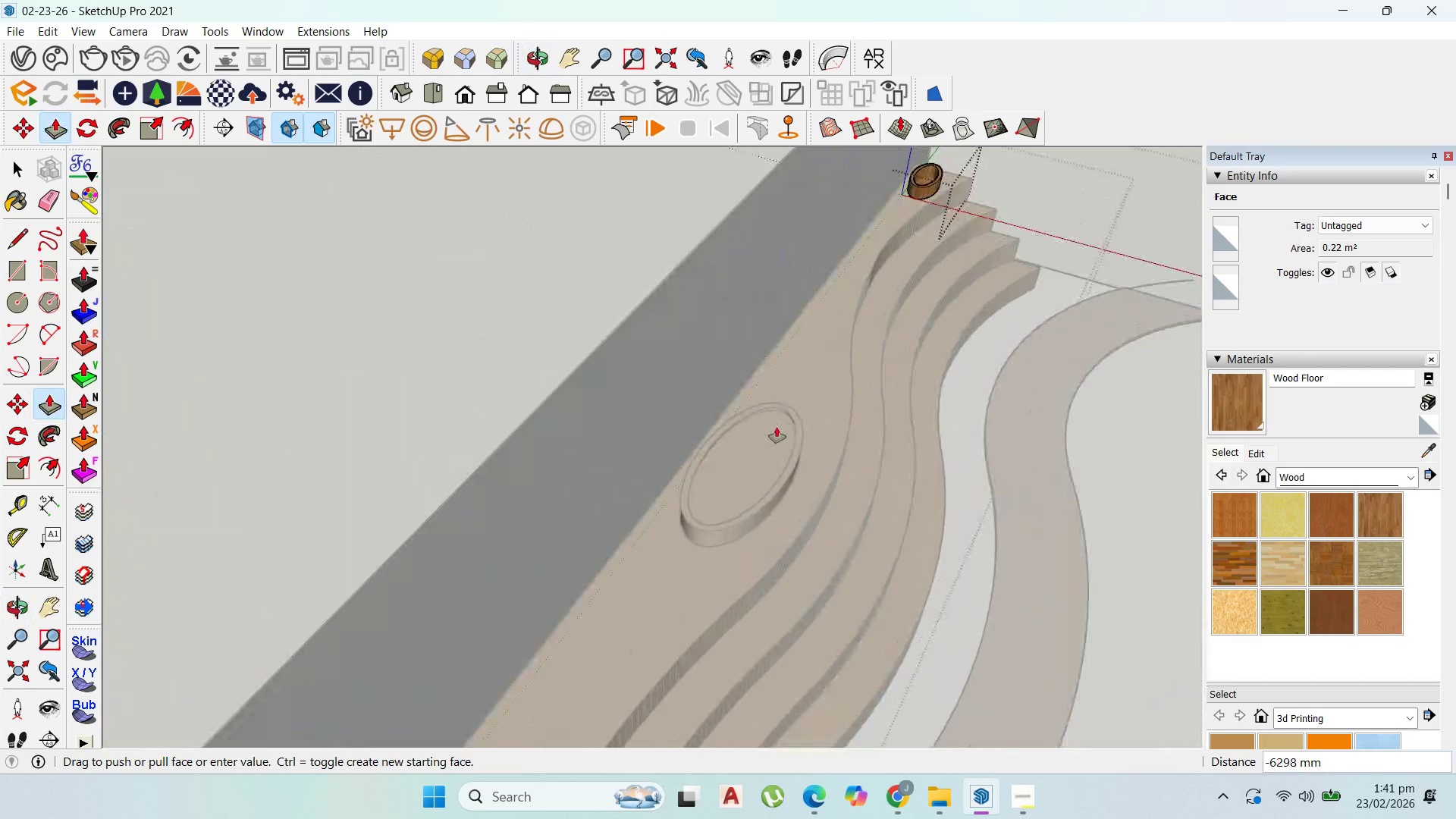 
scroll: coordinate [782, 400], scroll_direction: up, amount: 12.0
 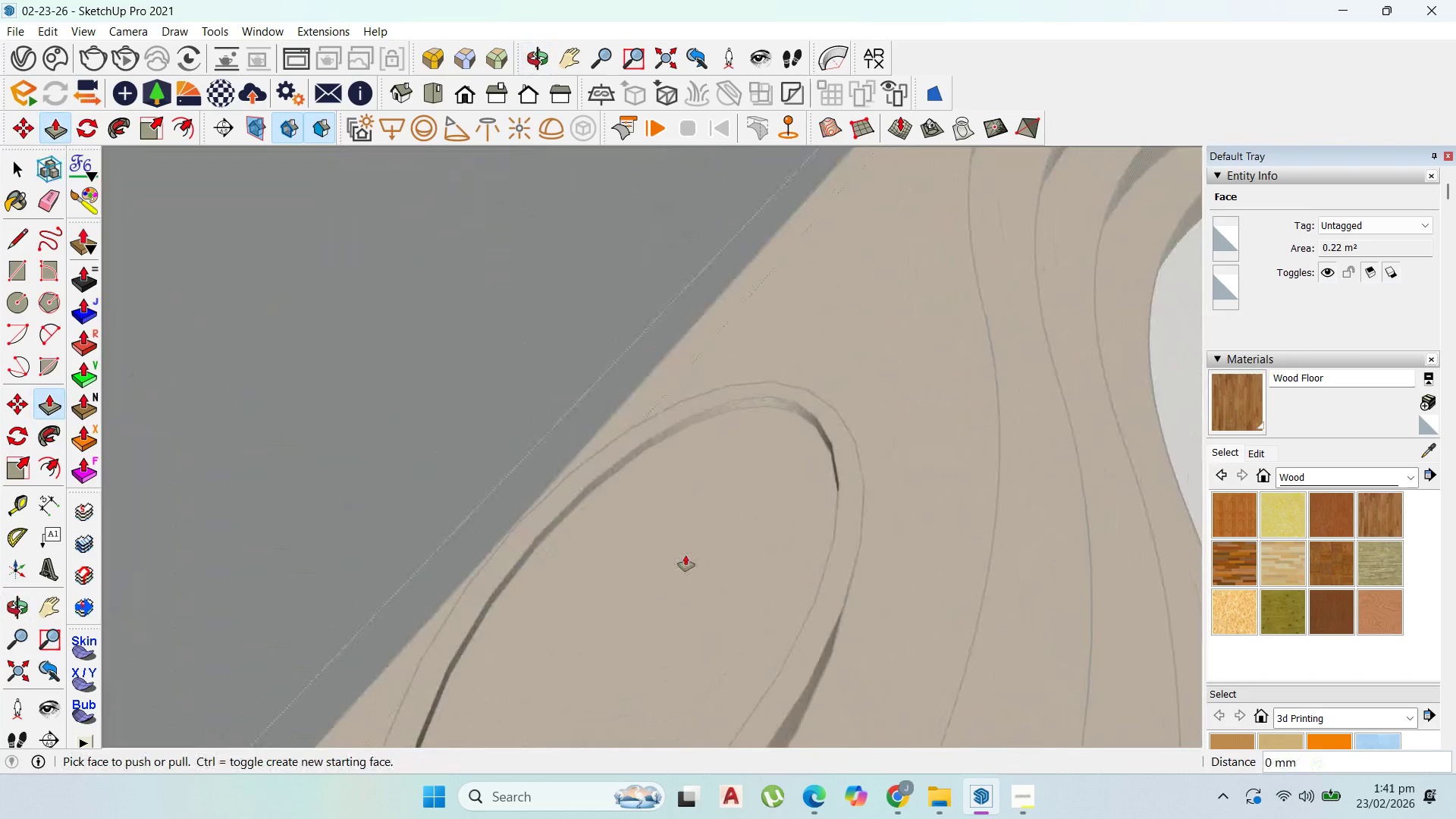 
scroll: coordinate [745, 597], scroll_direction: down, amount: 15.0
 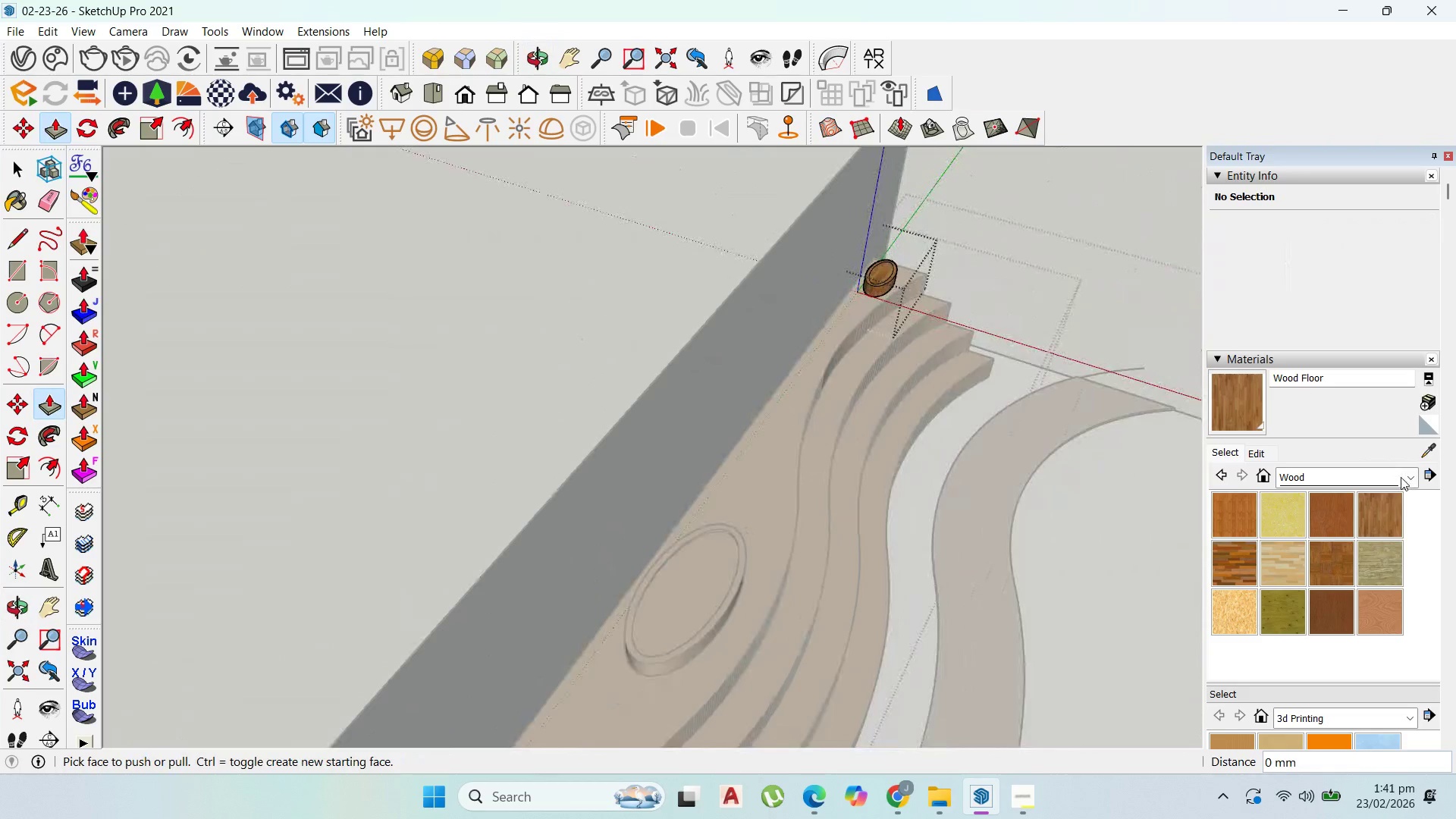 
left_click([1399, 476])
 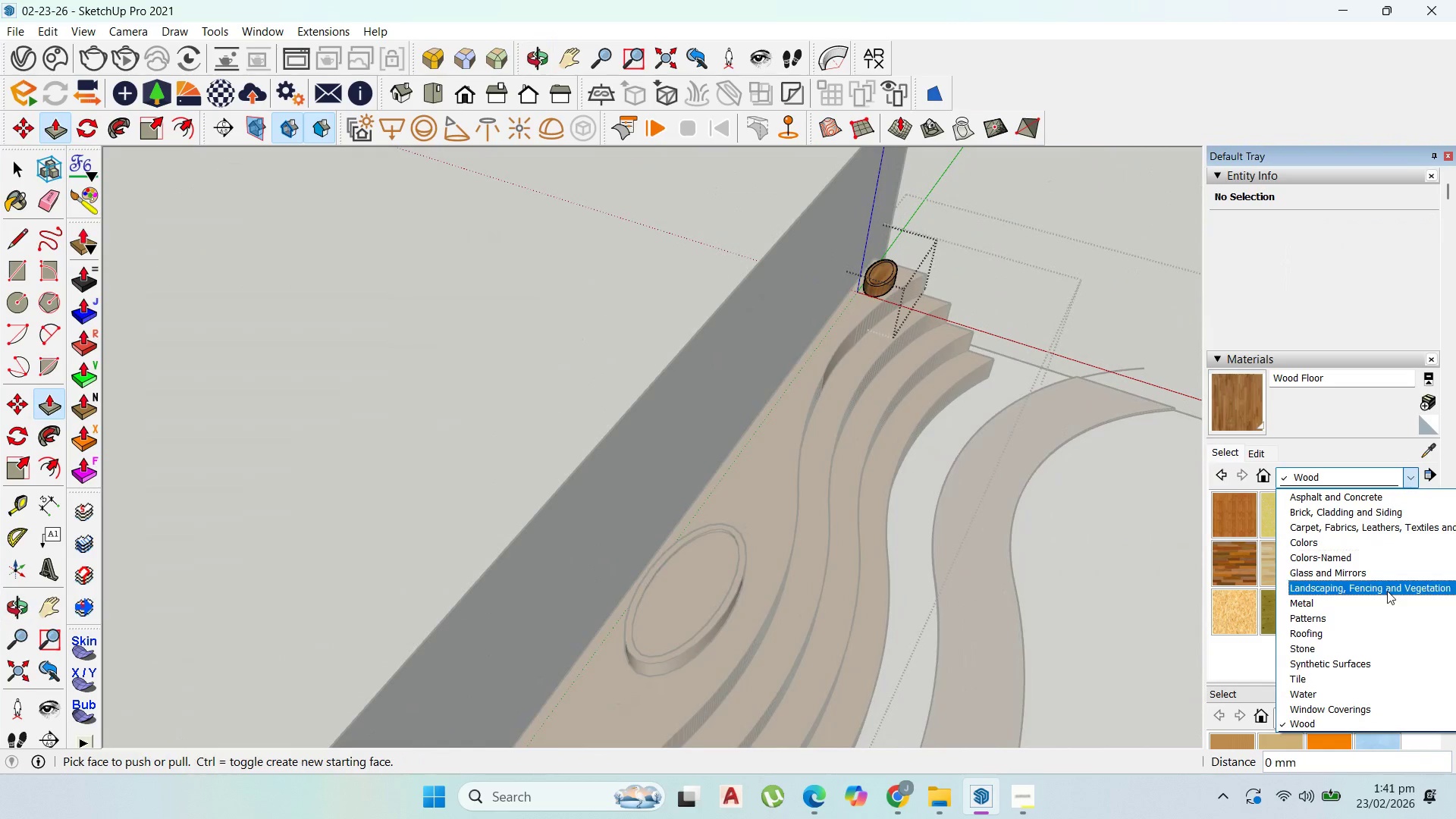 
left_click([1387, 596])
 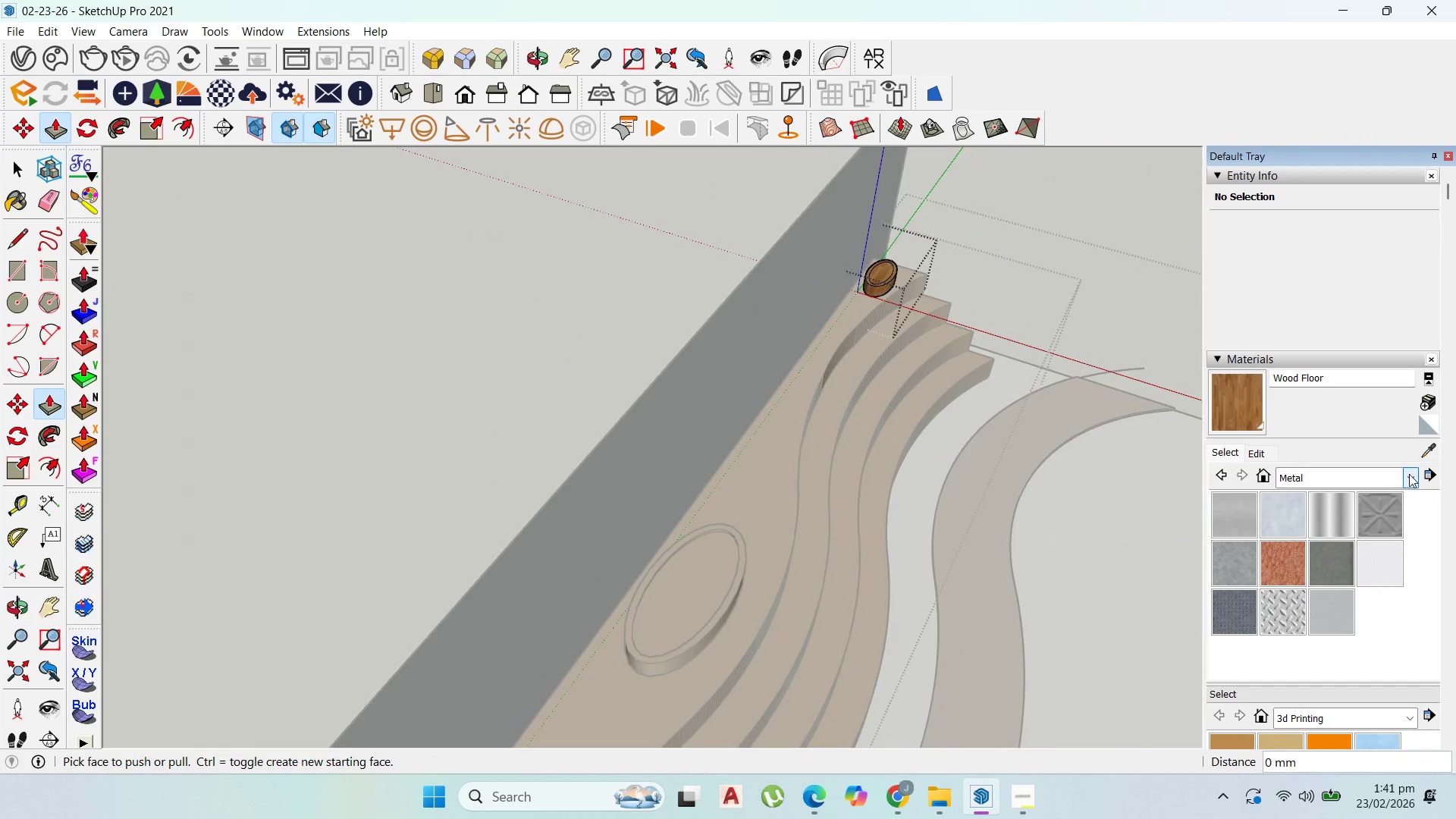 
left_click([1412, 471])
 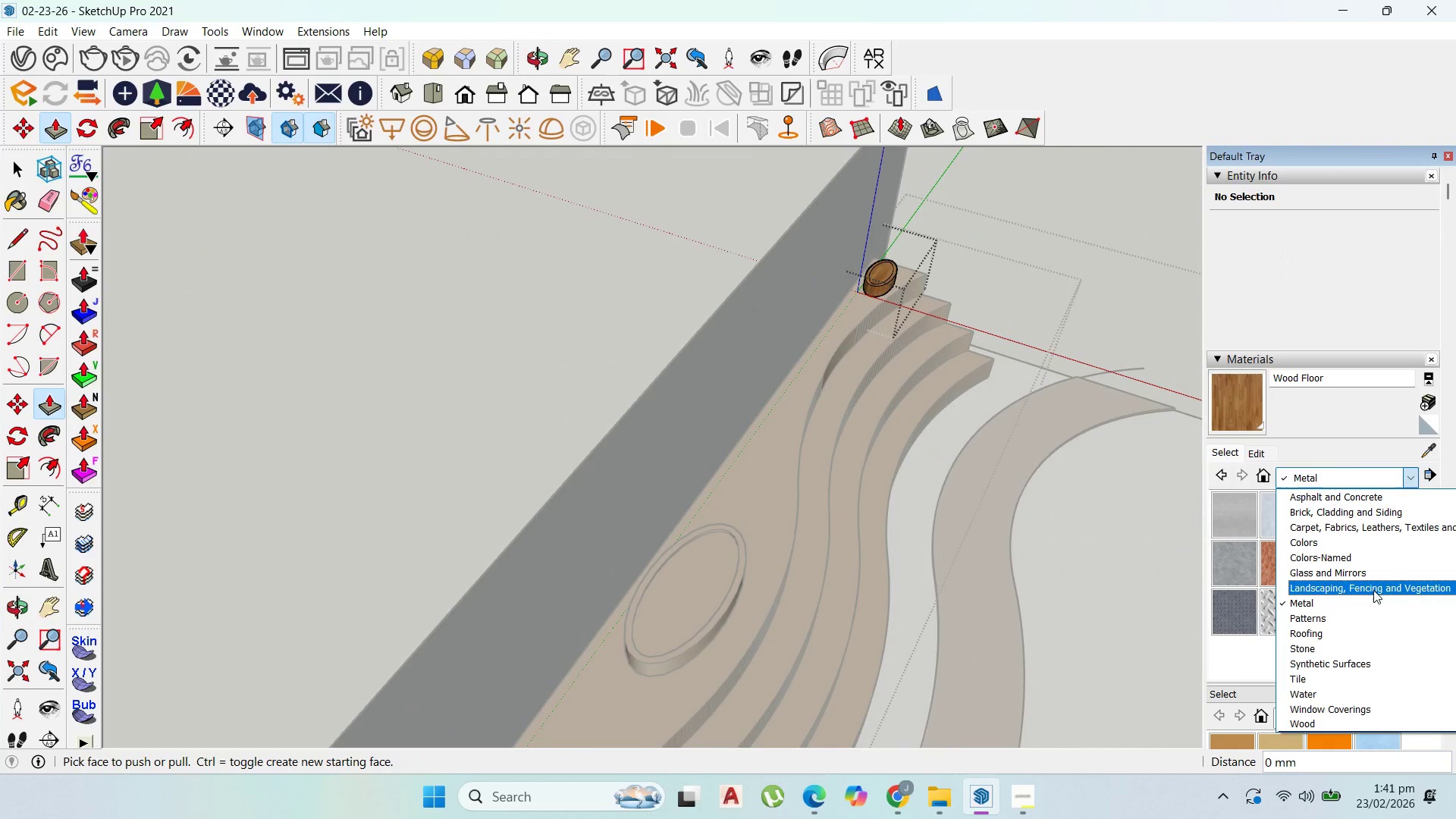 
left_click([1373, 590])
 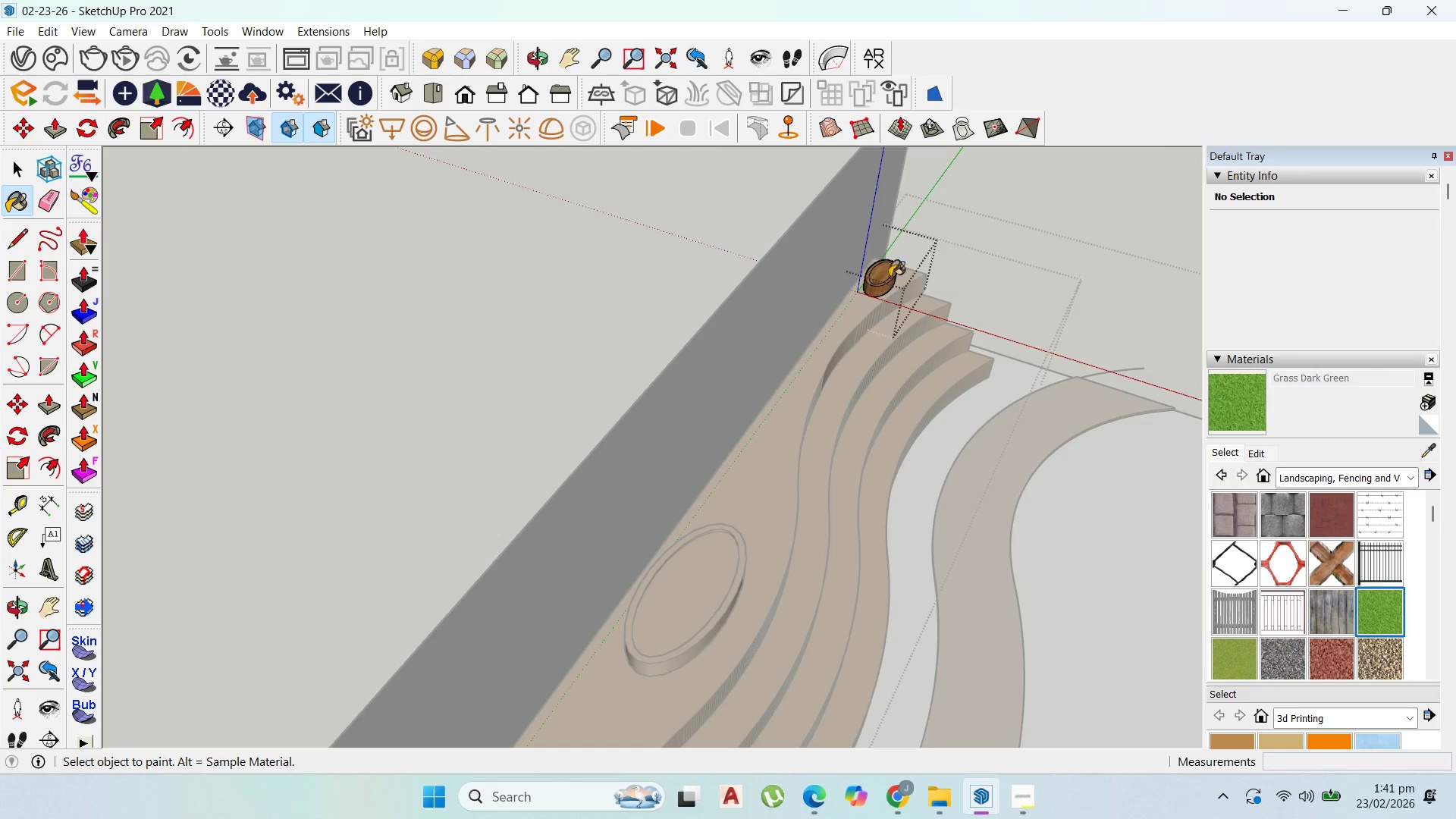 
left_click([883, 273])
 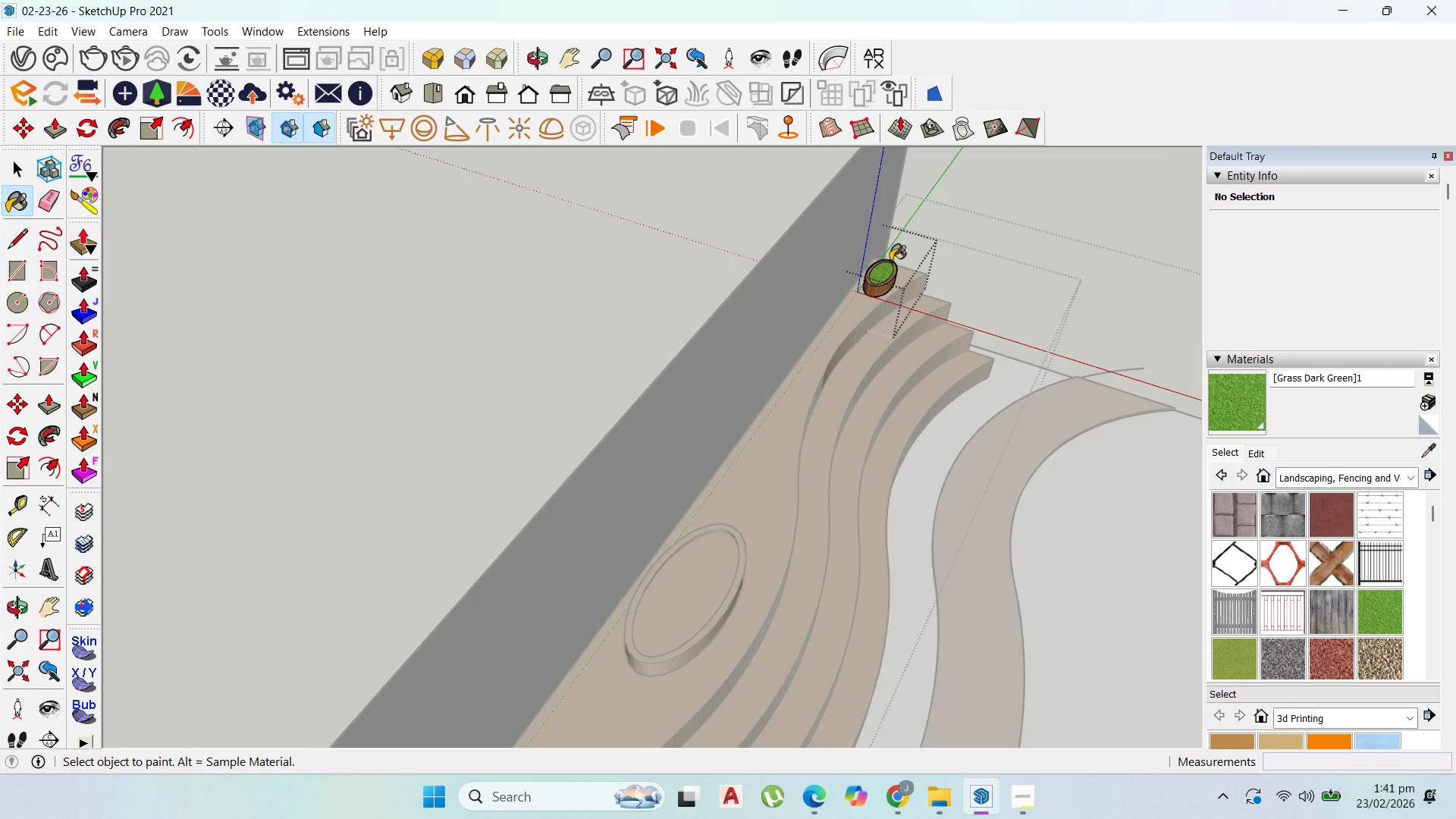 
scroll: coordinate [916, 318], scroll_direction: up, amount: 37.0
 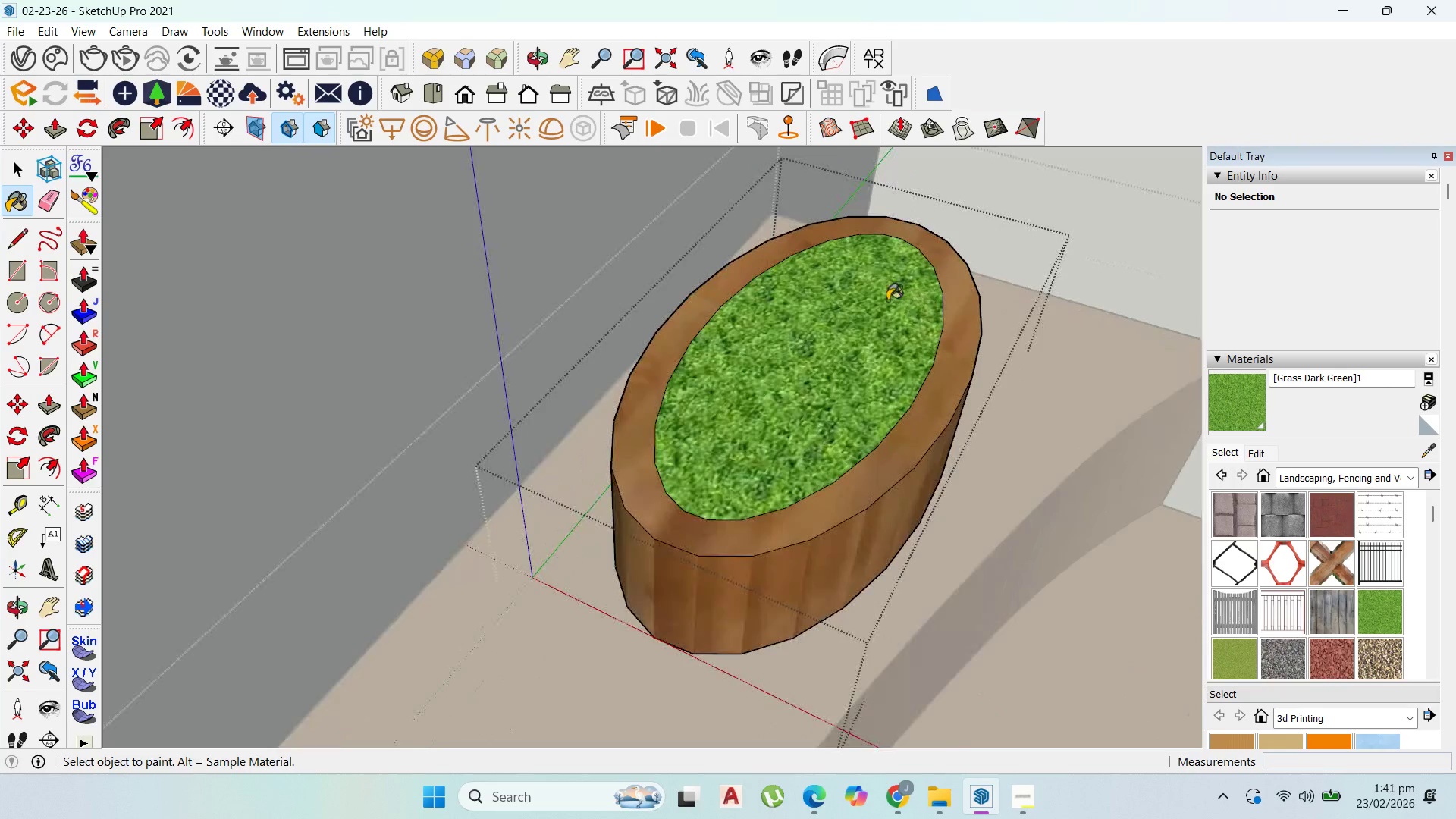 
key(P)
 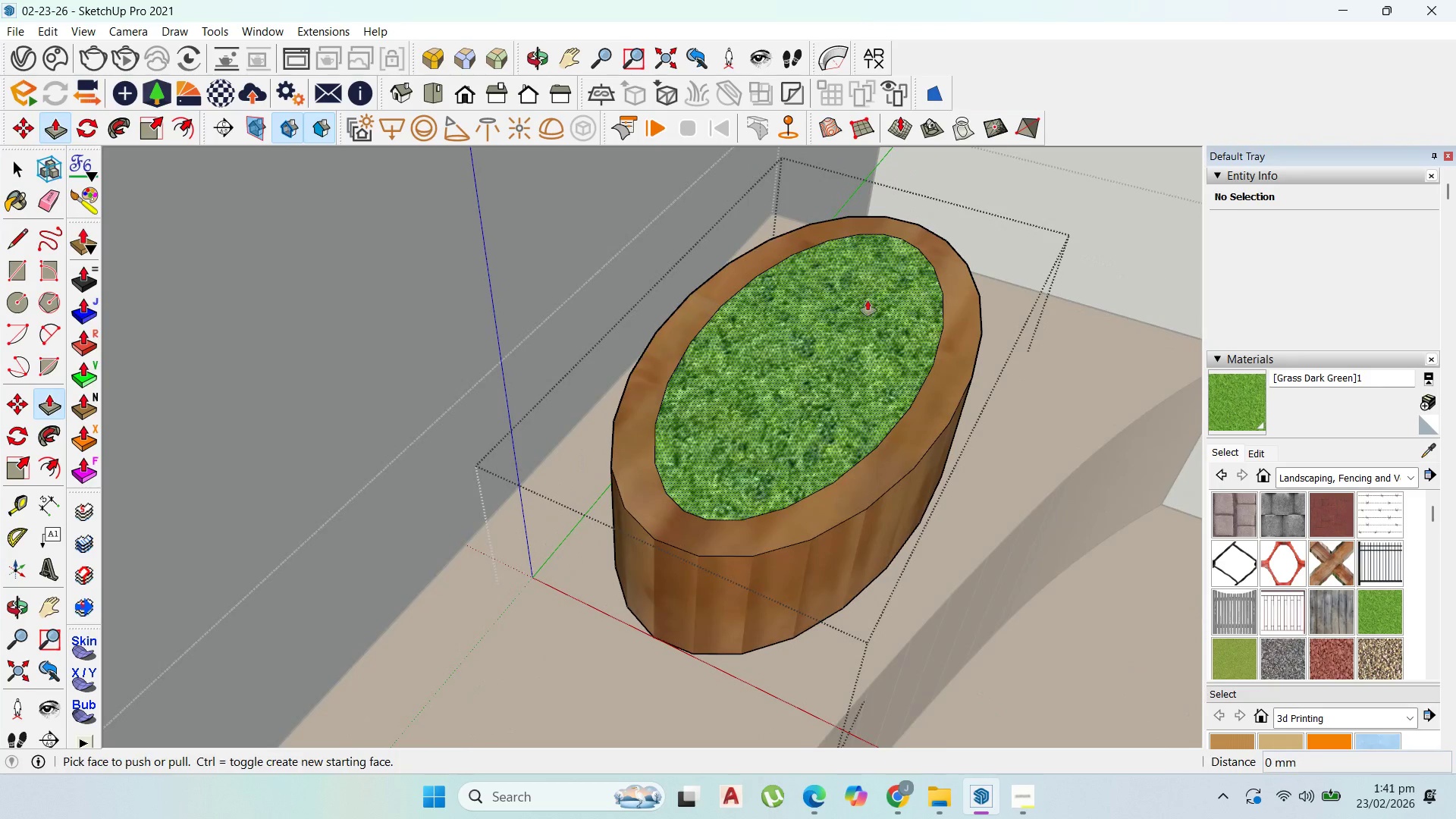 
left_click_drag(start_coordinate=[868, 300], to_coordinate=[867, 306])
 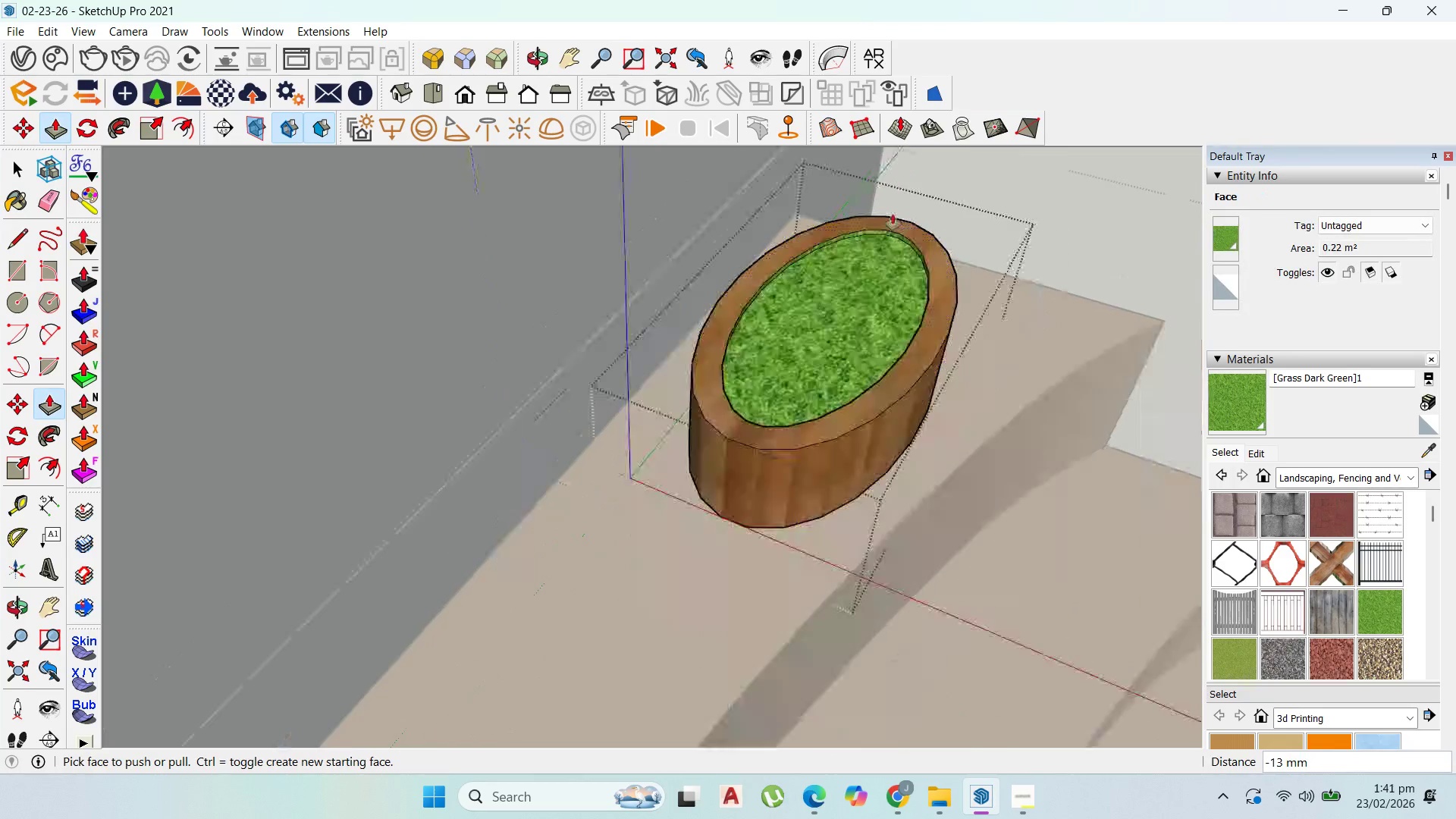 
scroll: coordinate [444, 284], scroll_direction: down, amount: 53.0
 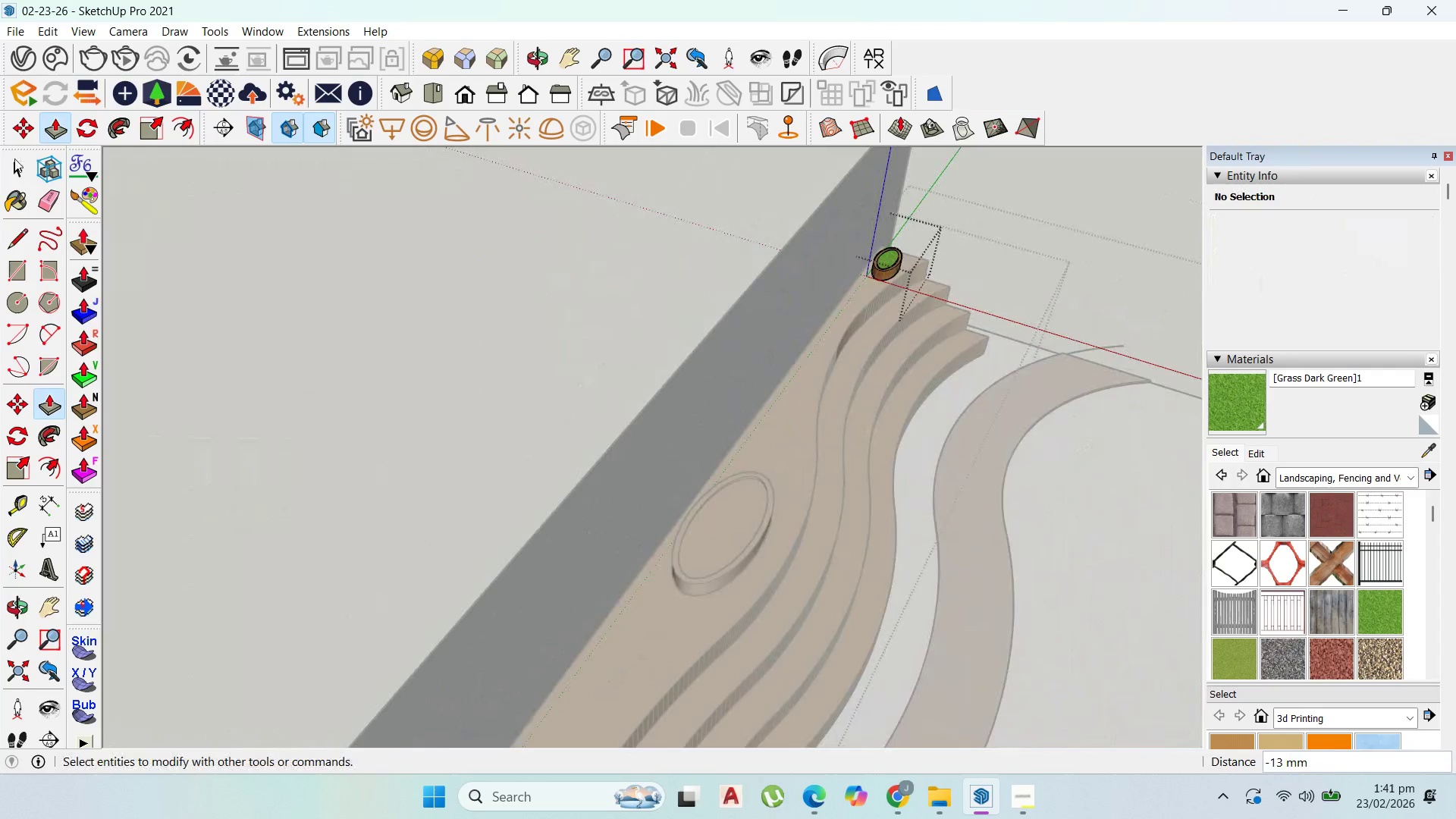 
left_click([17, 163])
 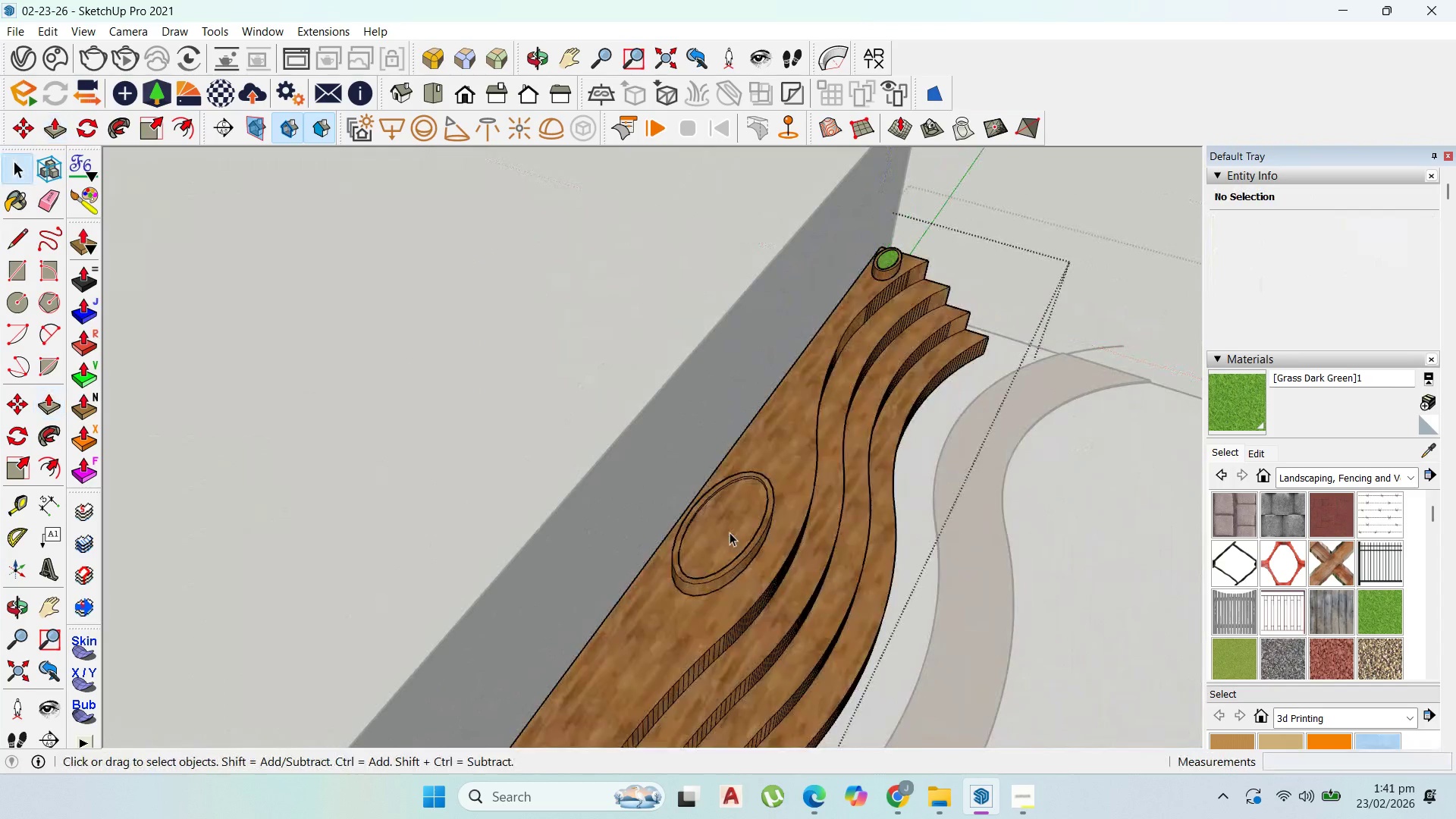 
key(Escape)
 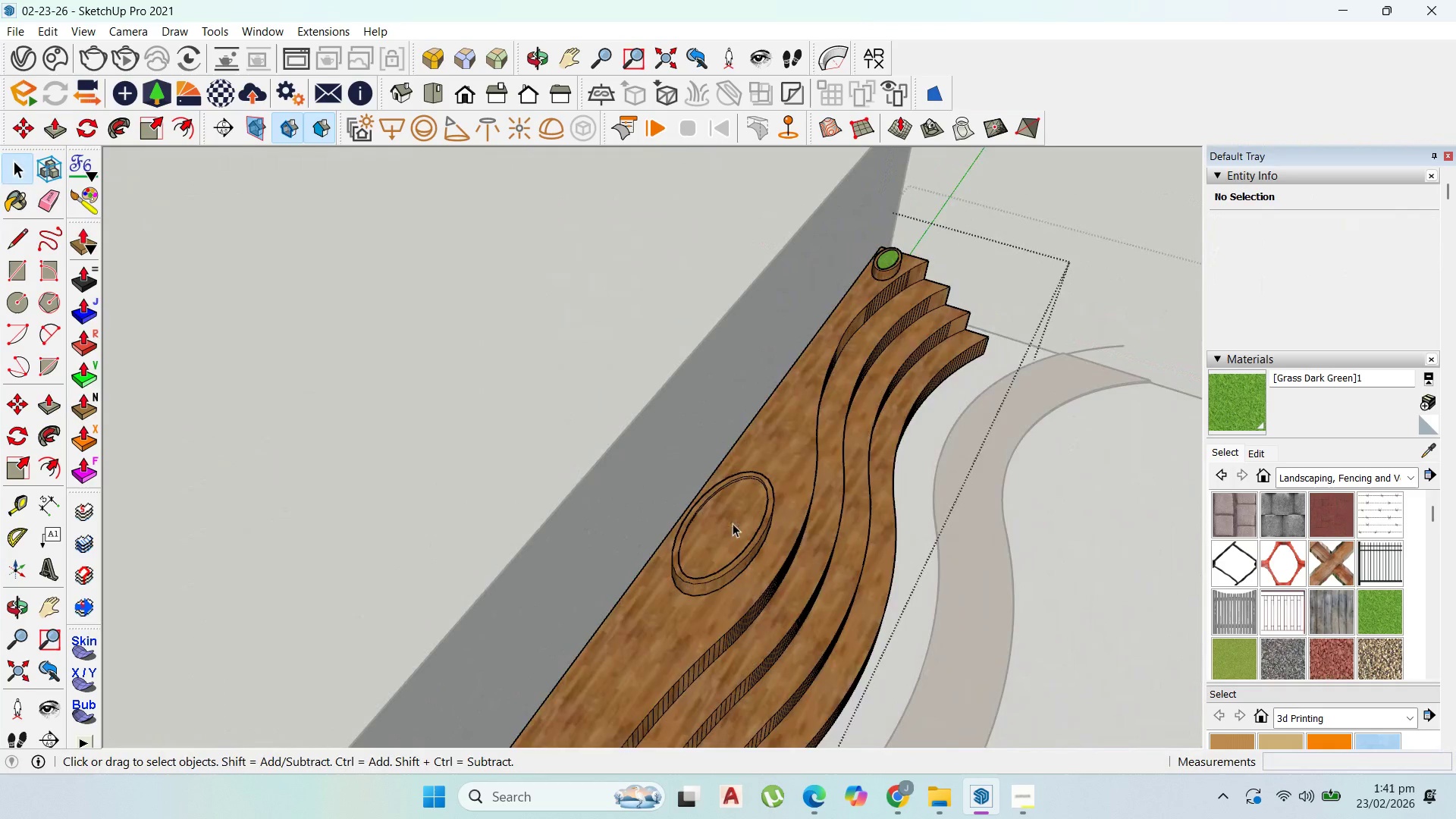 
double_click([733, 523])
 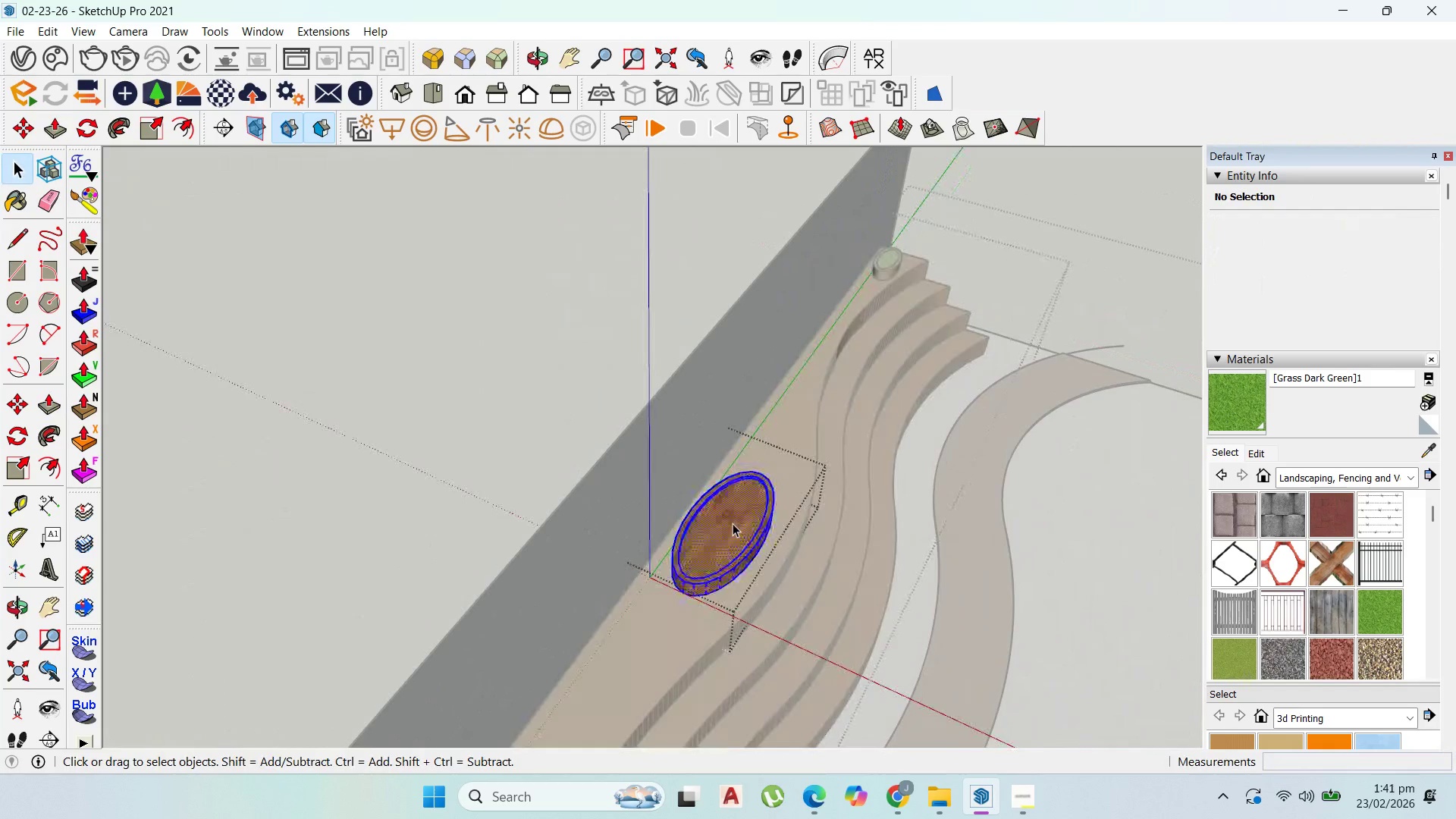 
triple_click([733, 523])
 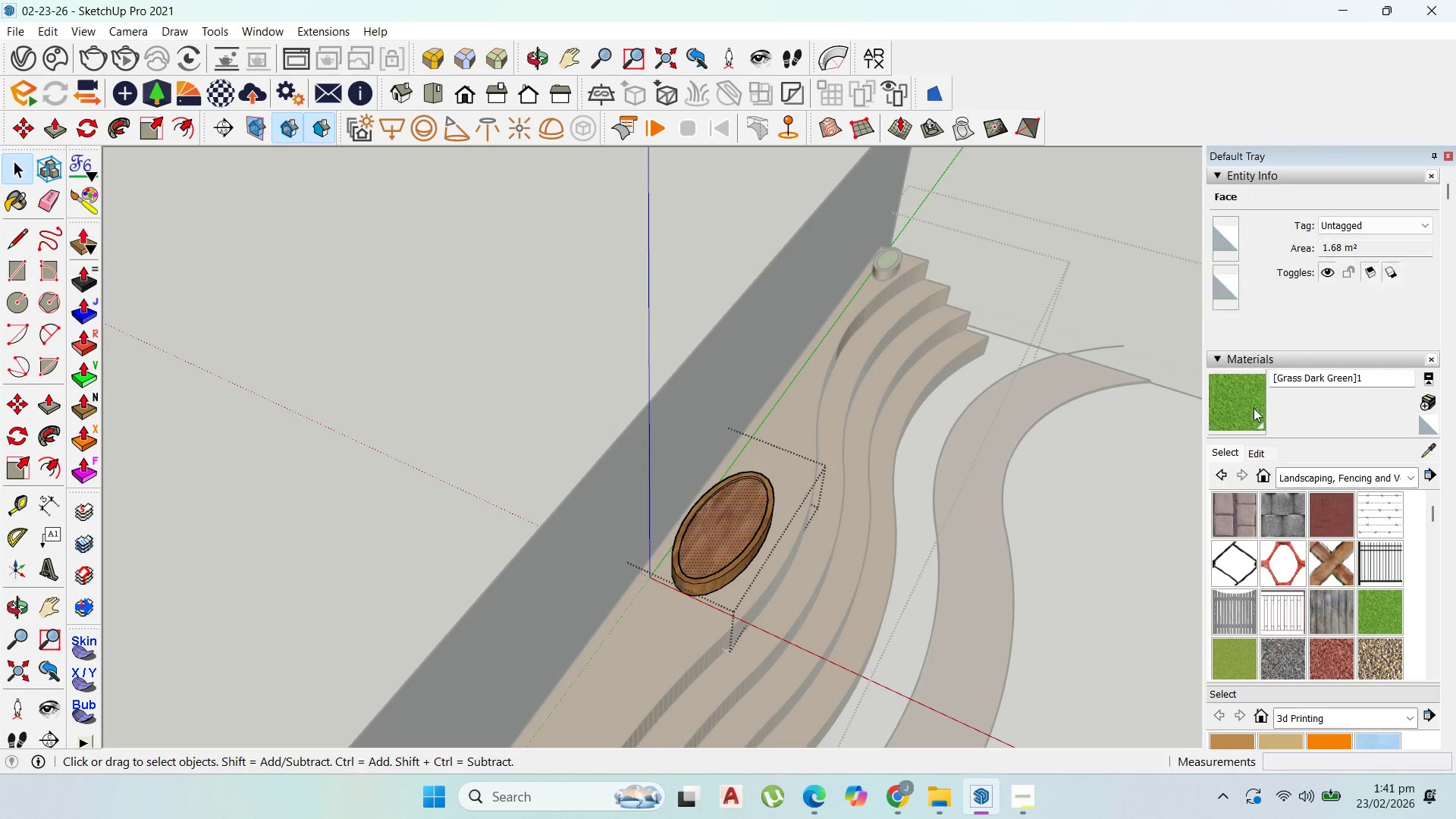 
left_click([1221, 409])
 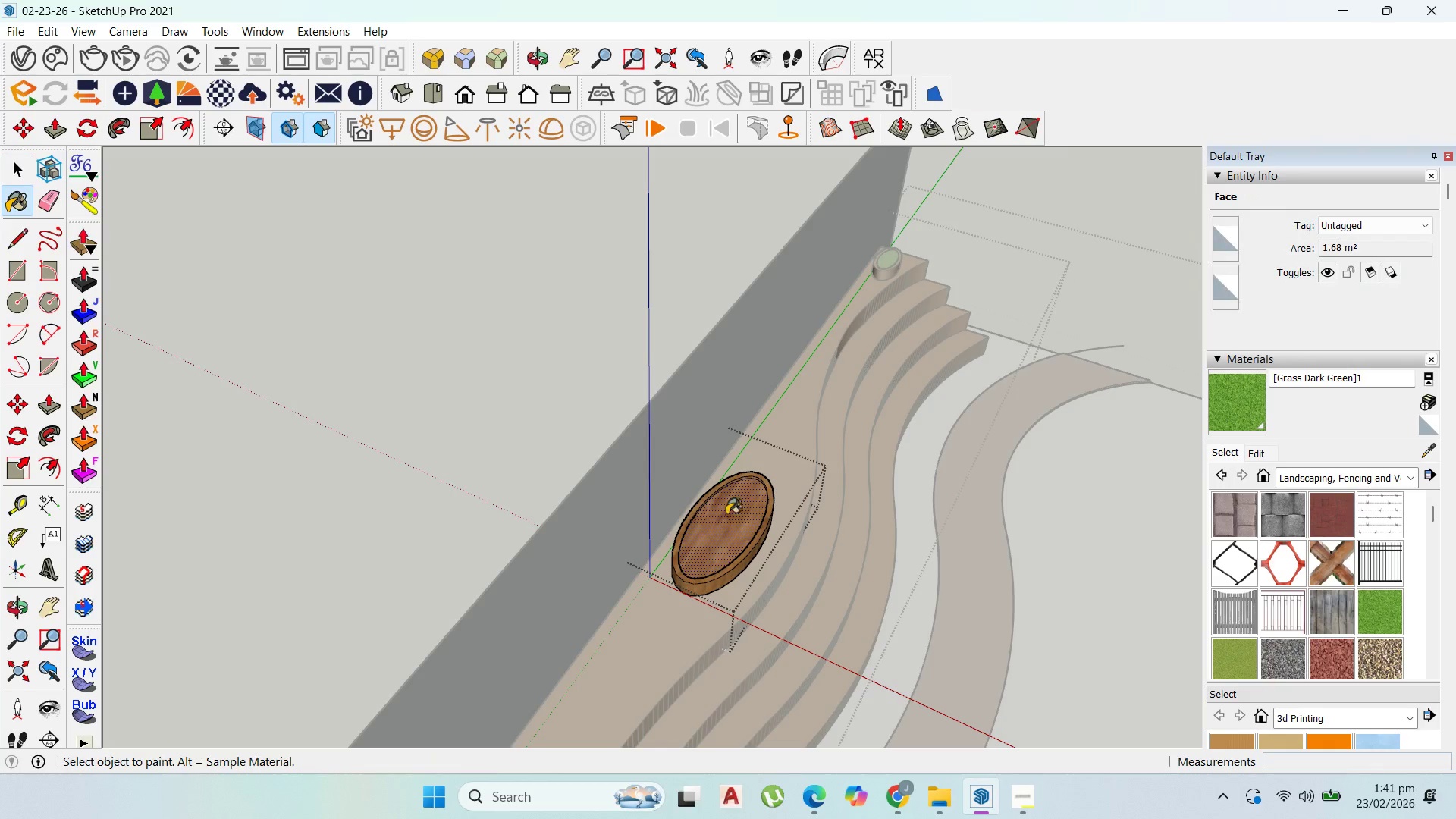 
left_click([735, 518])
 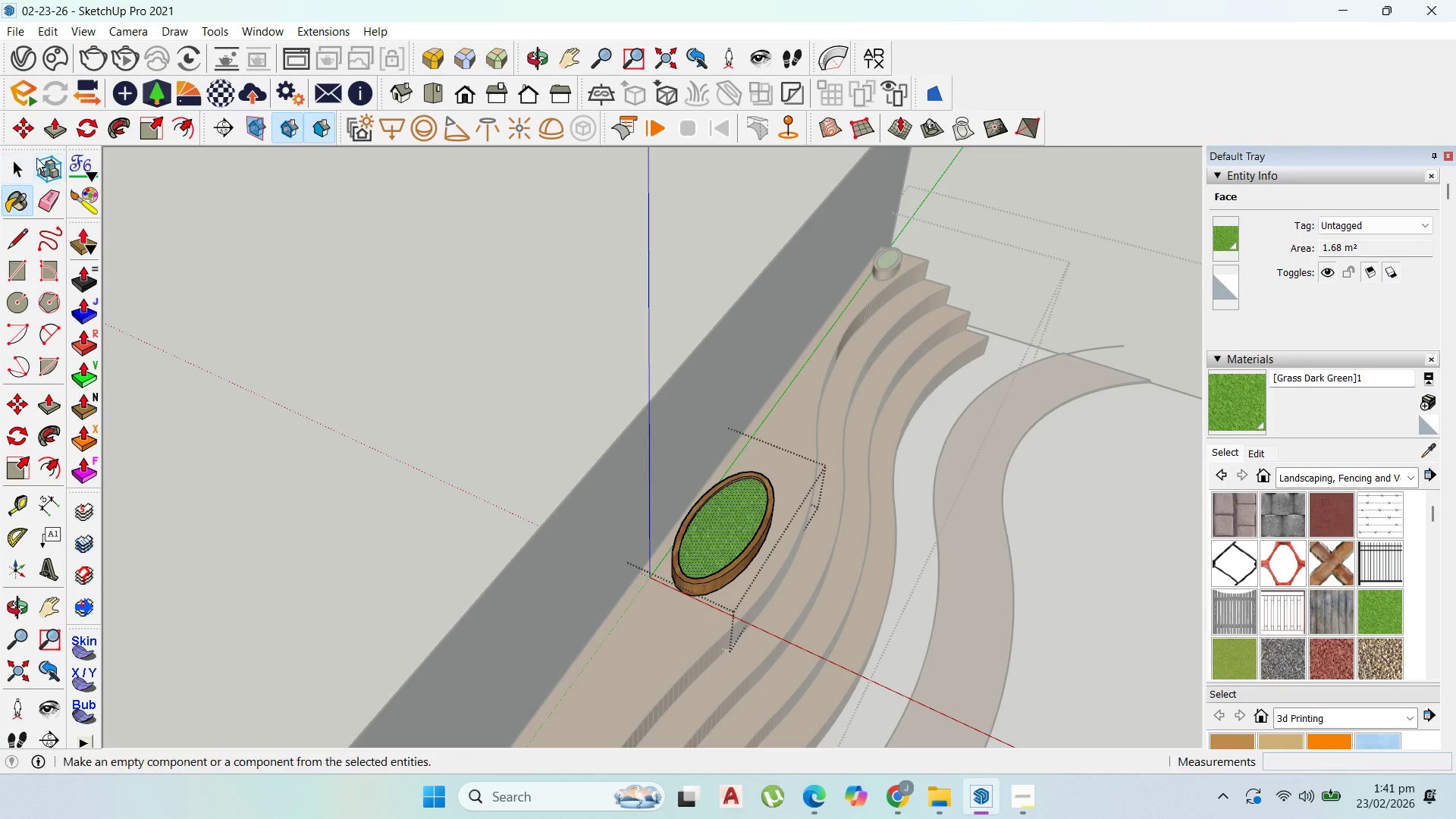 
left_click([24, 164])
 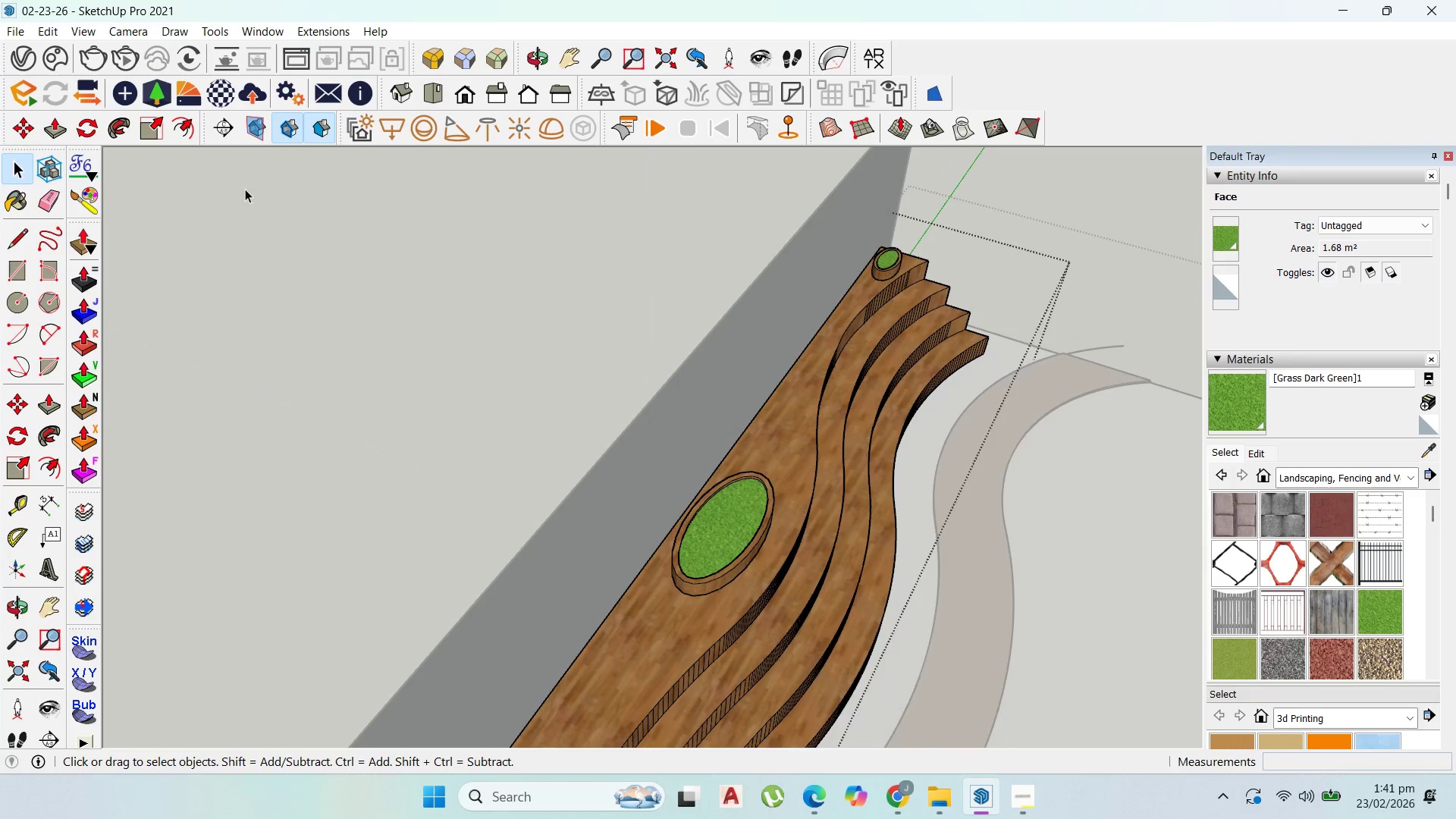 
key(Escape)
 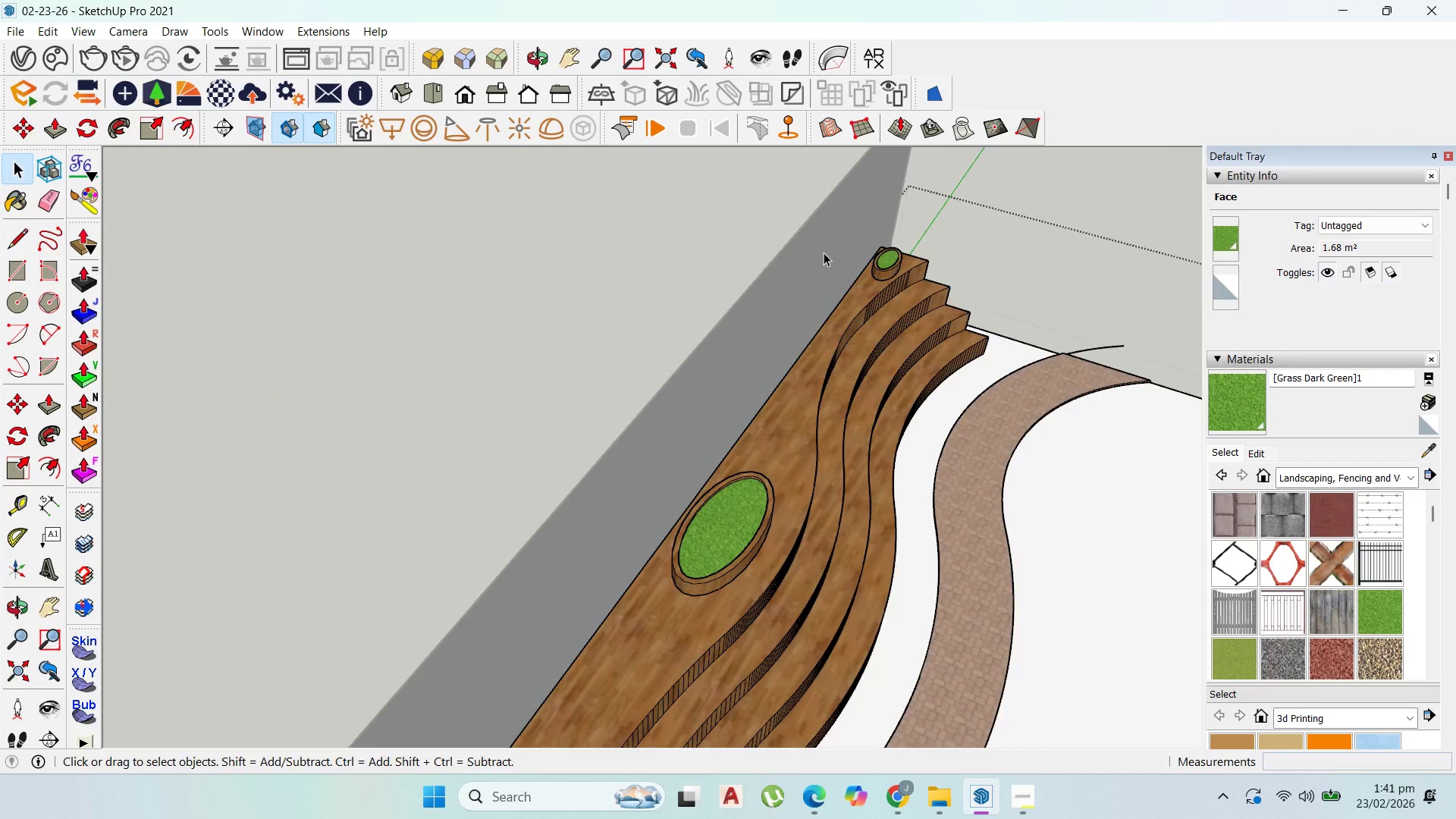 
key(Escape)
 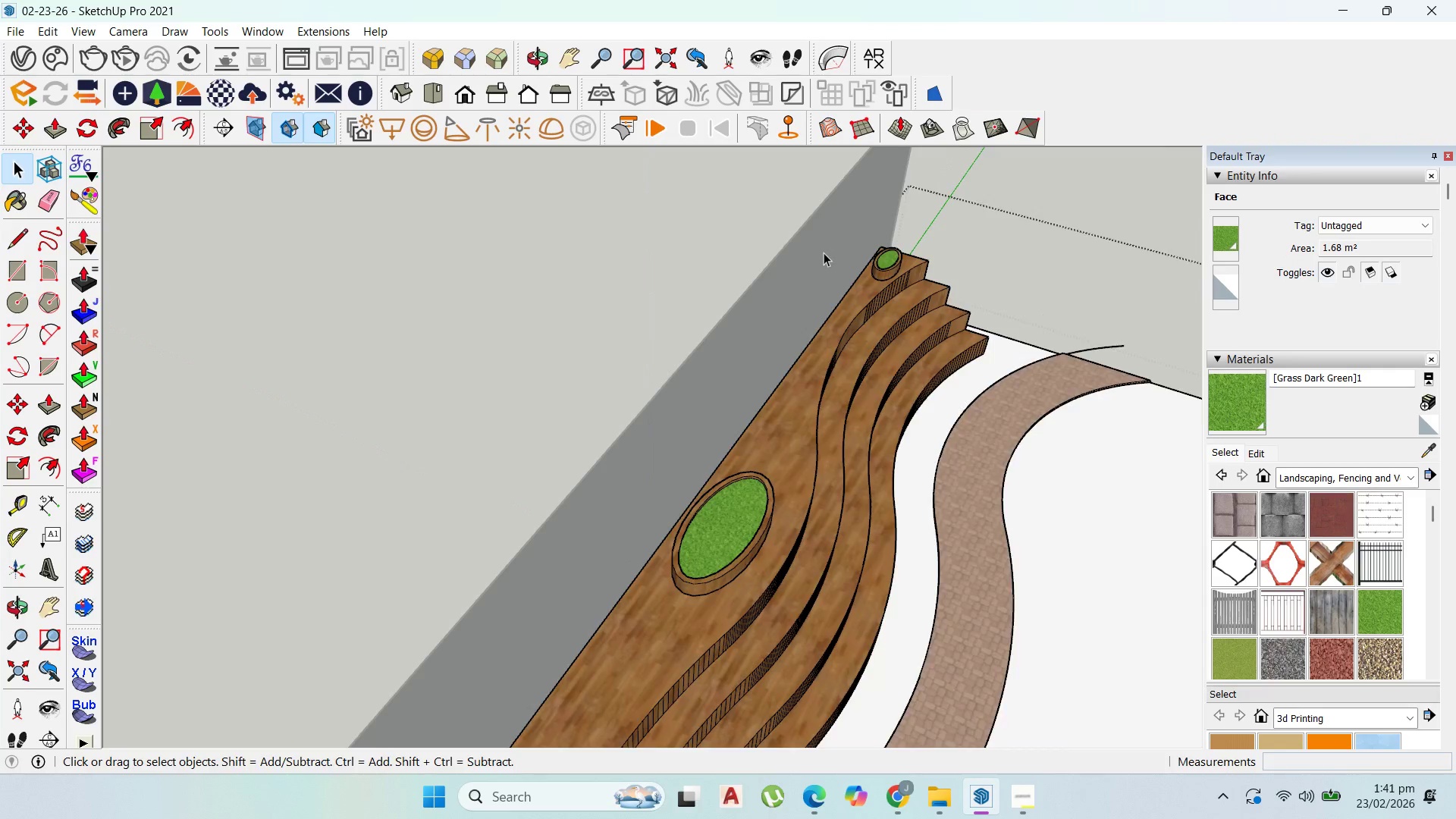 
double_click([721, 498])
 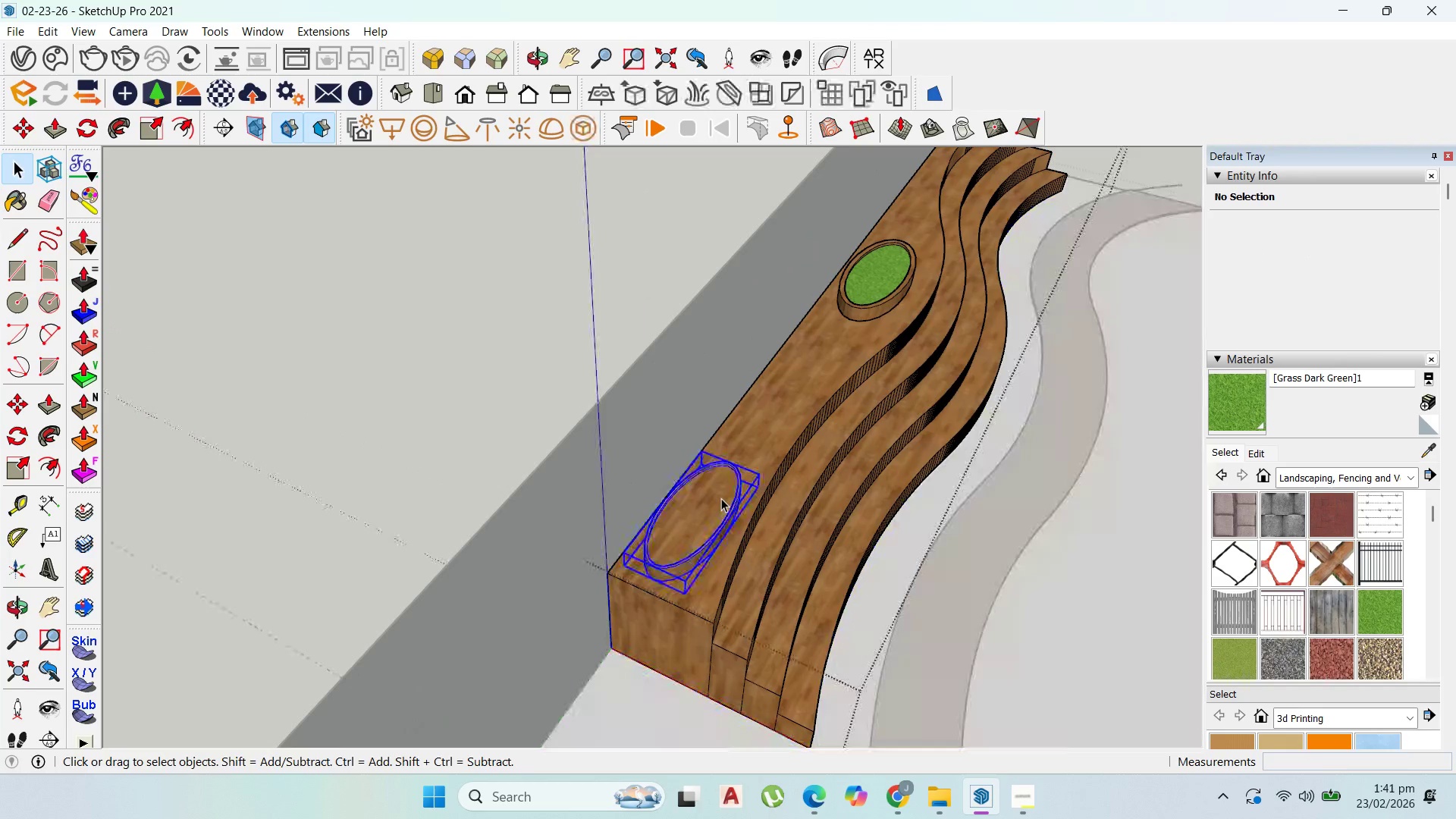 
triple_click([721, 498])
 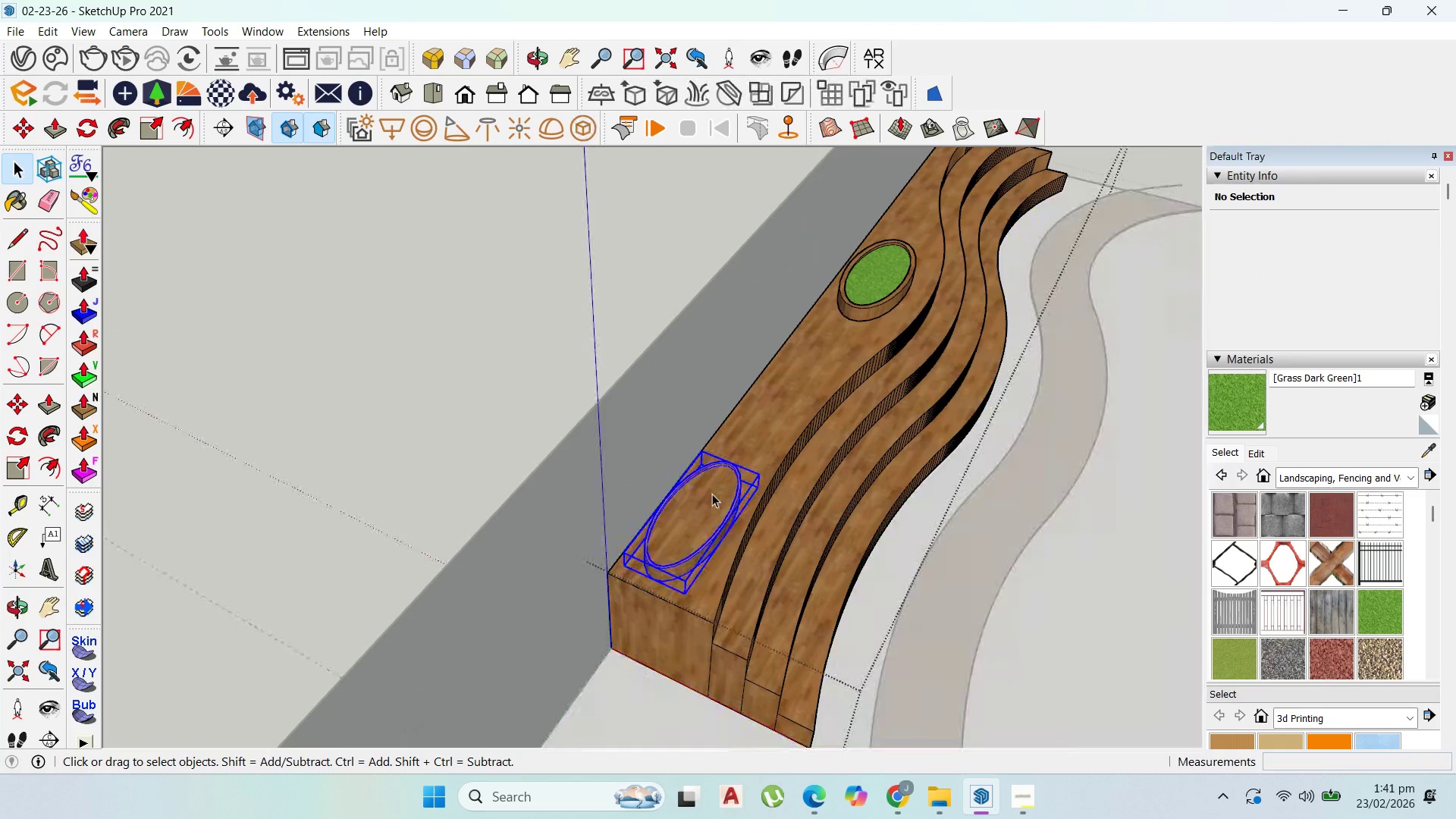 
scroll: coordinate [721, 498], scroll_direction: down, amount: 3.0
 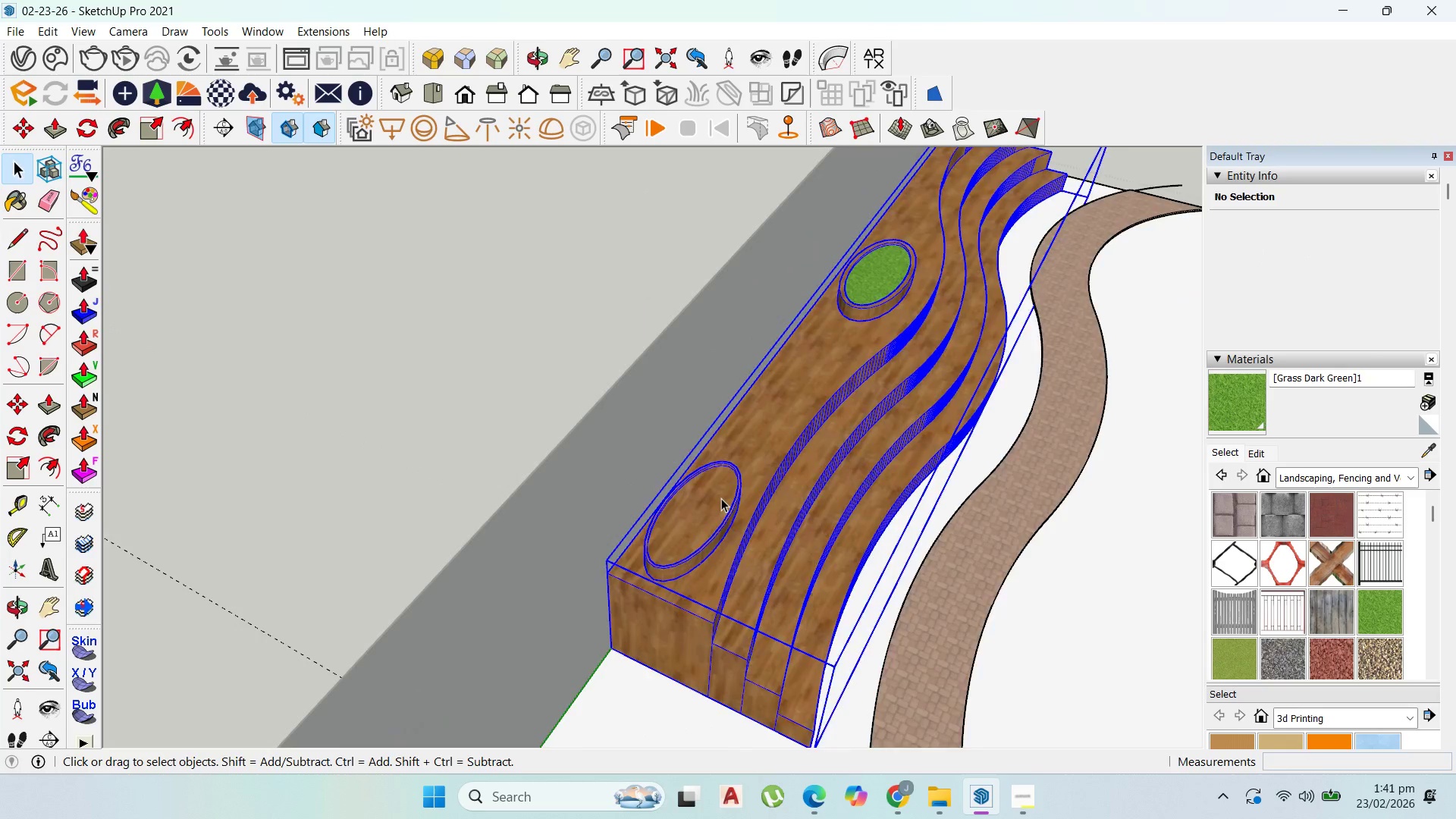 
triple_click([712, 494])
 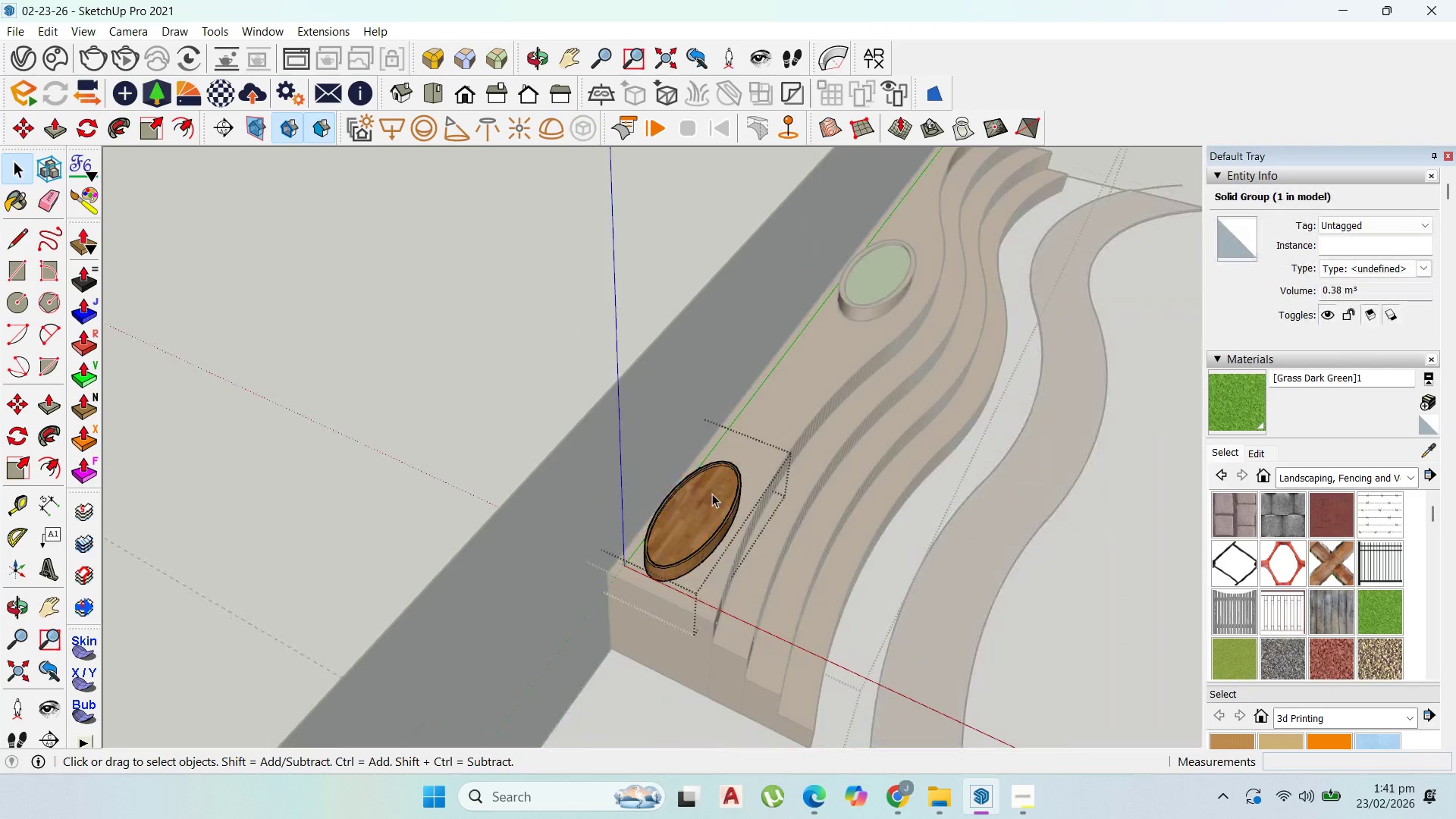 
triple_click([712, 494])
 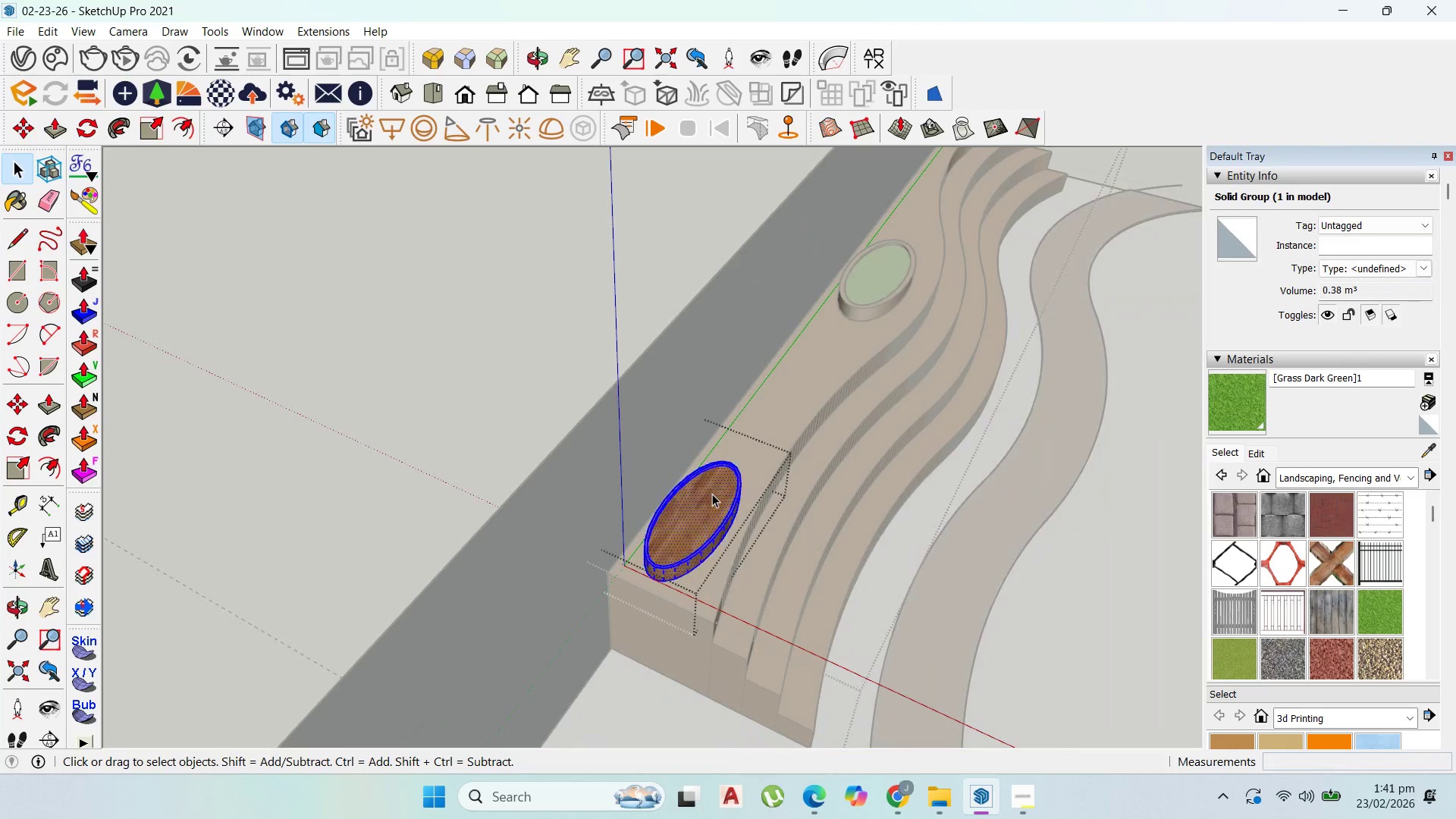 
triple_click([712, 494])
 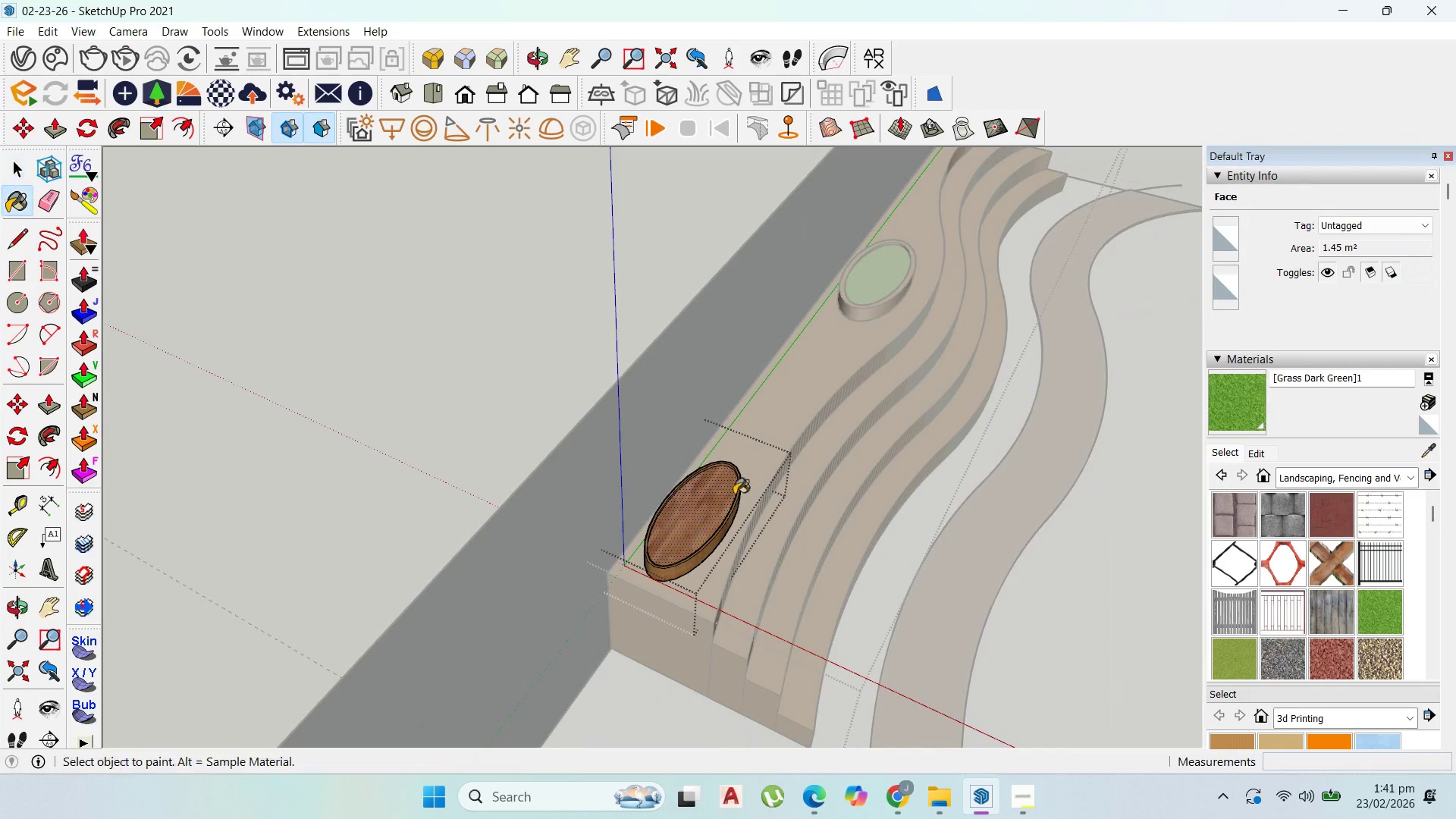 
double_click([697, 491])
 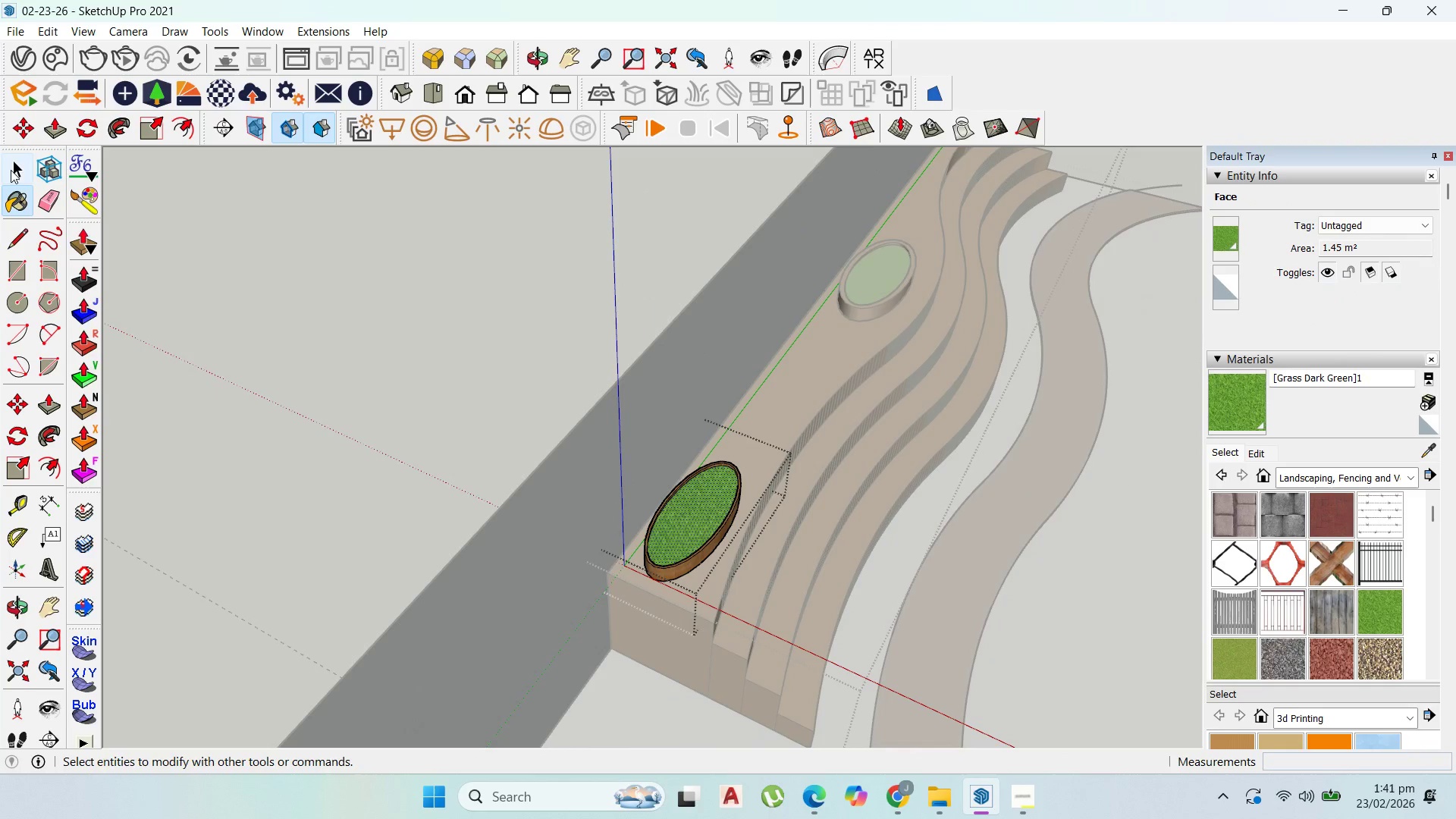 
left_click([11, 166])
 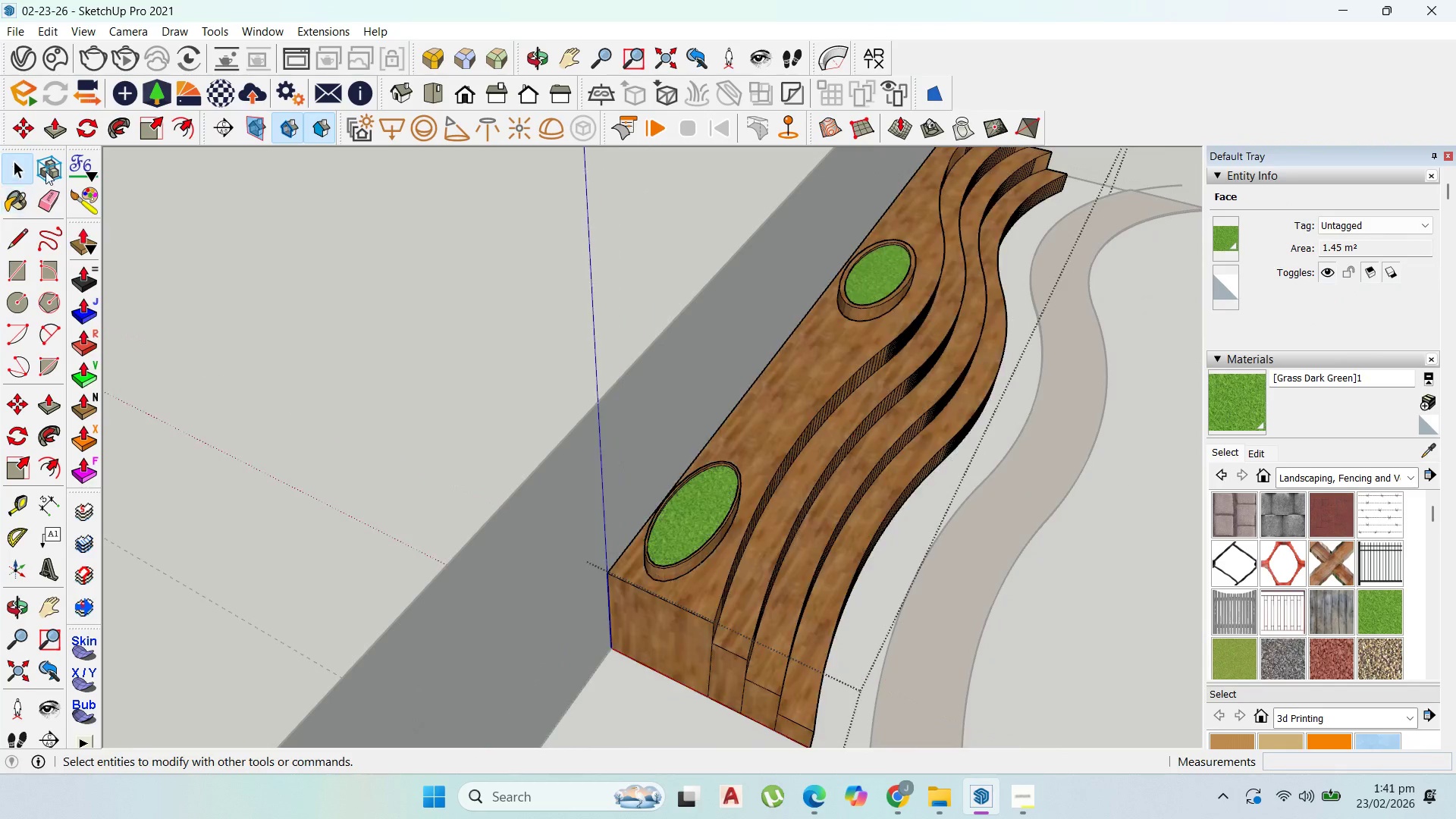 
key(Escape)
 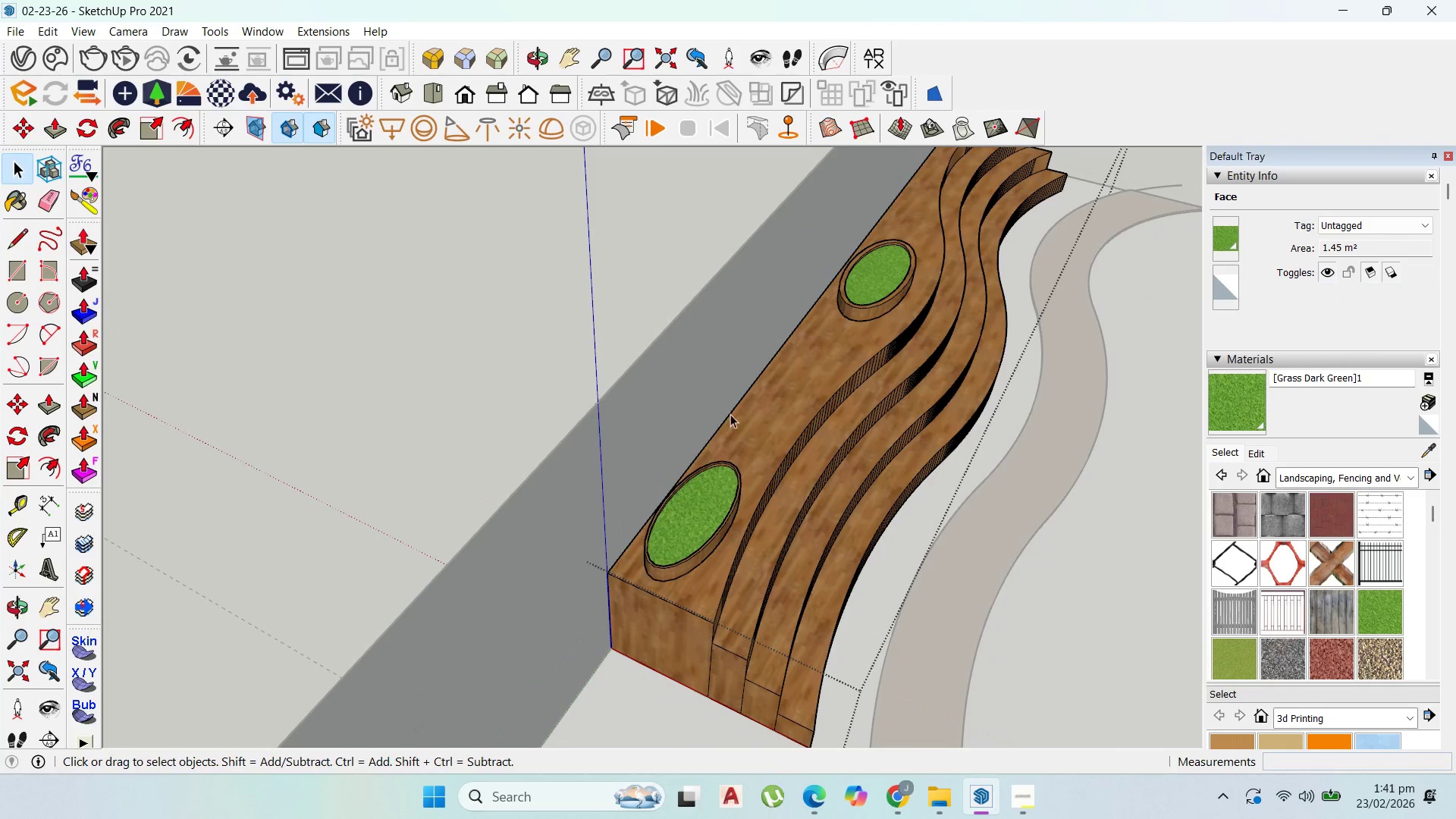 
key(Escape)
 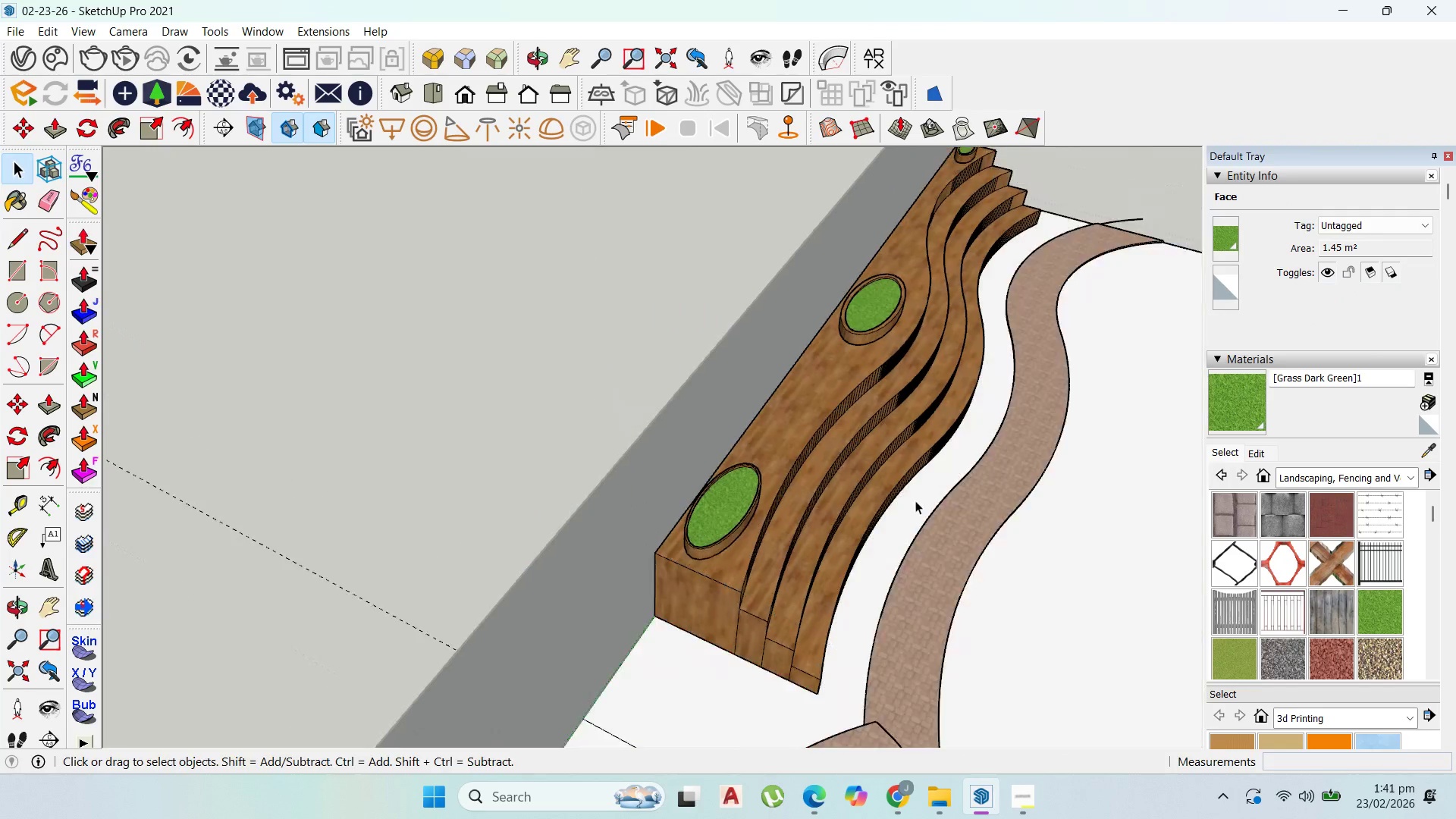 
scroll: coordinate [578, 404], scroll_direction: down, amount: 9.0
 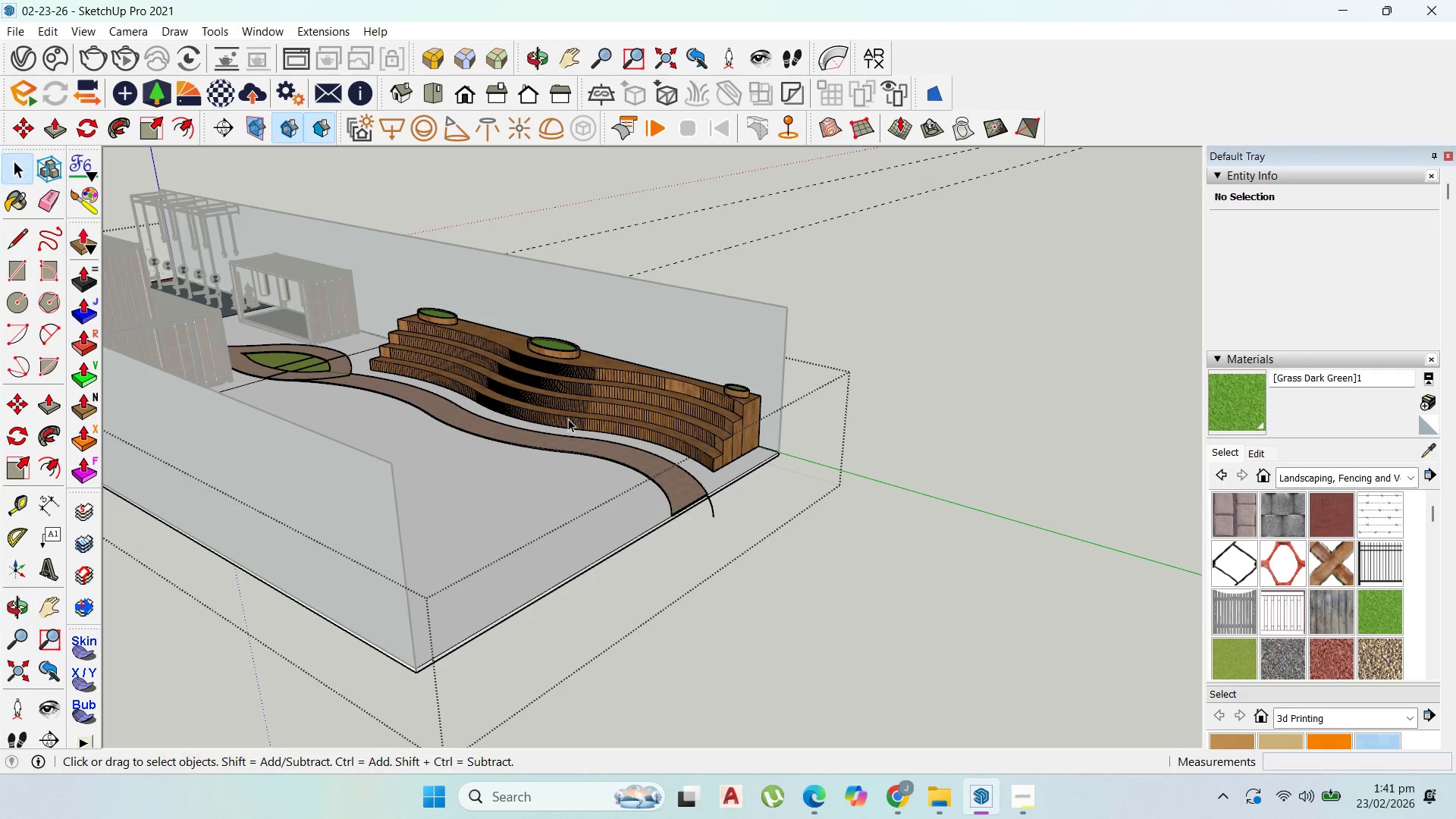 
scroll: coordinate [284, 352], scroll_direction: up, amount: 4.0
 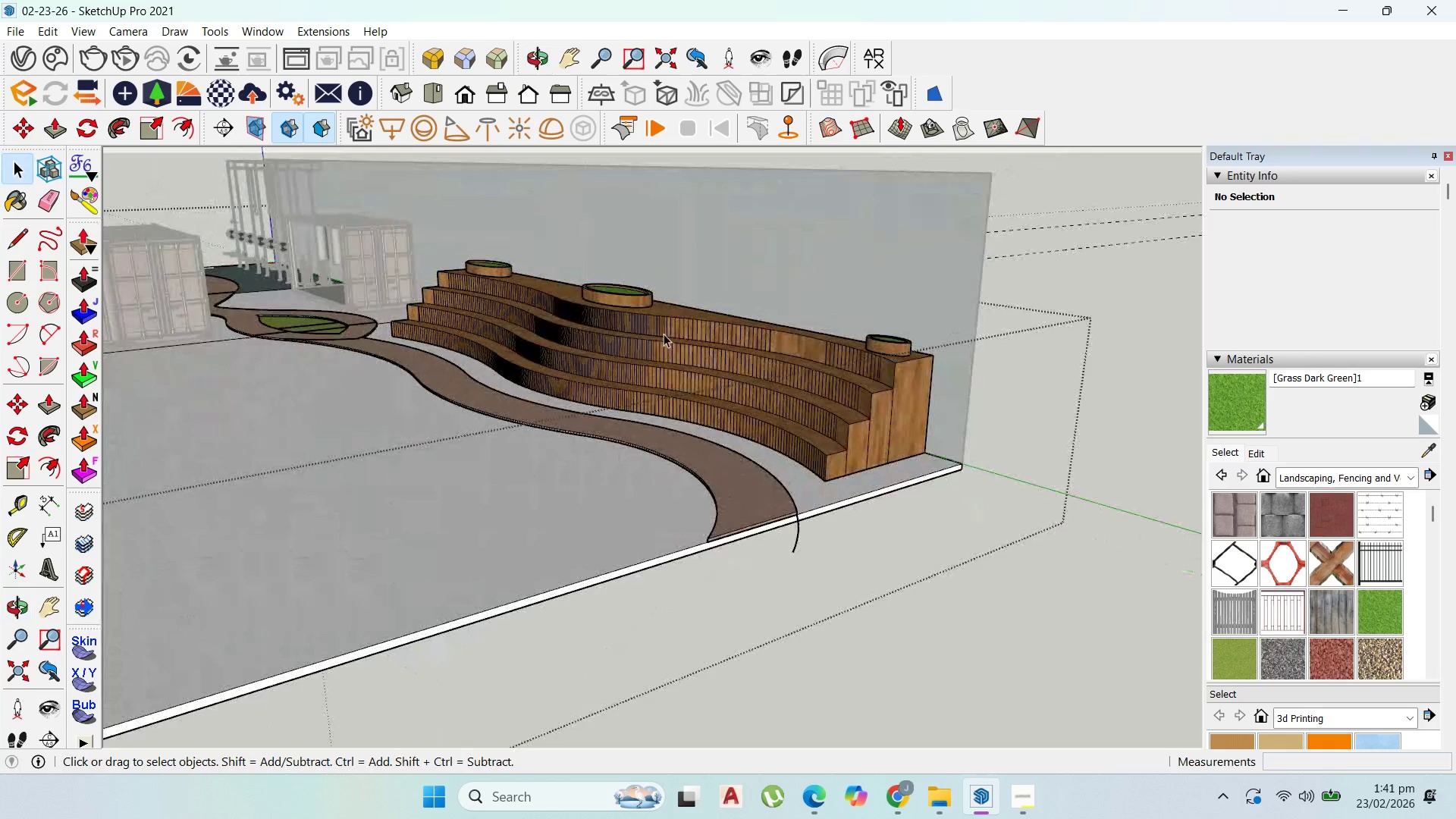 
key(Escape)
 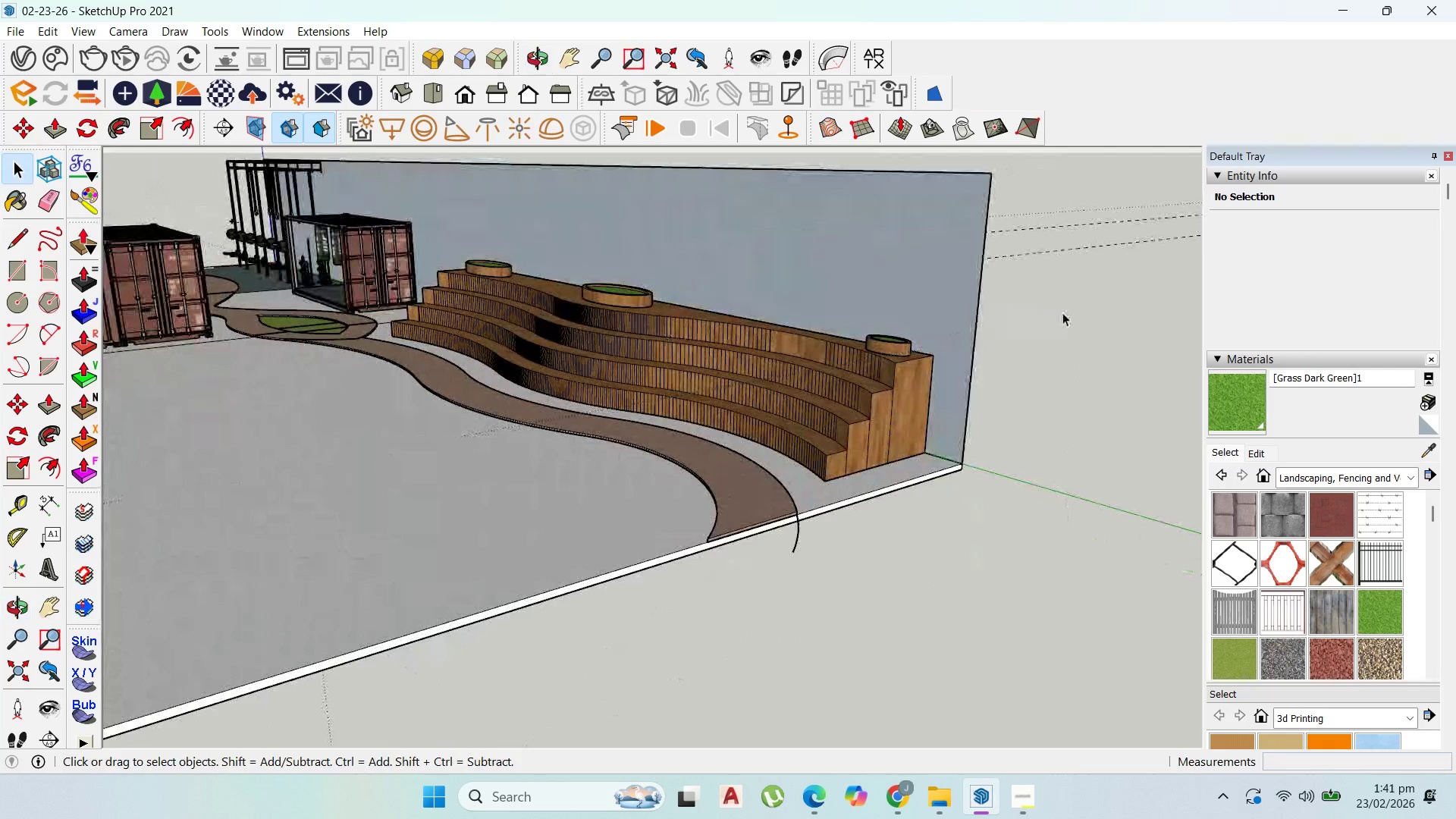 
double_click([1062, 312])
 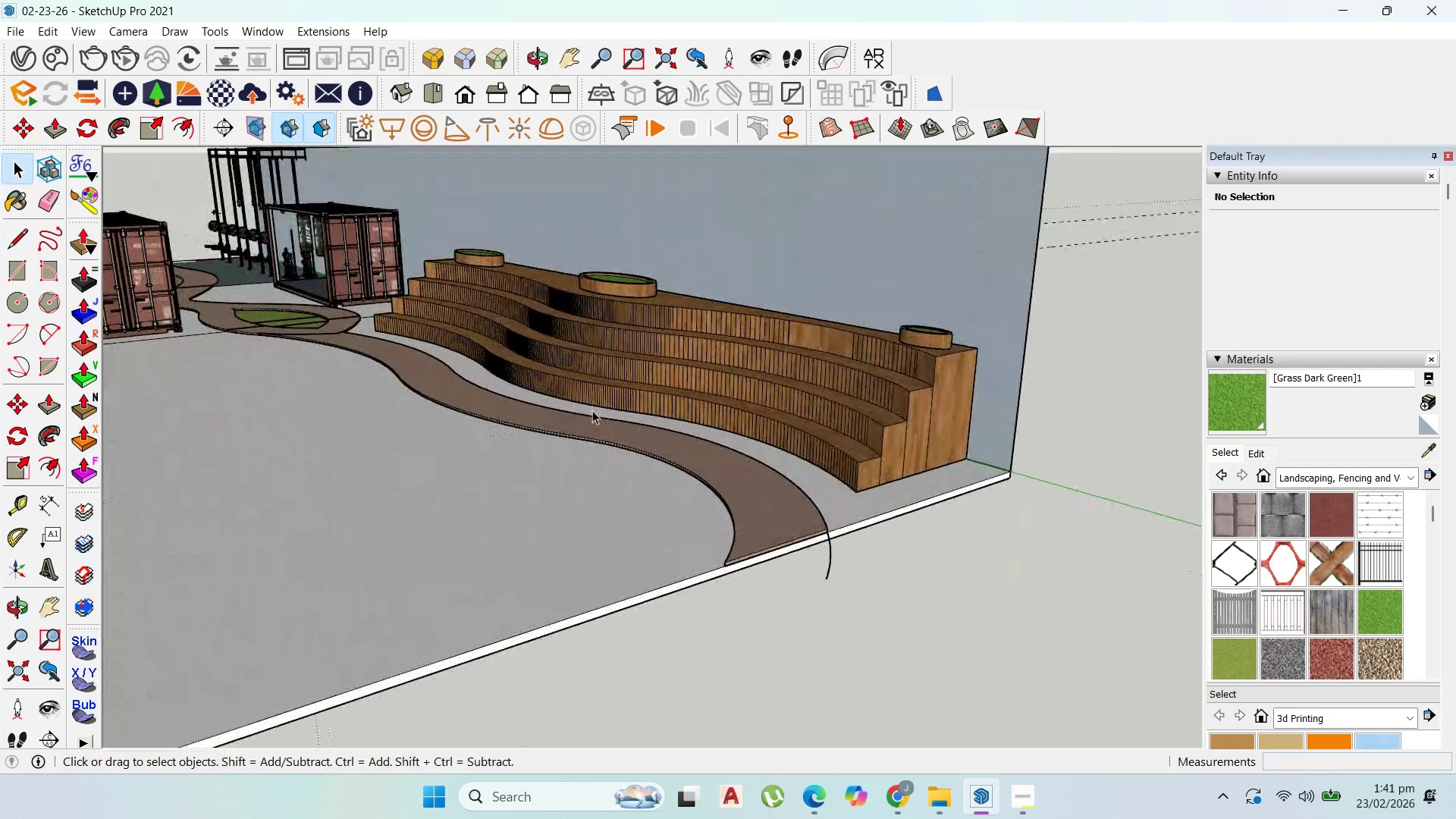 
scroll: coordinate [611, 407], scroll_direction: up, amount: 1.0
 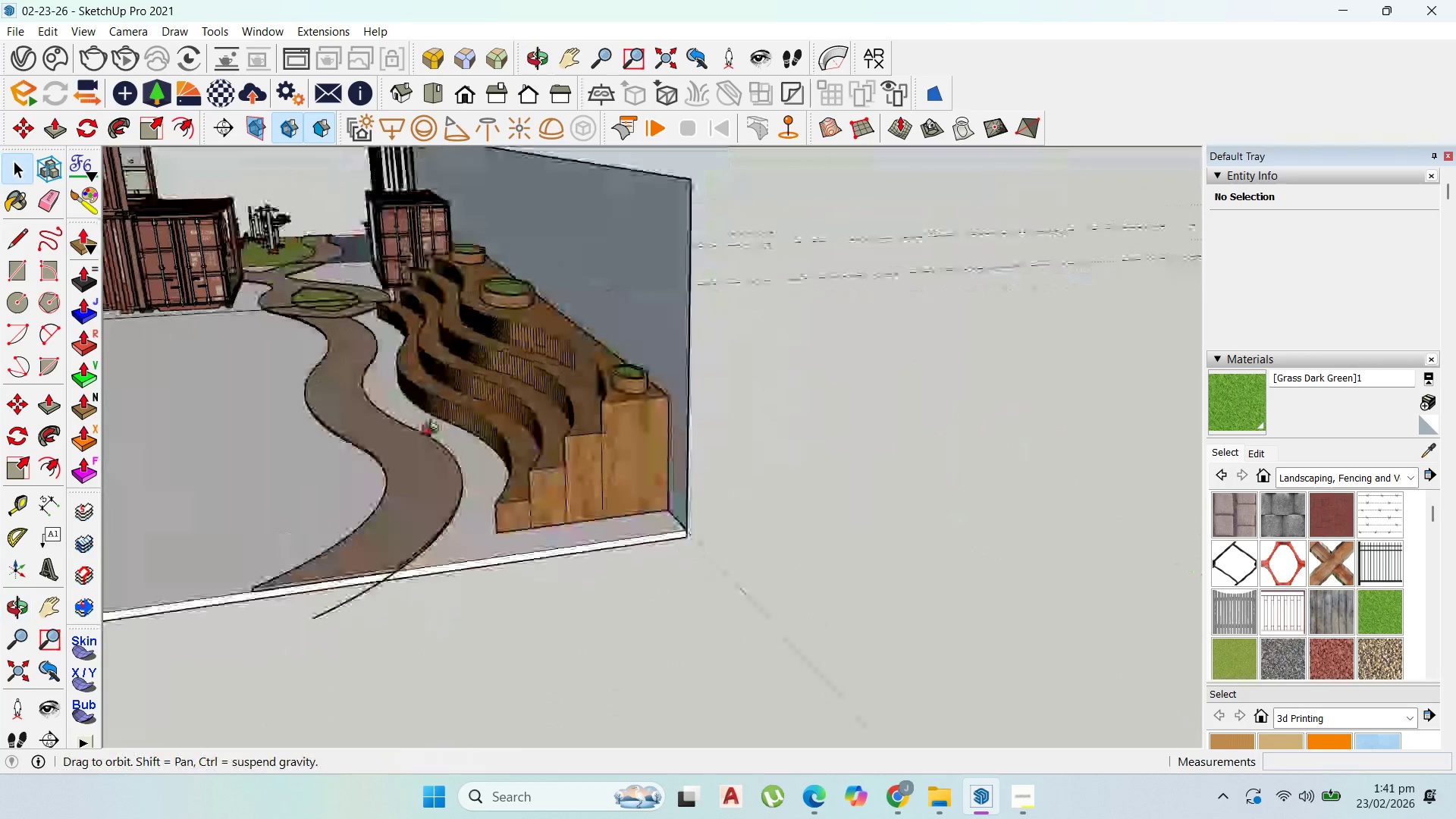 
scroll: coordinate [993, 569], scroll_direction: down, amount: 19.0
 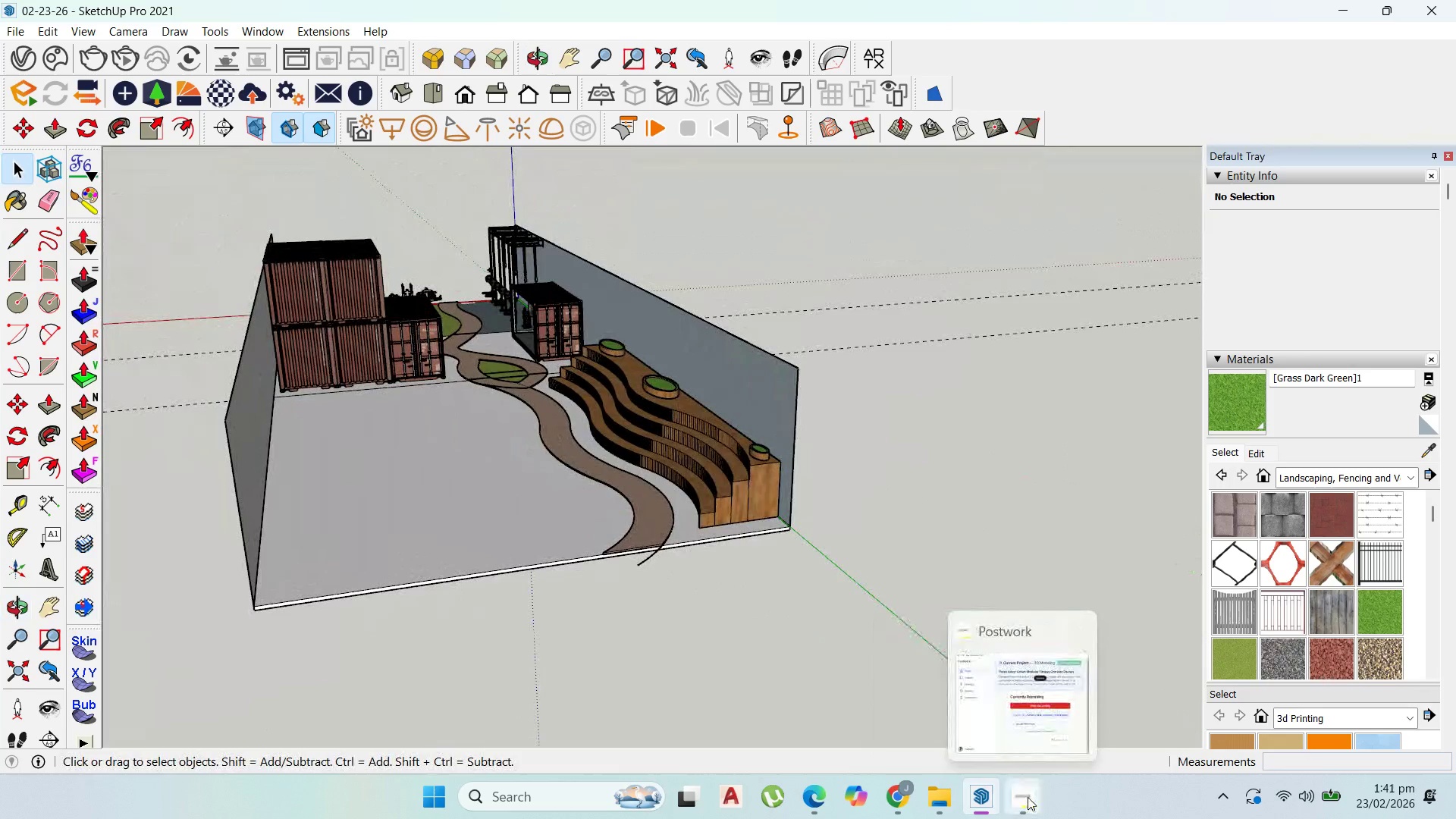 
left_click([1027, 797])